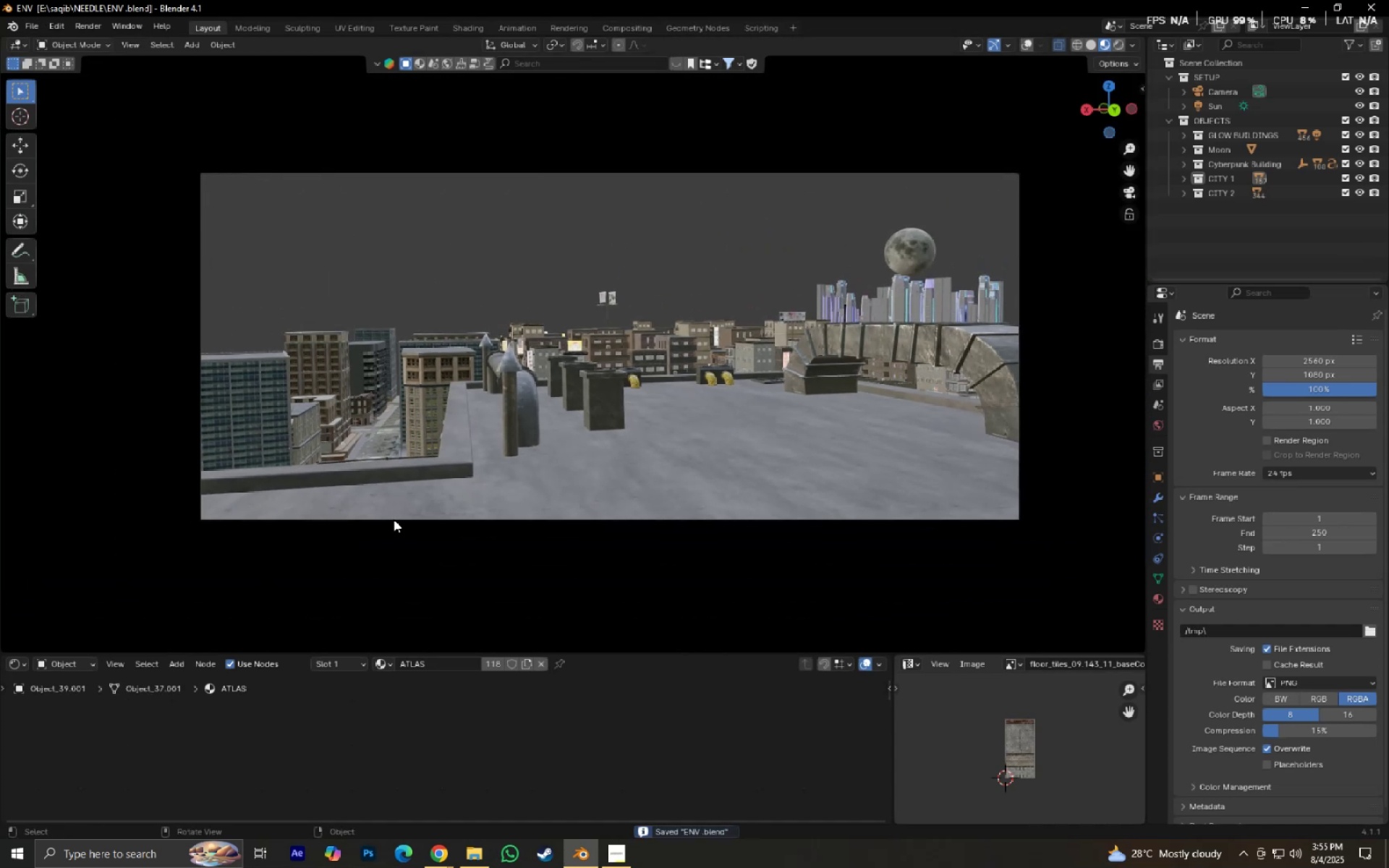 
scroll: coordinate [395, 519], scroll_direction: up, amount: 3.0
 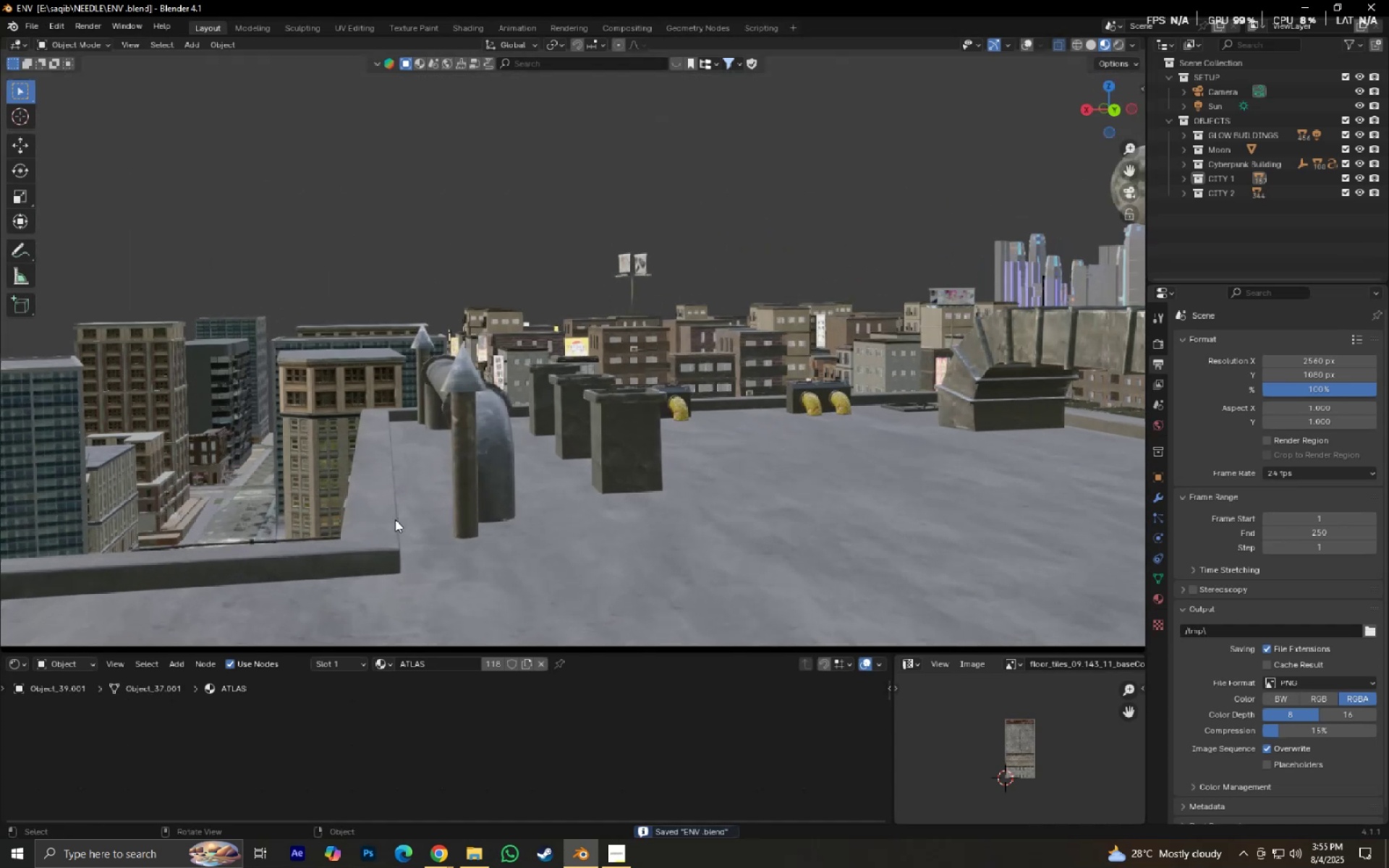 
key(Shift+ShiftLeft)
 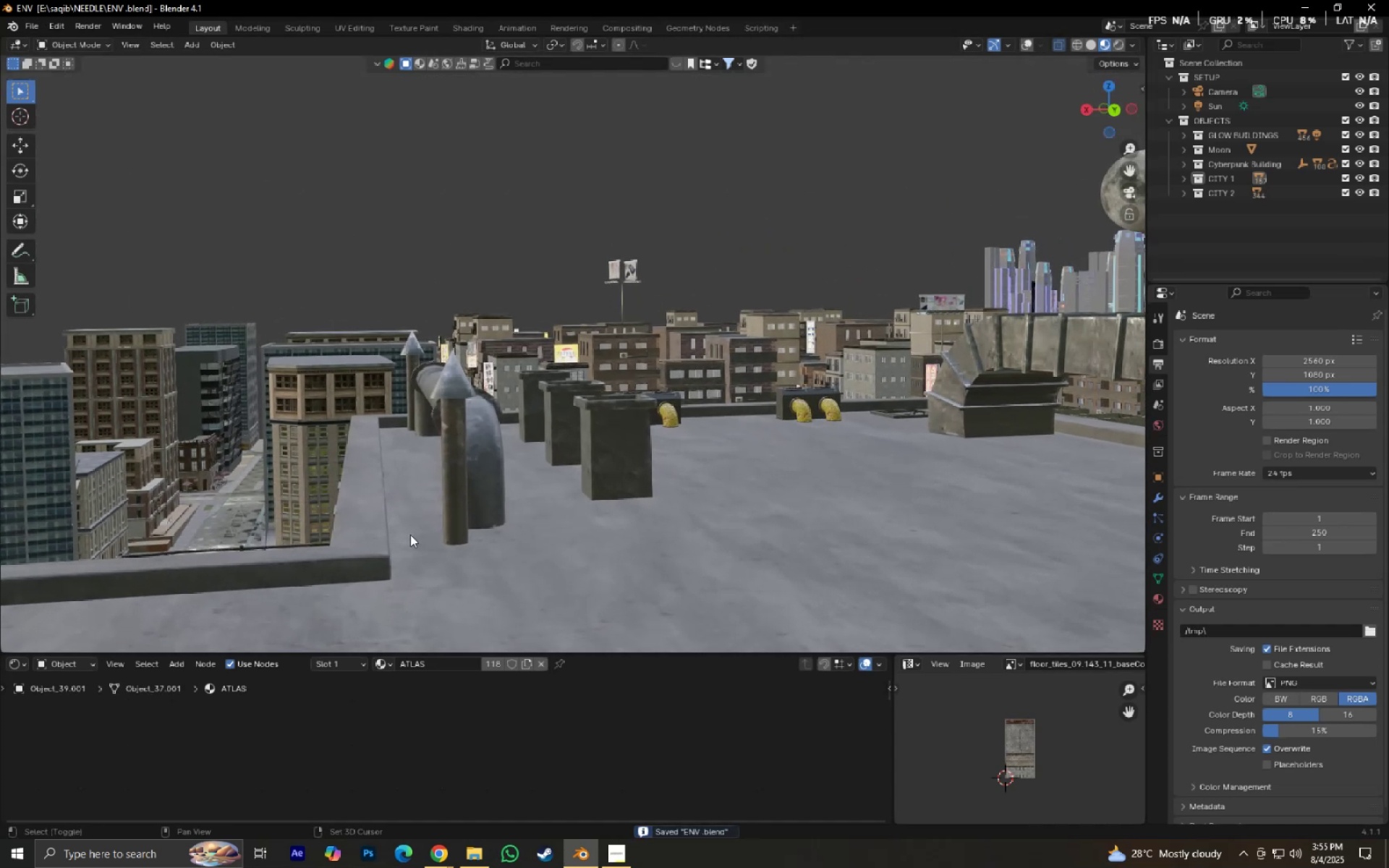 
scroll: coordinate [432, 533], scroll_direction: down, amount: 2.0
 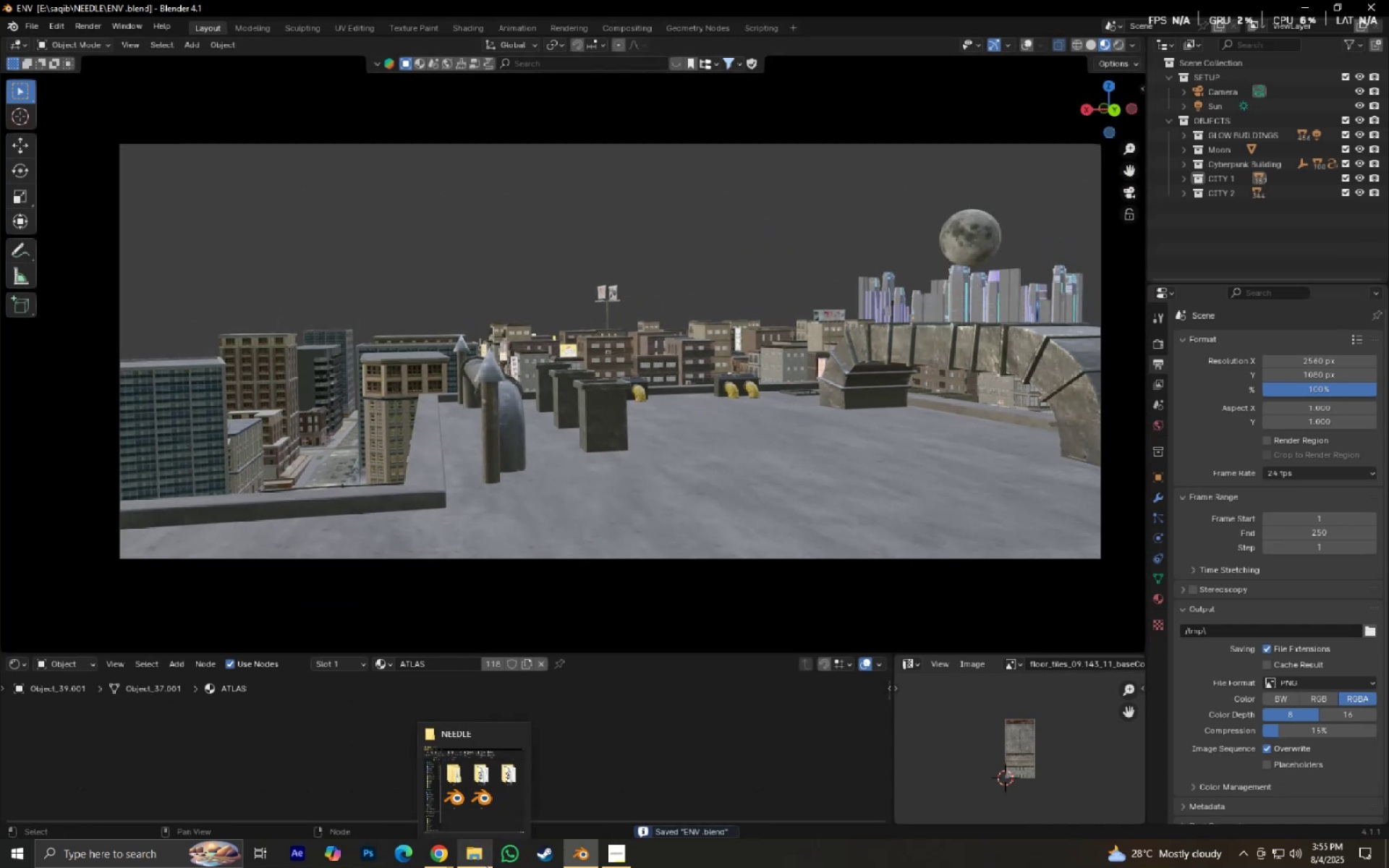 
left_click([485, 865])
 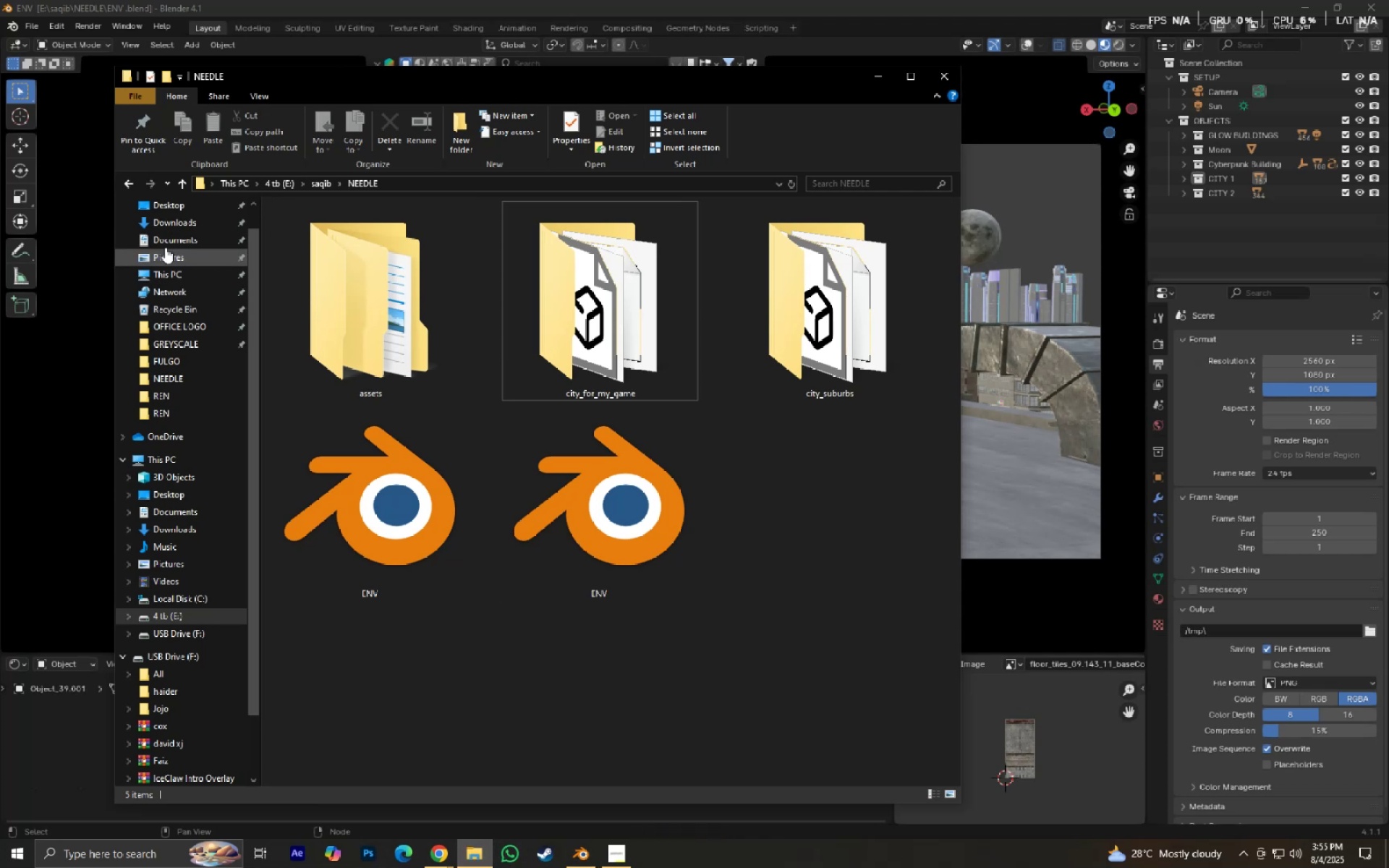 
left_click([171, 224])
 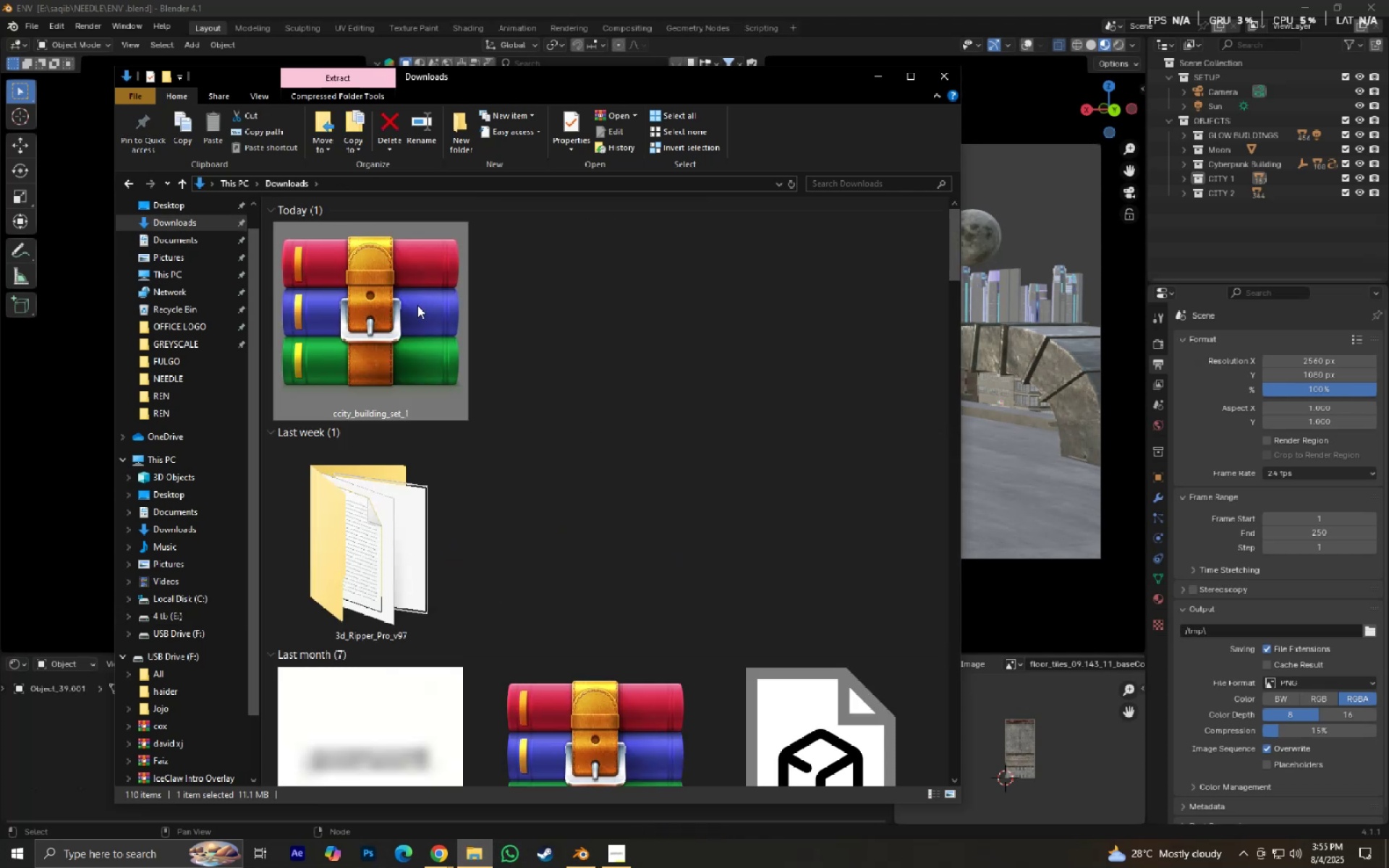 
key(Control+X)
 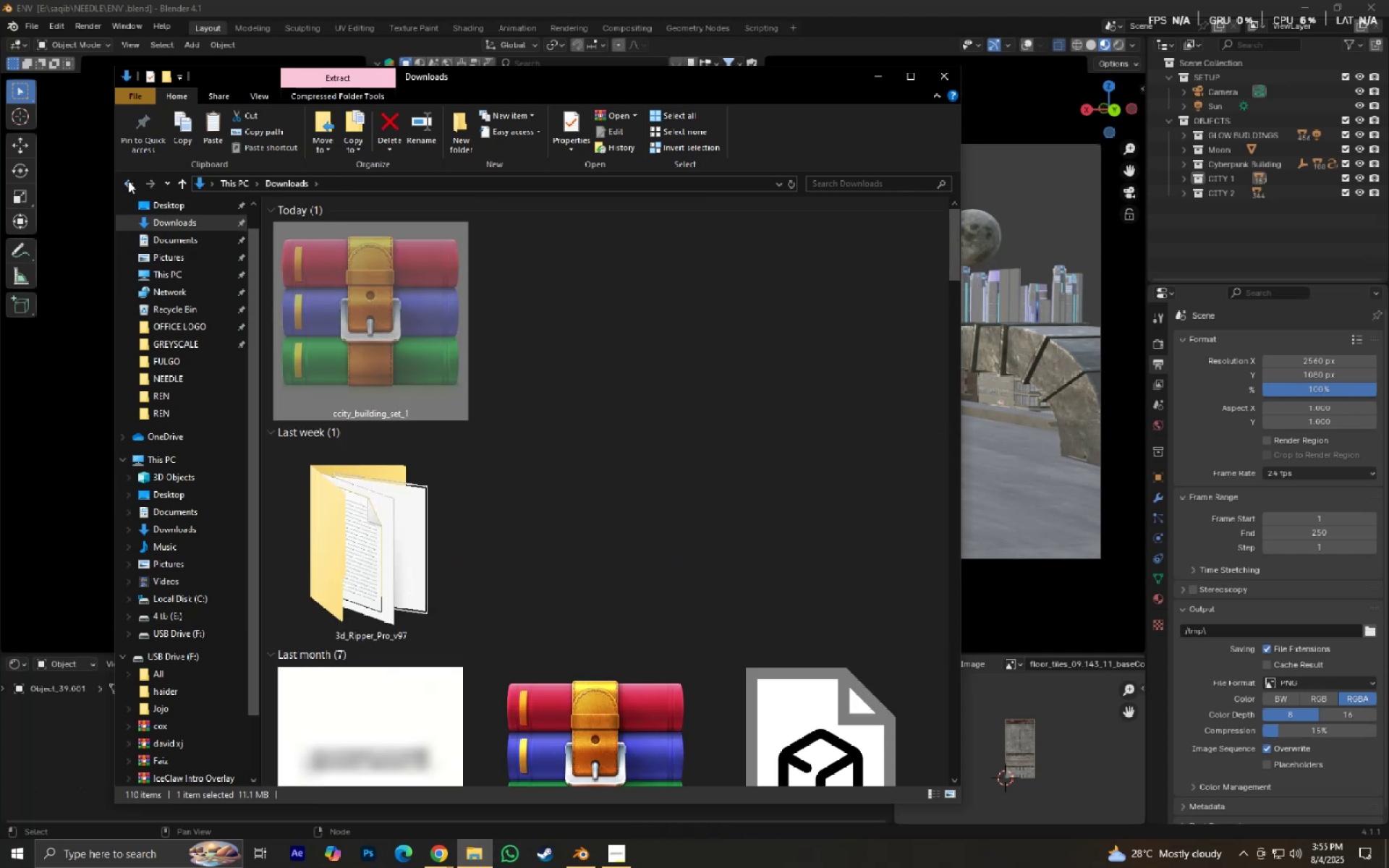 
left_click([128, 181])
 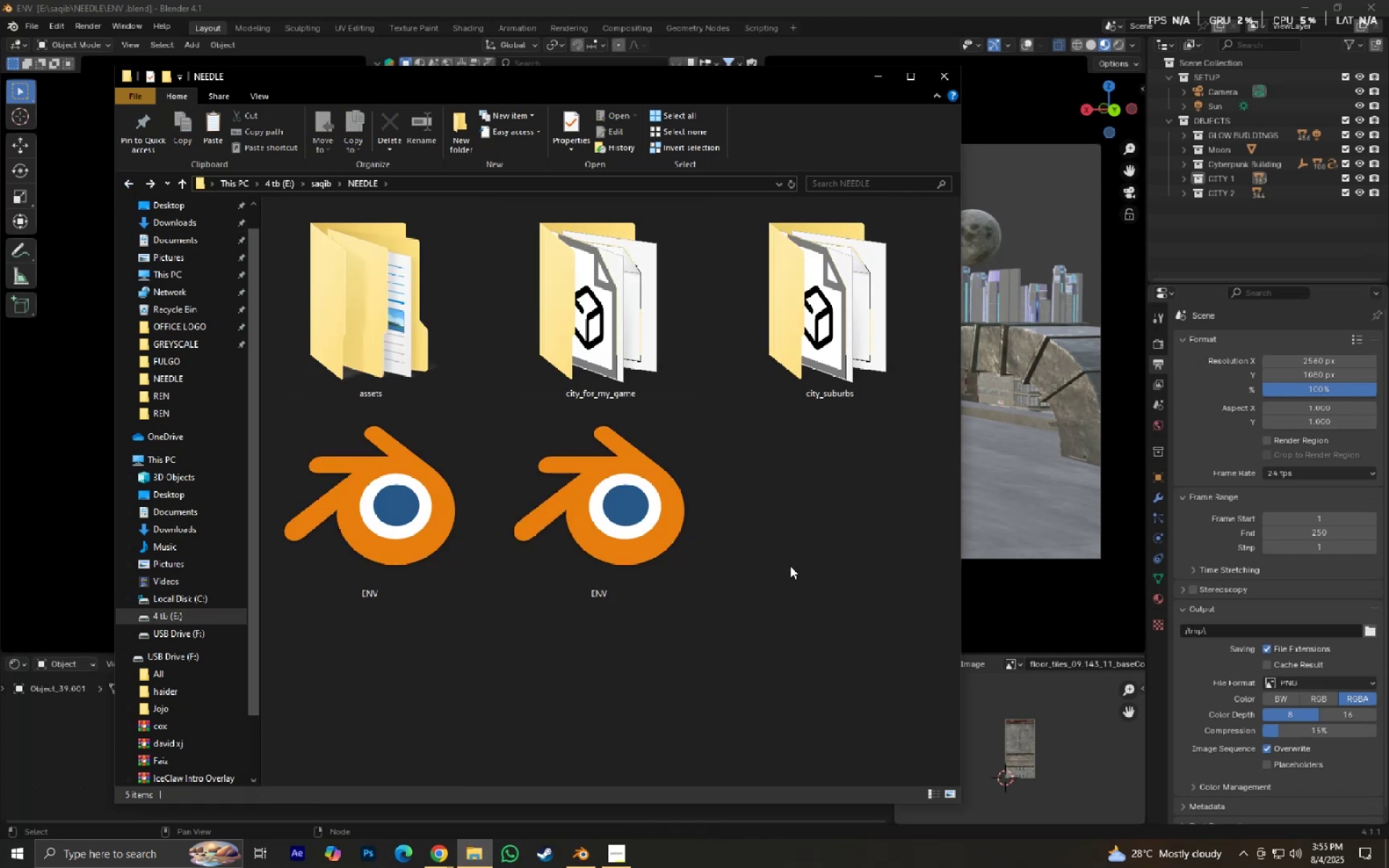 
left_click([796, 543])
 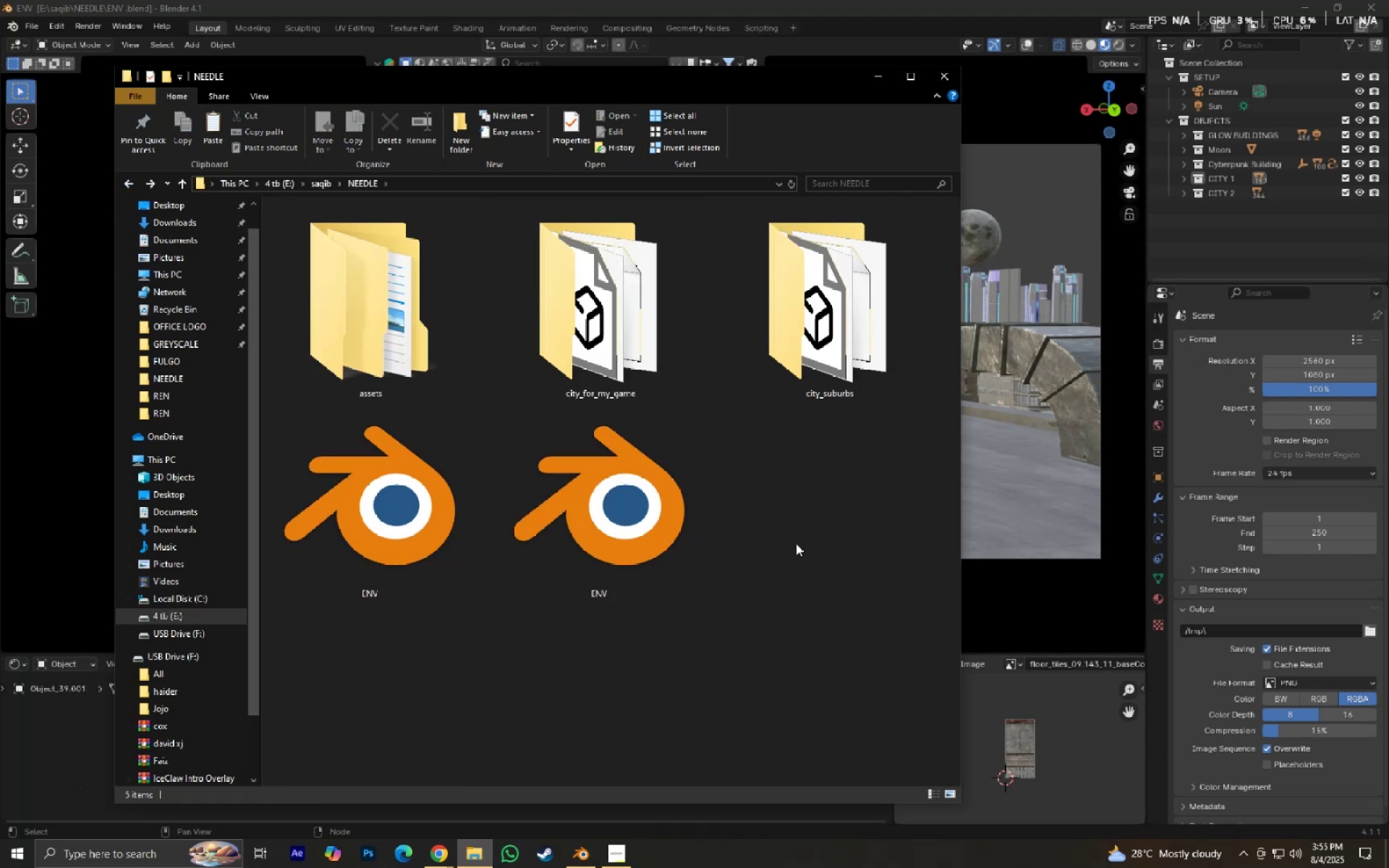 
key(Control+V)
 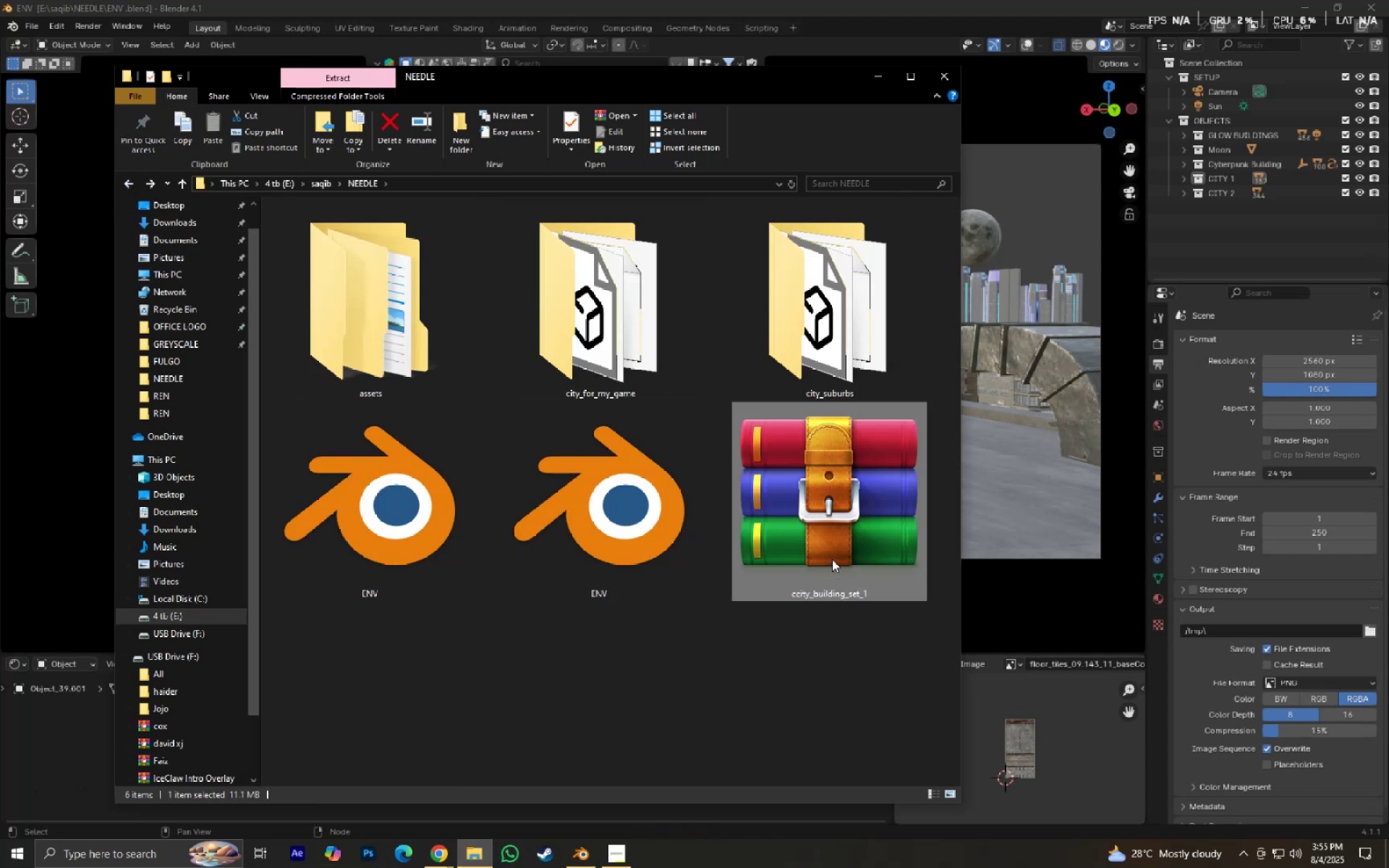 
right_click([831, 545])
 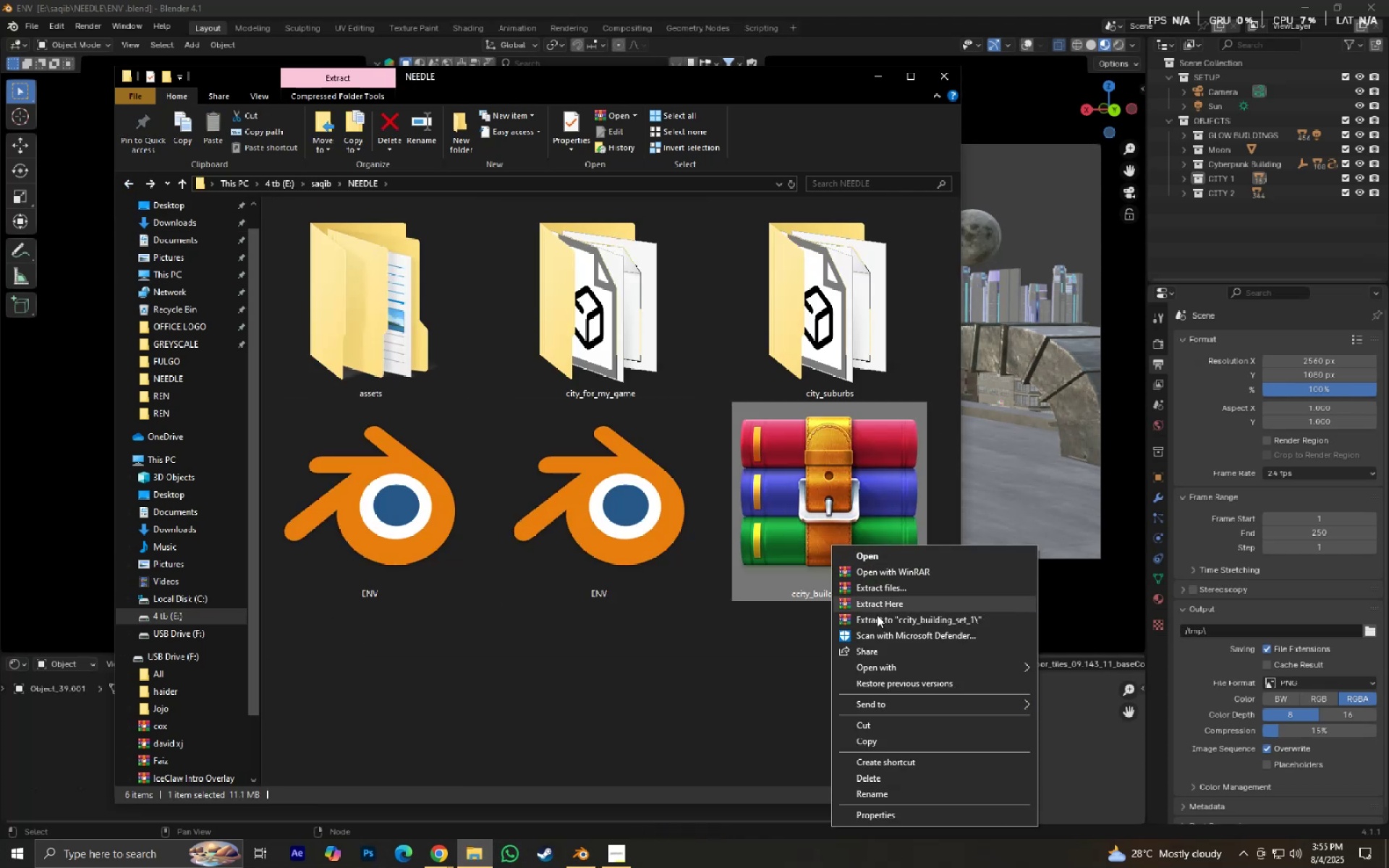 
left_click([877, 619])
 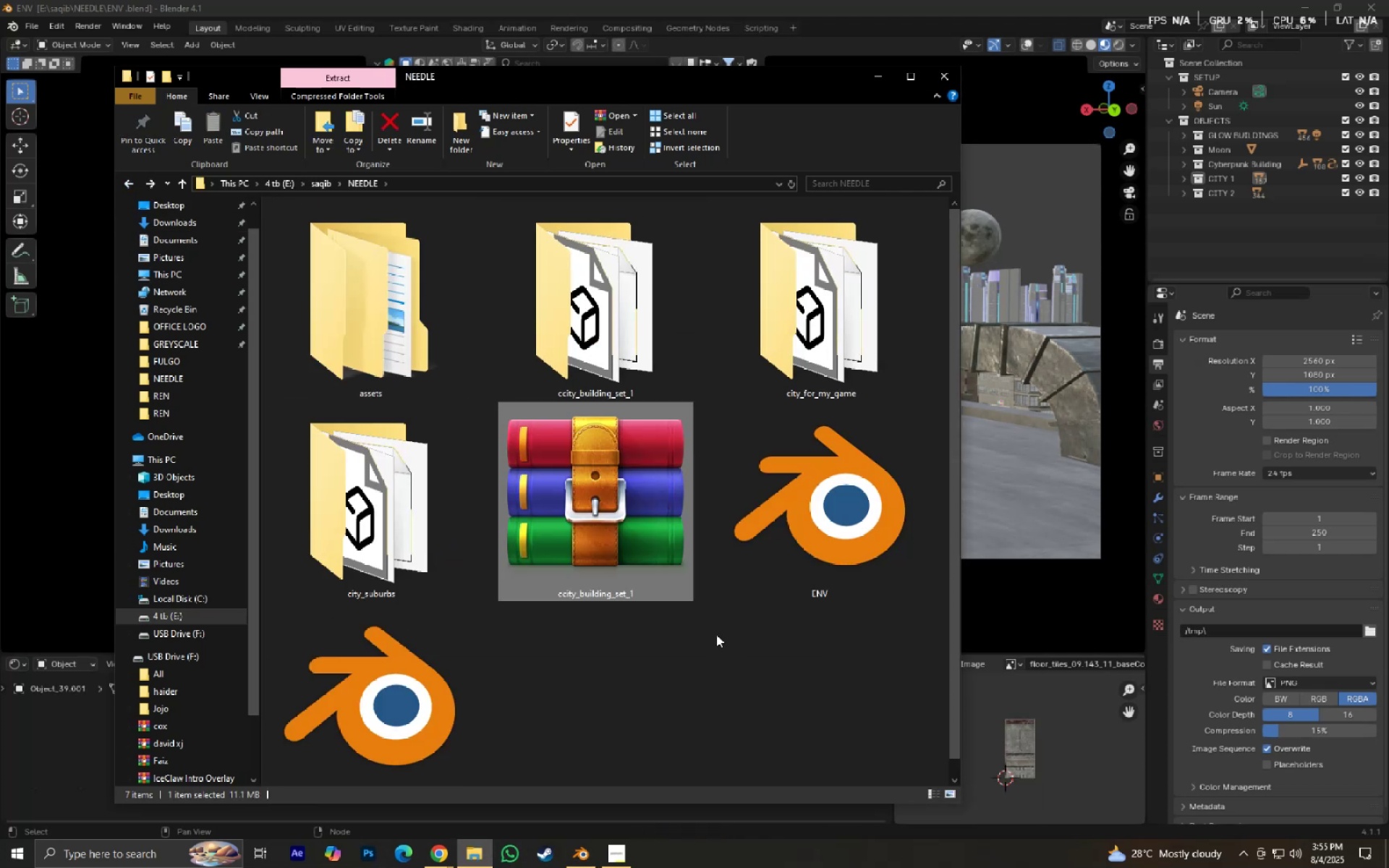 
key(Delete)
 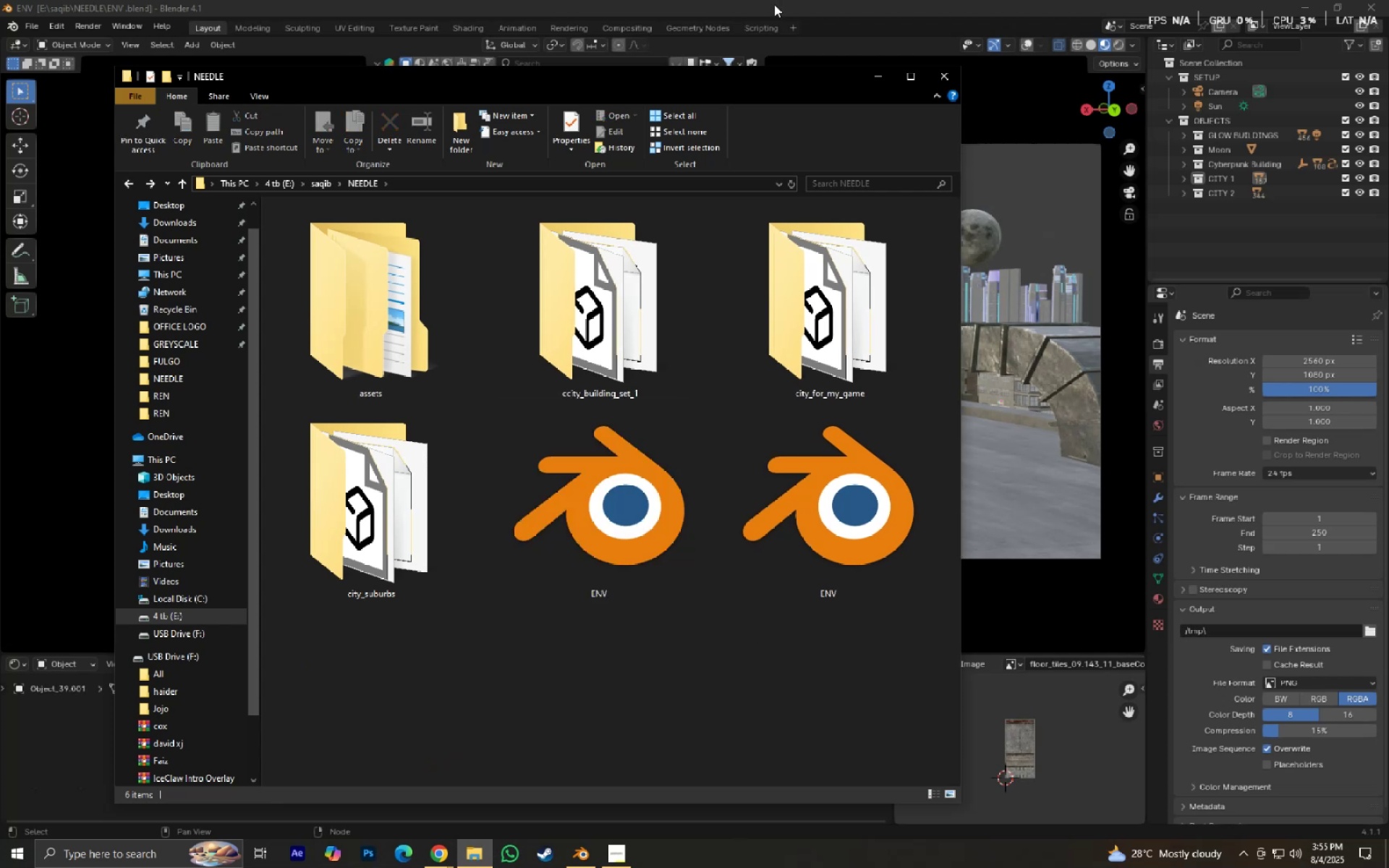 
left_click([774, 4])
 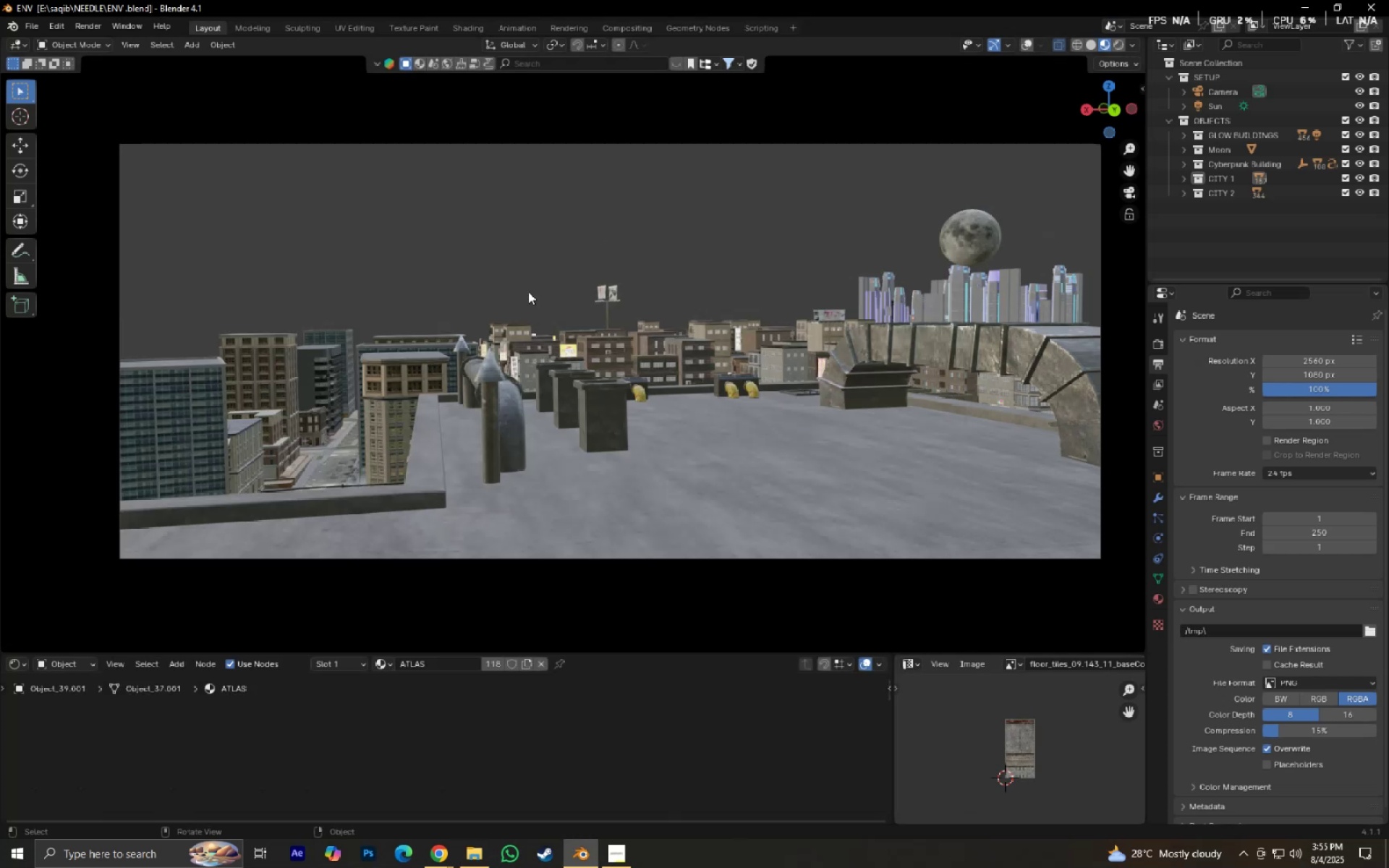 
hold_key(key=ShiftLeft, duration=0.44)
 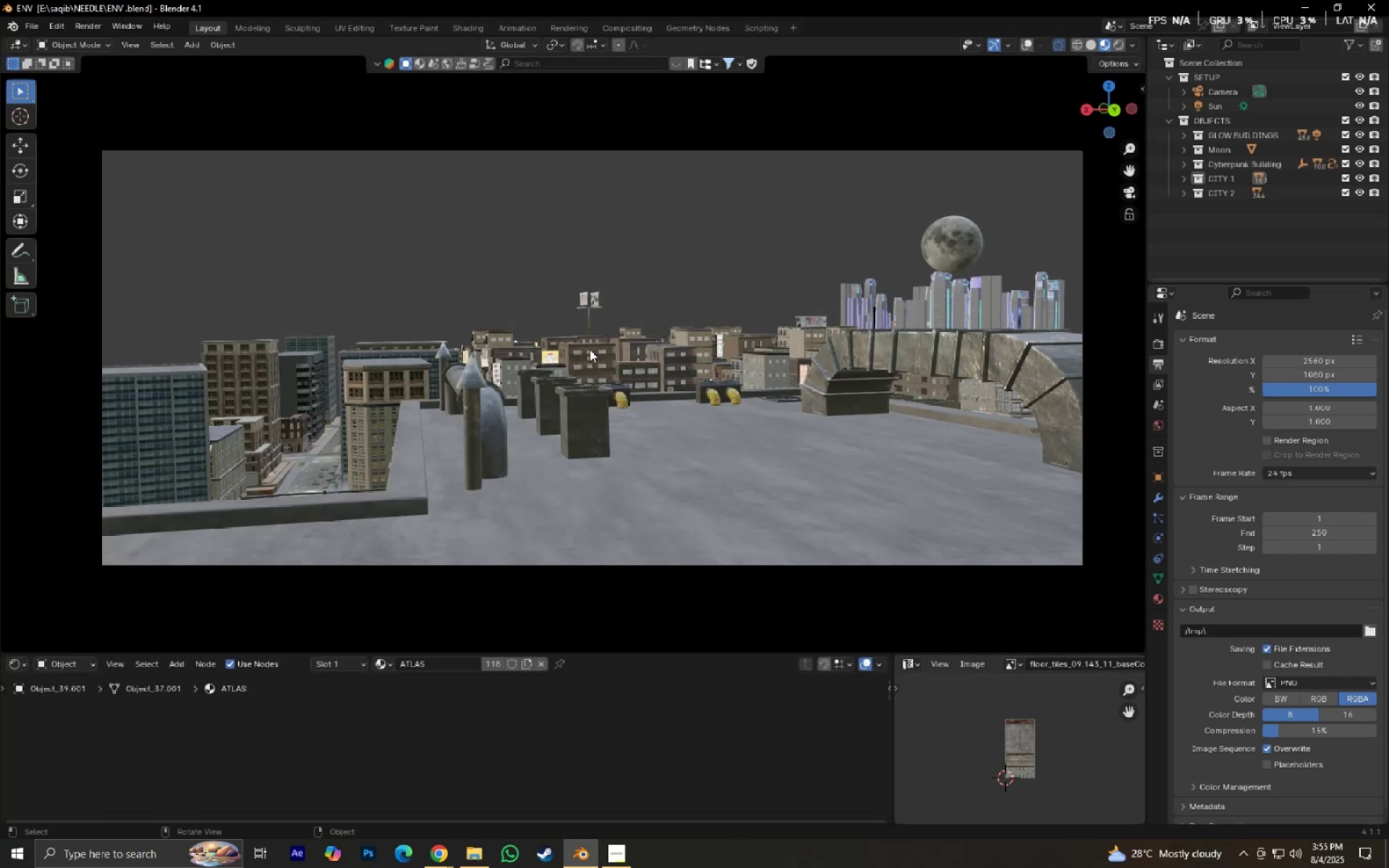 
key(Control+ControlLeft)
 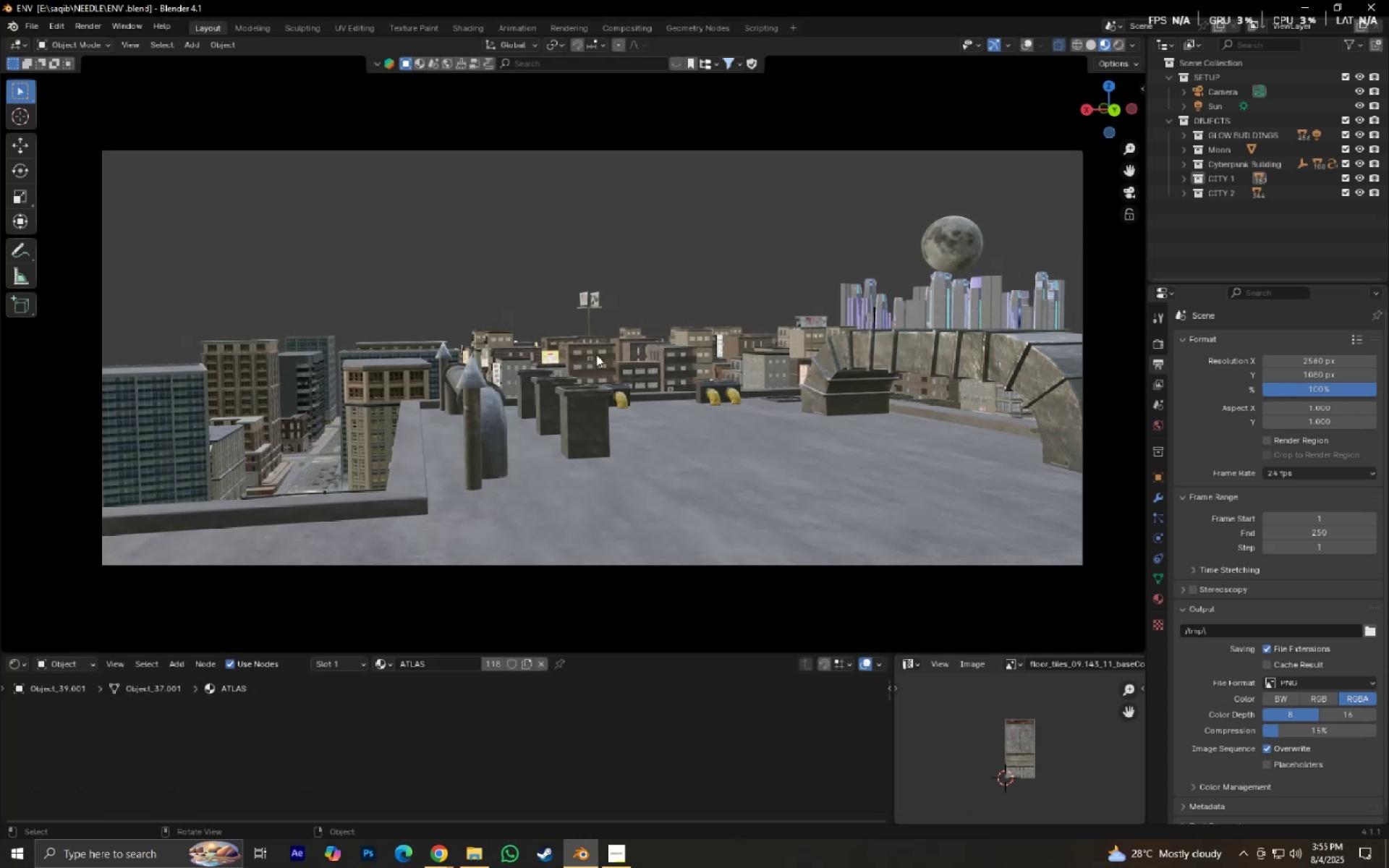 
key(Control+S)
 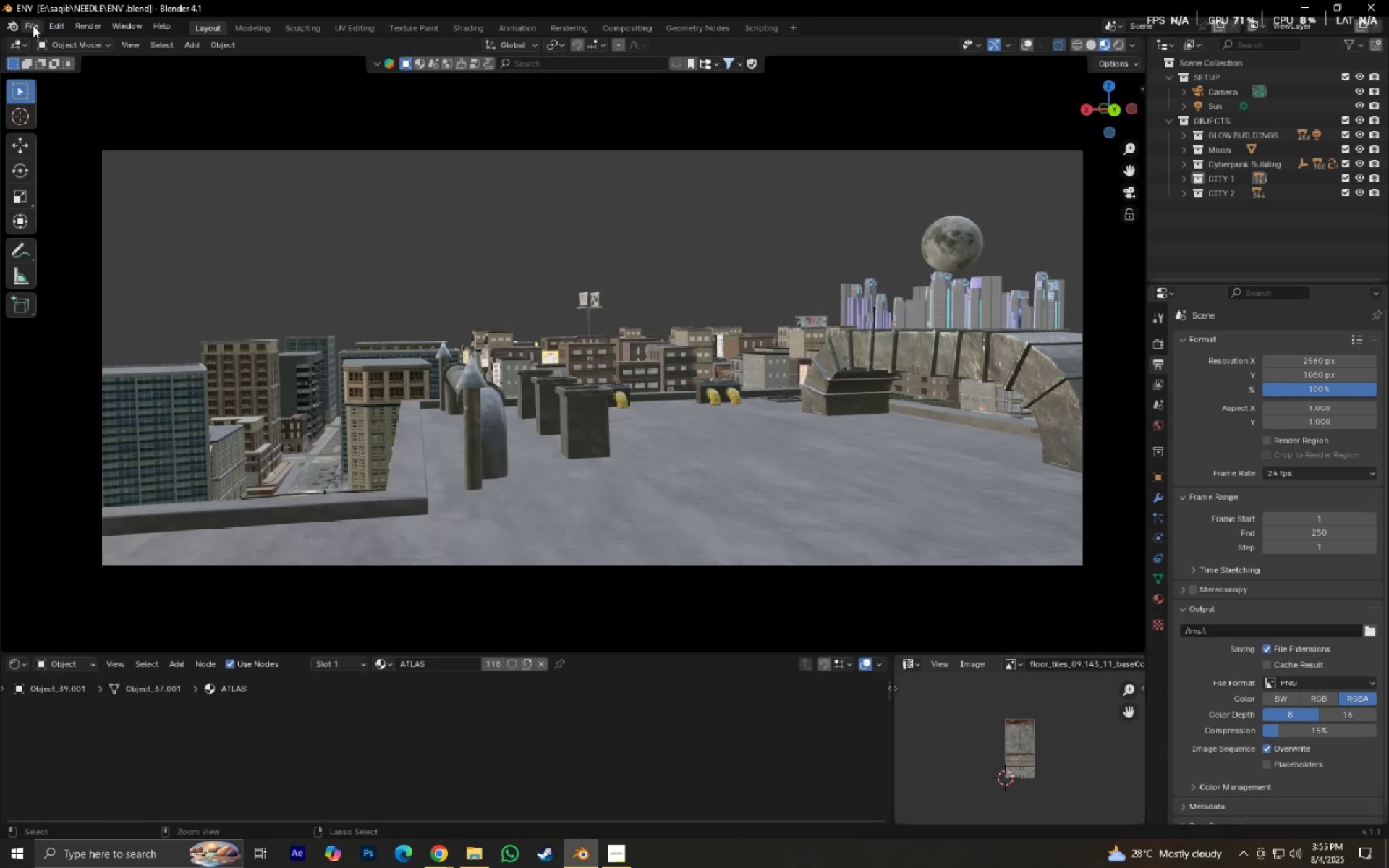 
left_click([33, 25])
 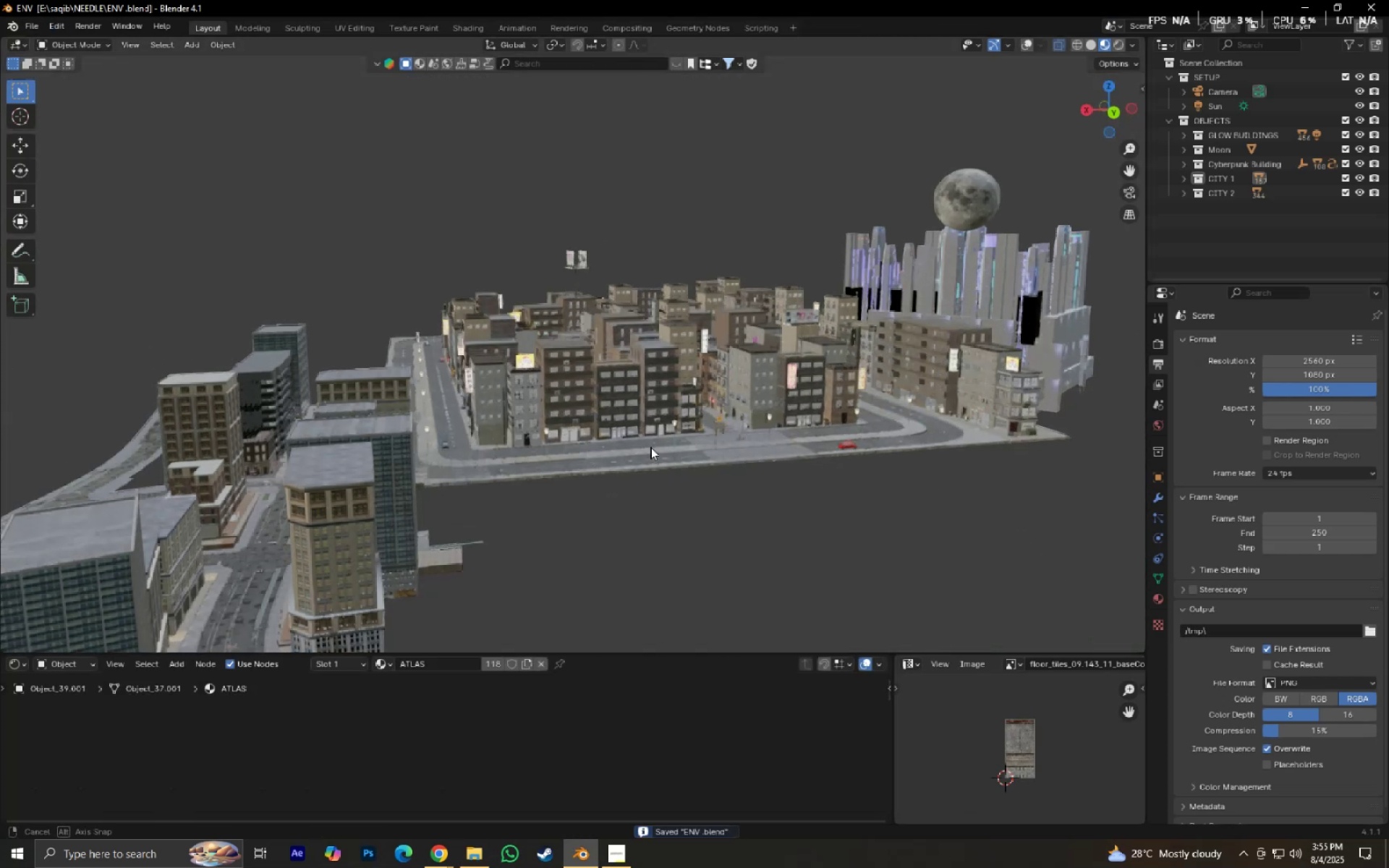 
hold_key(key=ShiftLeft, duration=0.36)
 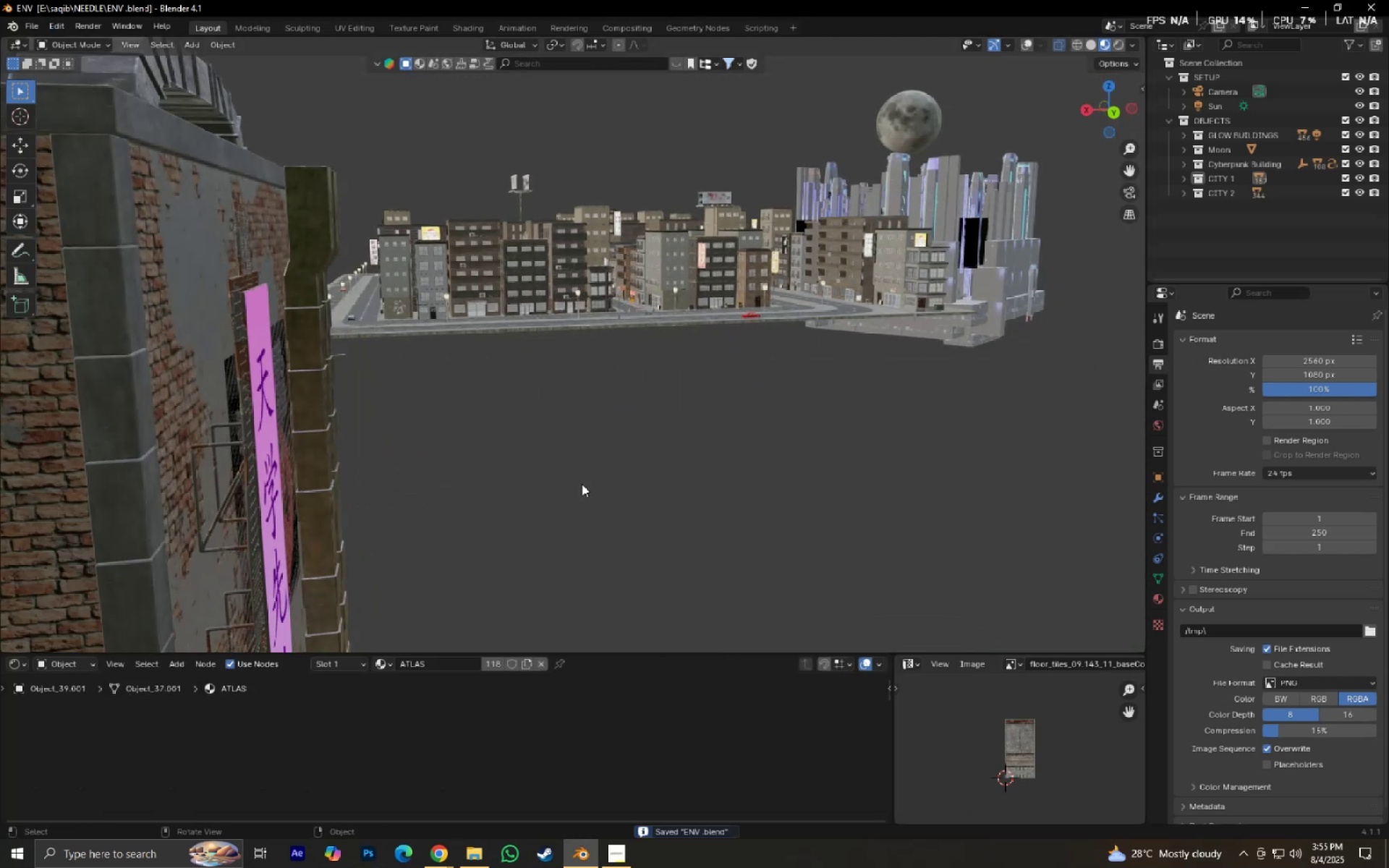 
scroll: coordinate [551, 467], scroll_direction: down, amount: 1.0
 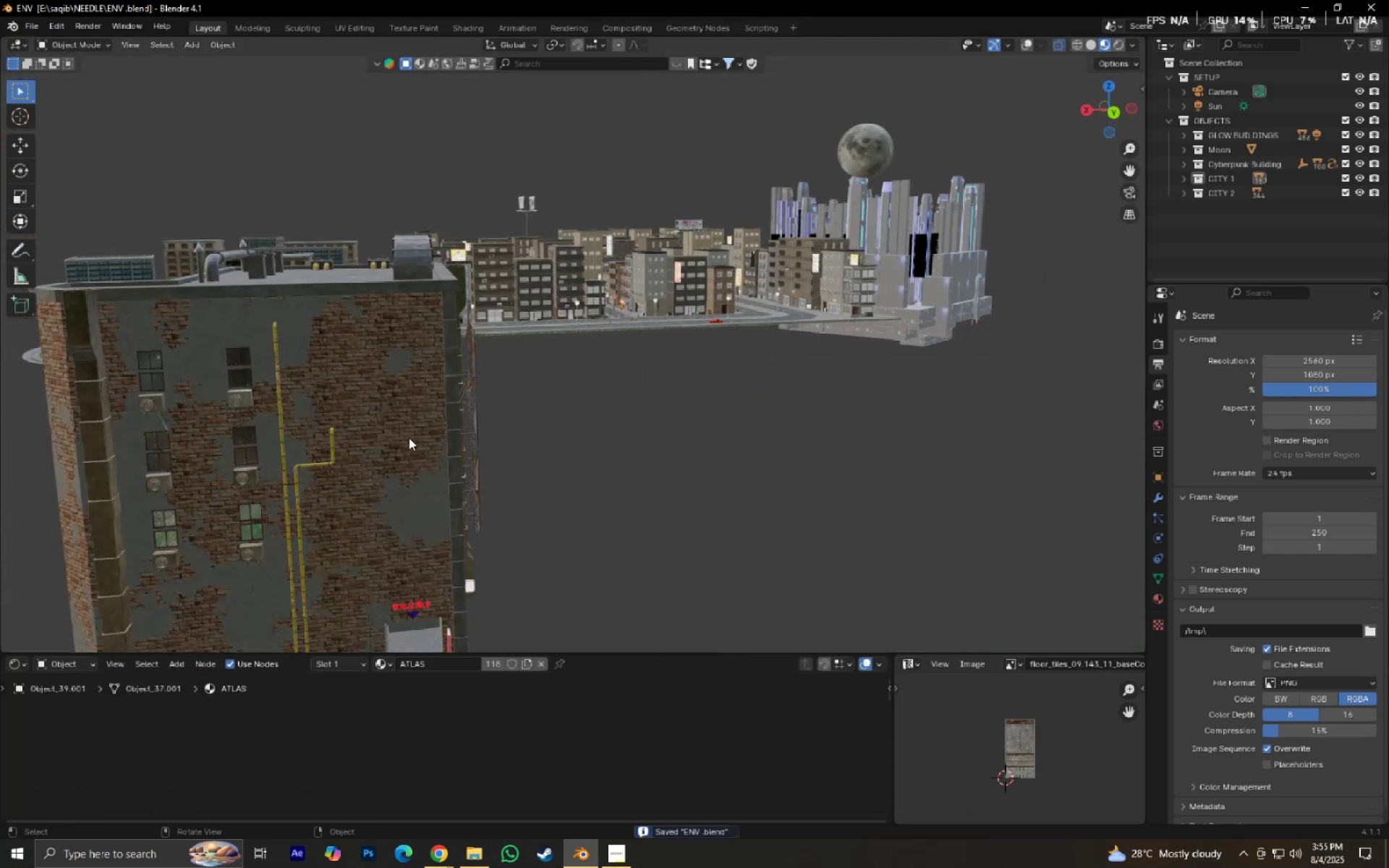 
left_click([409, 435])
 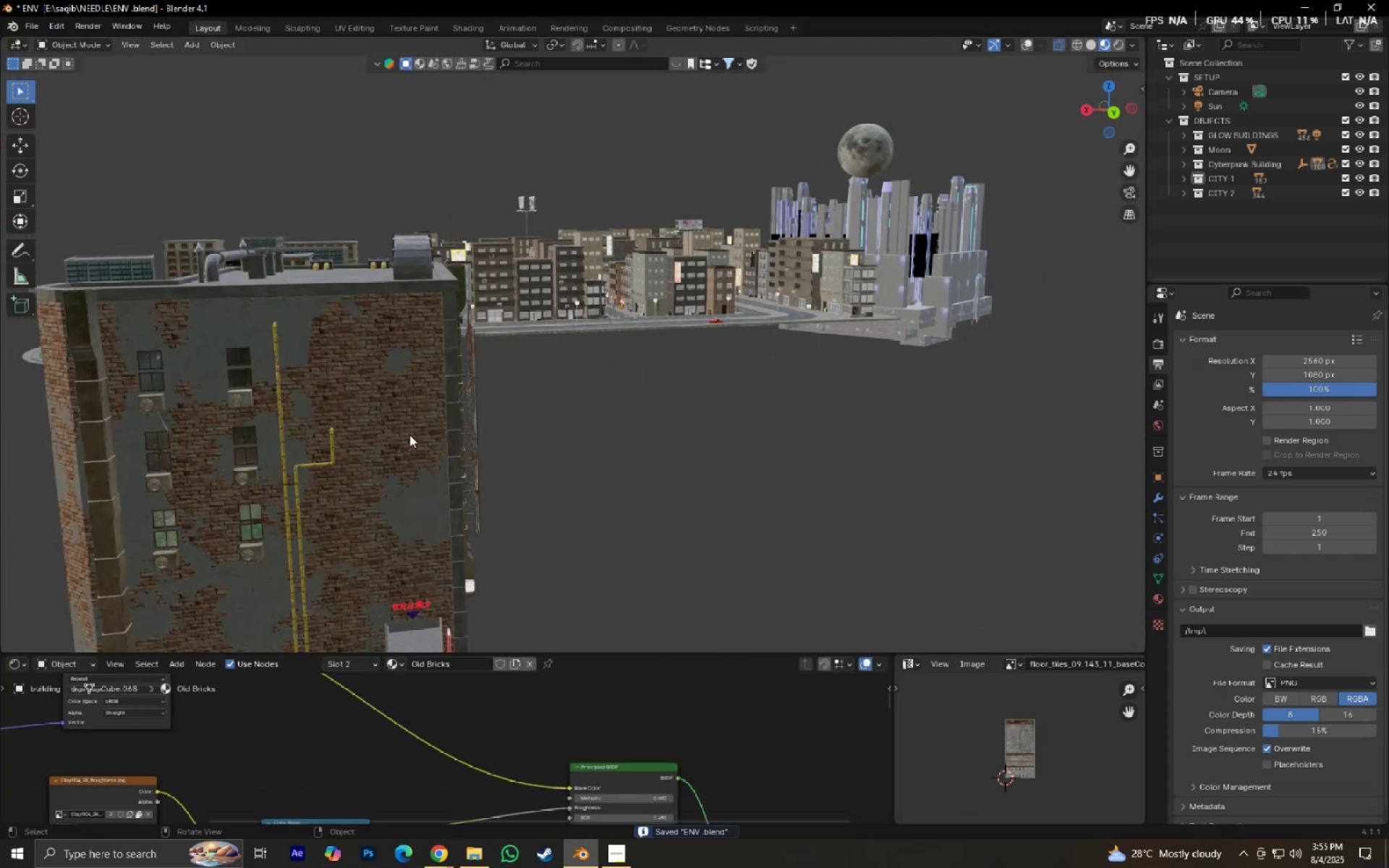 
key(NumpadDecimal)
 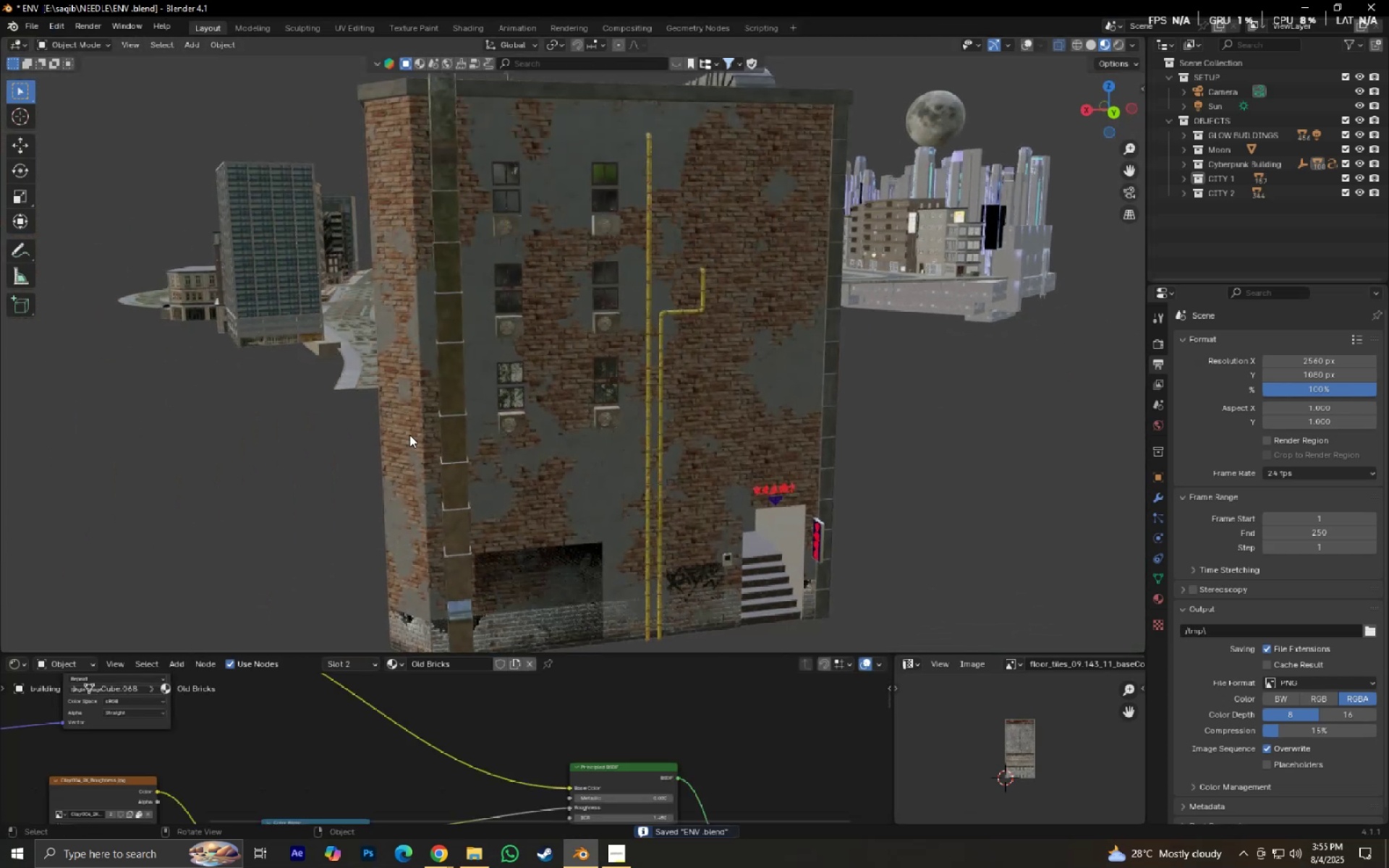 
scroll: coordinate [407, 435], scroll_direction: up, amount: 2.0
 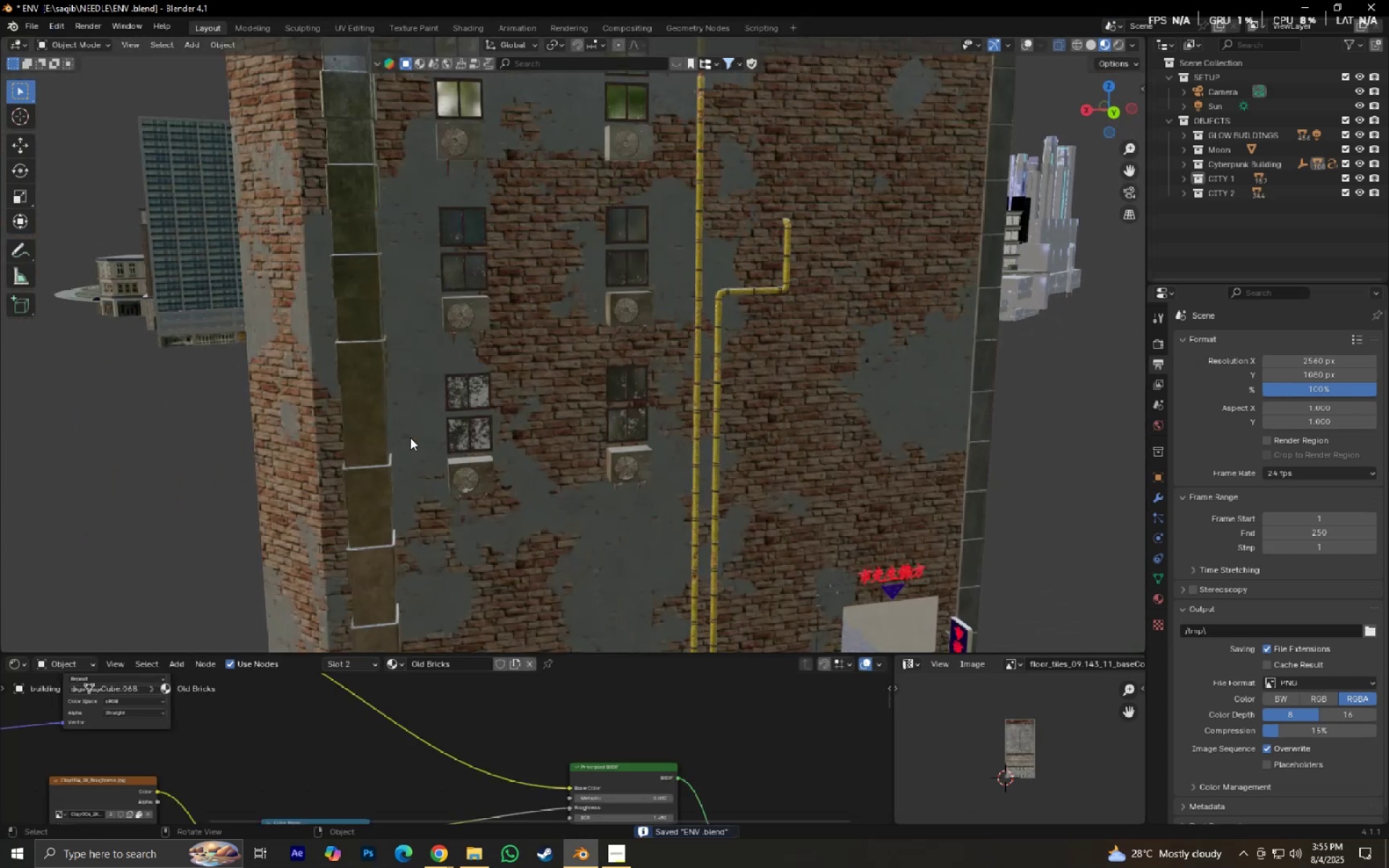 
hold_key(key=ShiftLeft, duration=0.45)
 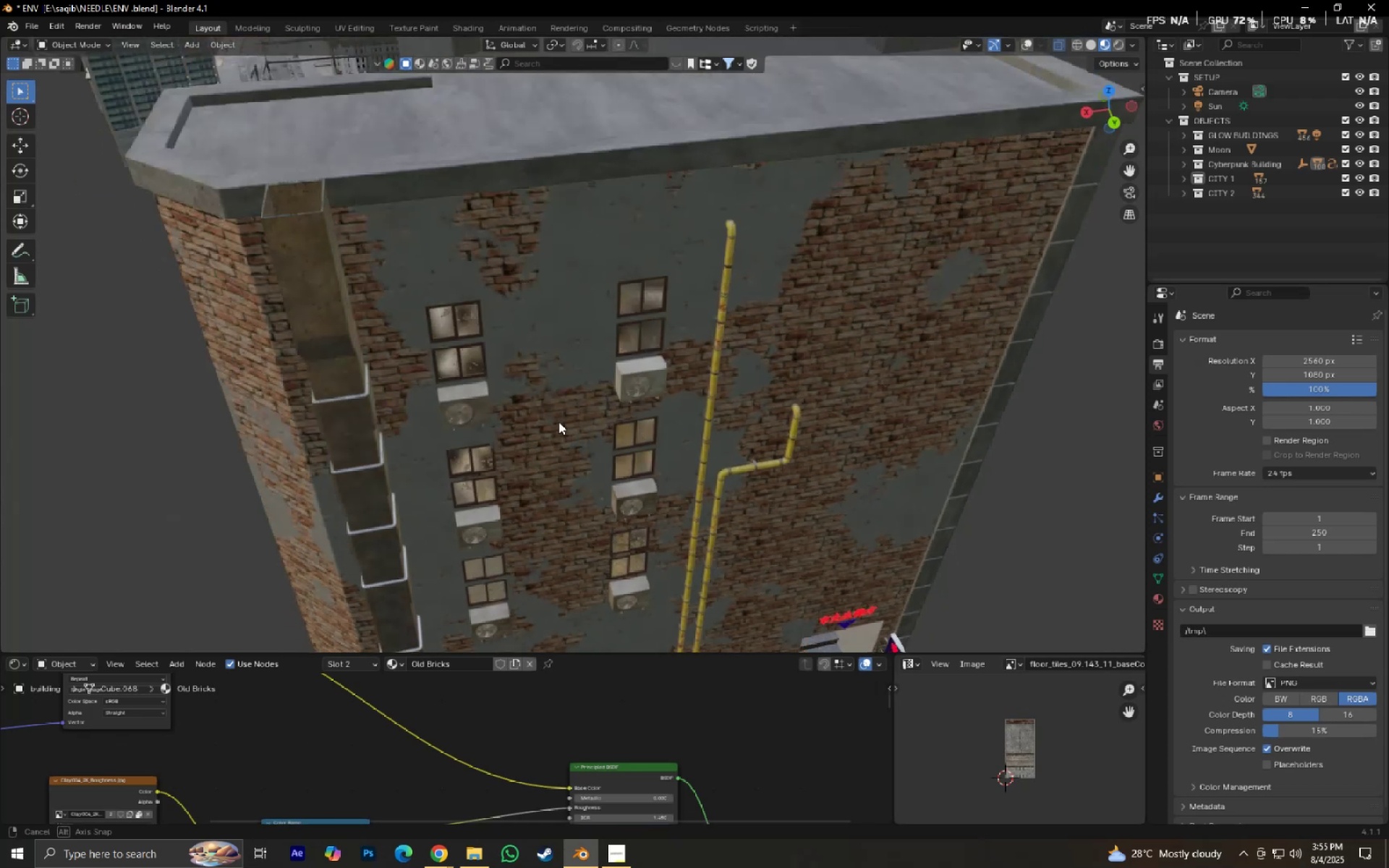 
hold_key(key=ShiftLeft, duration=0.46)
 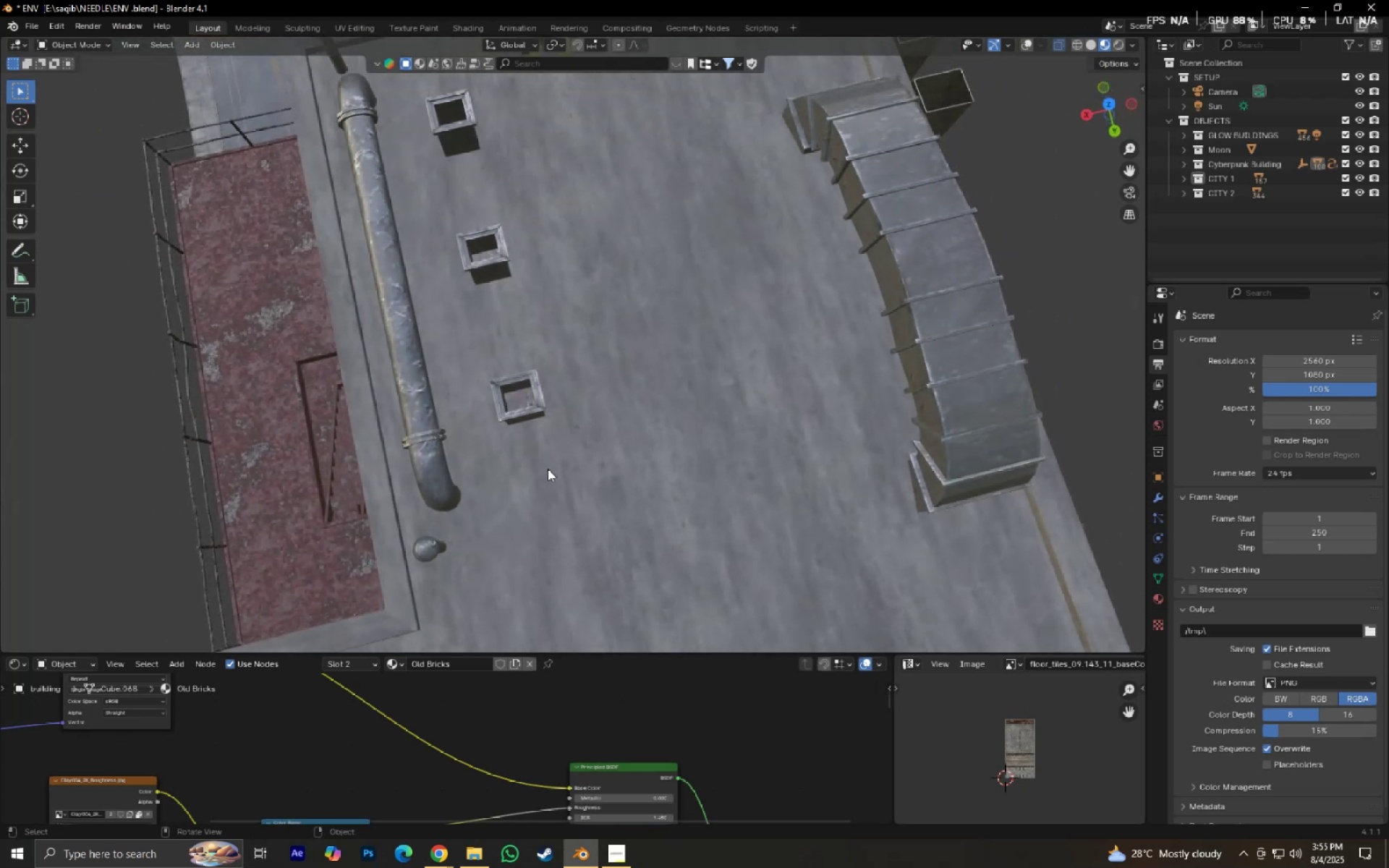 
scroll: coordinate [548, 469], scroll_direction: up, amount: 2.0
 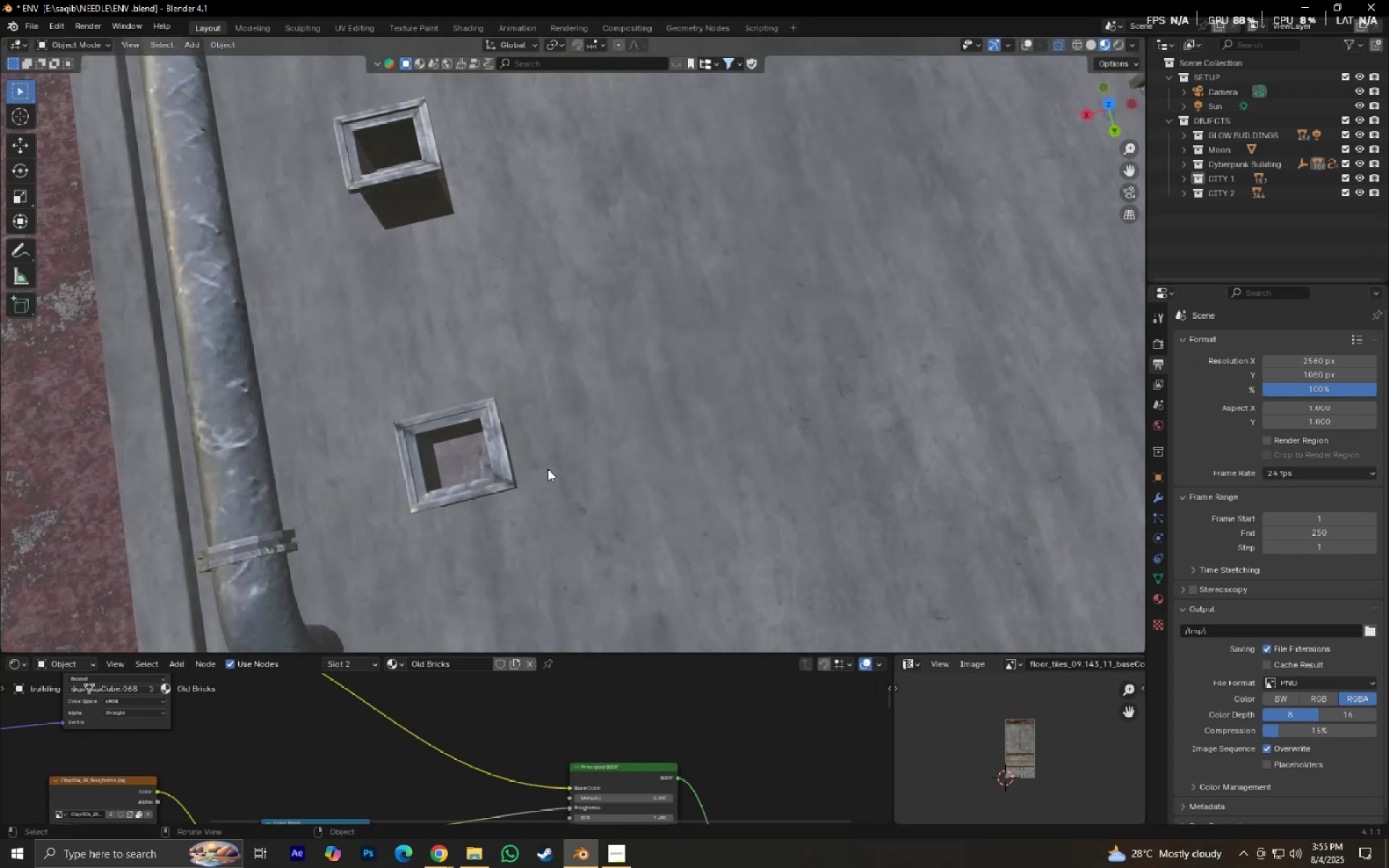 
hold_key(key=ShiftLeft, duration=0.53)
 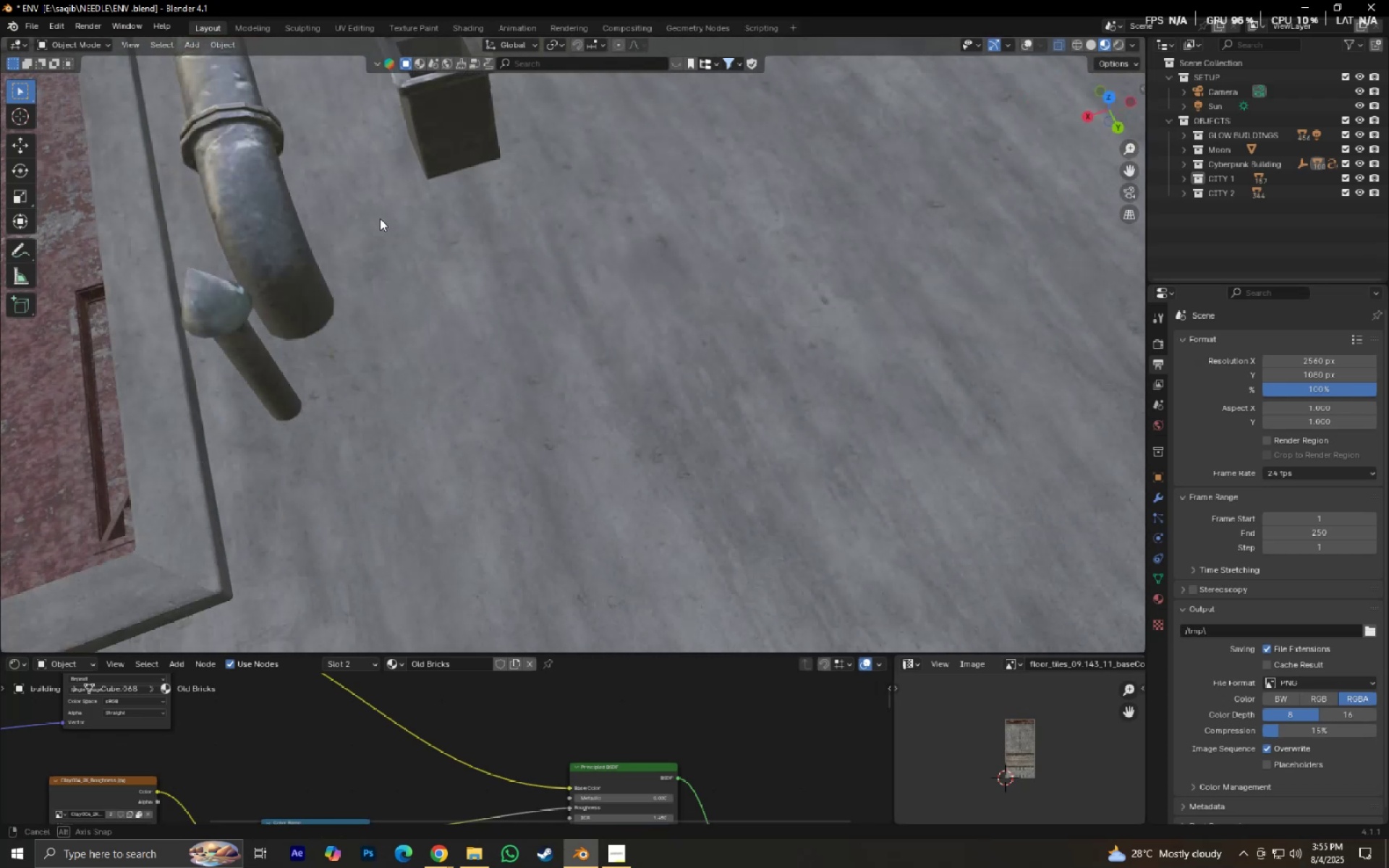 
hold_key(key=ShiftLeft, duration=0.37)
 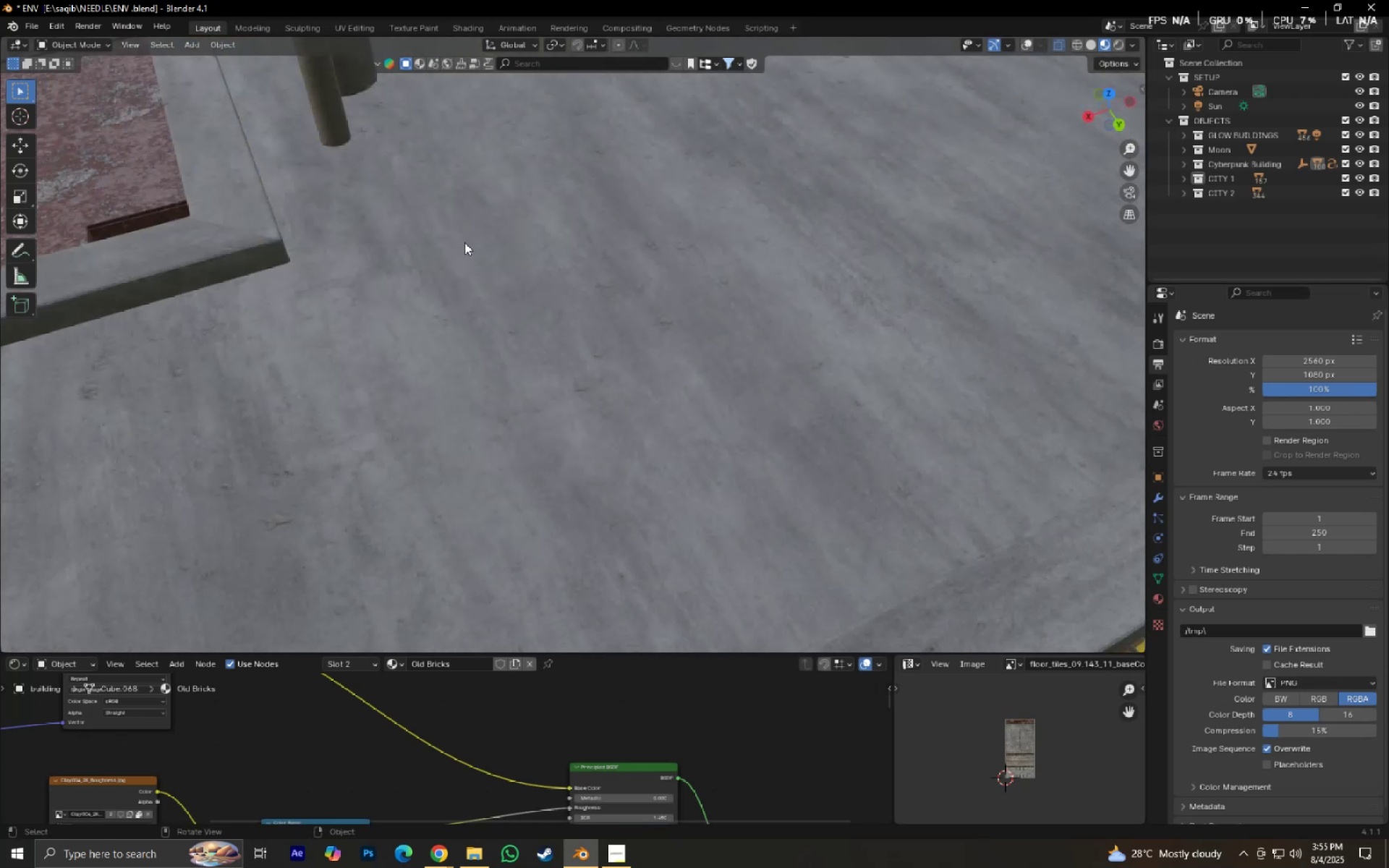 
hold_key(key=ShiftLeft, duration=0.32)
 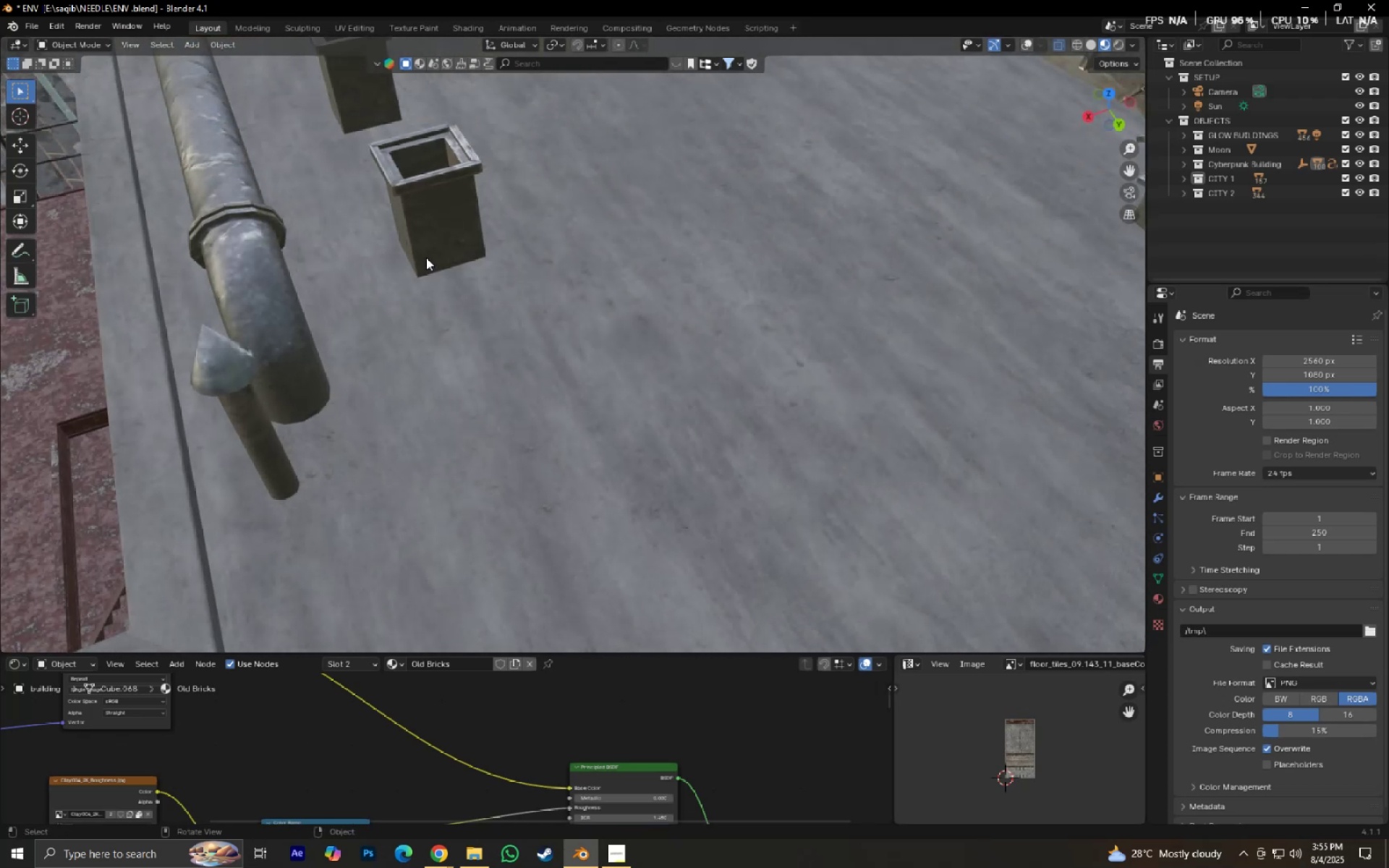 
left_click([426, 257])
 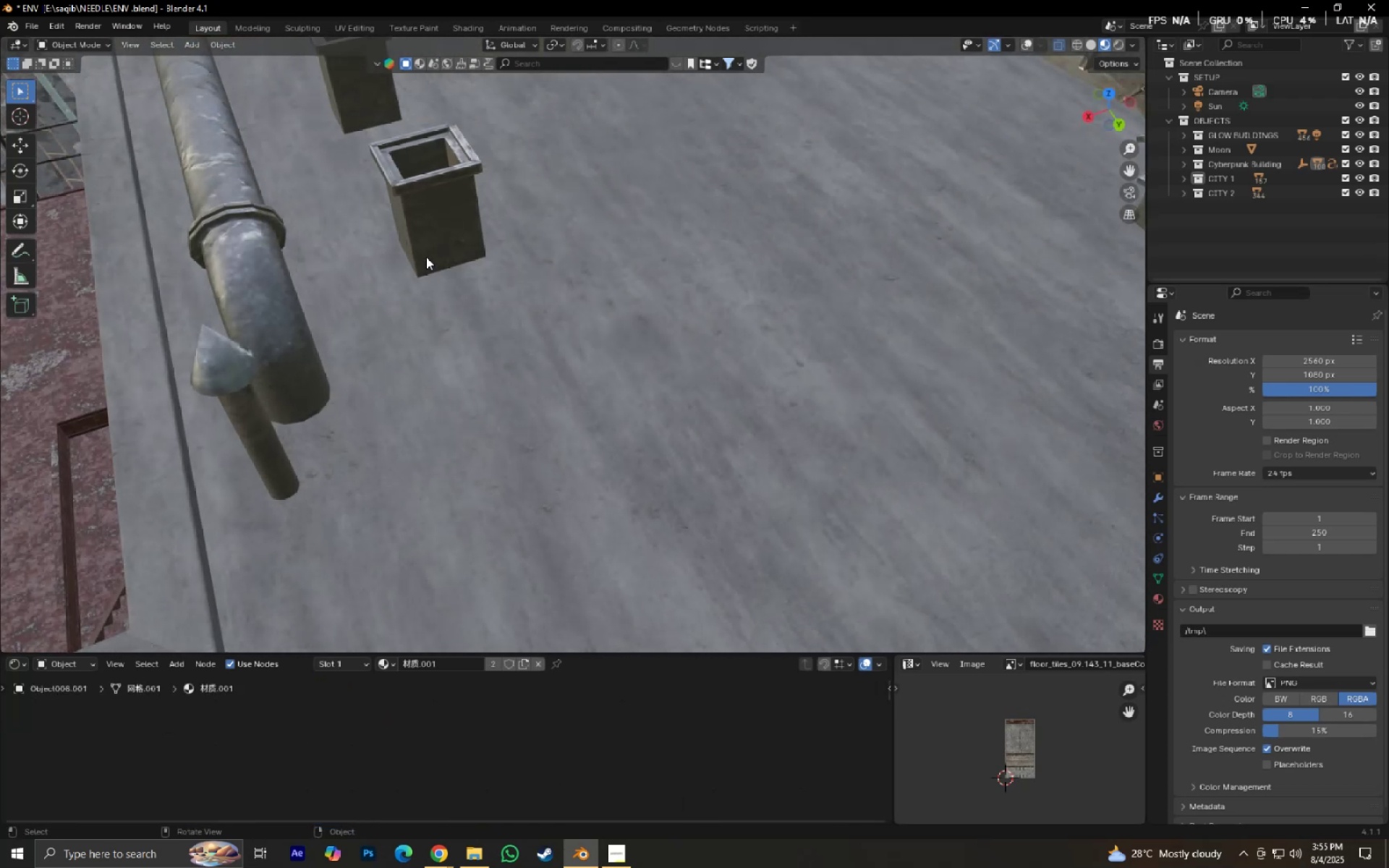 
key(NumpadDecimal)
 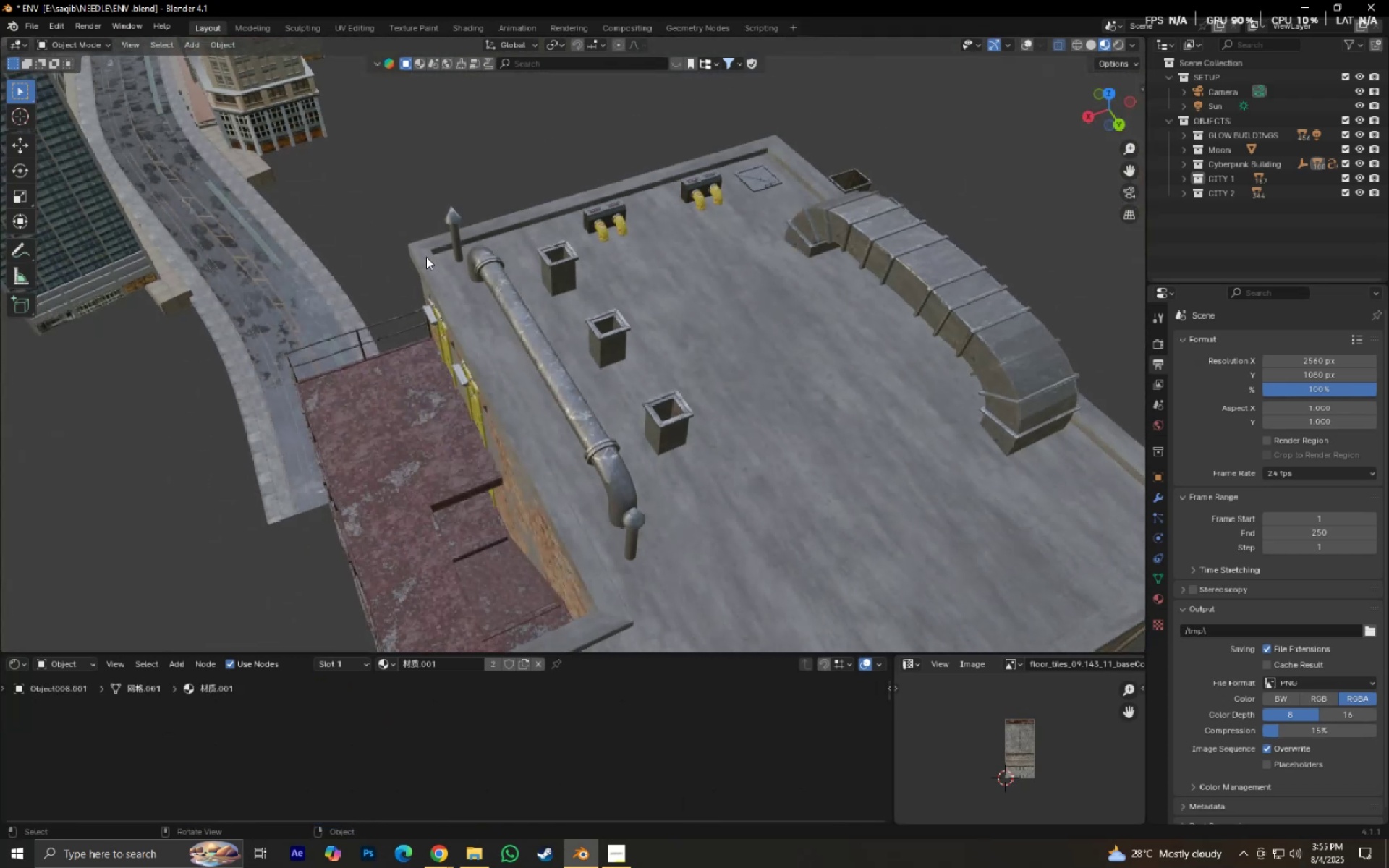 
scroll: coordinate [567, 418], scroll_direction: up, amount: 3.0
 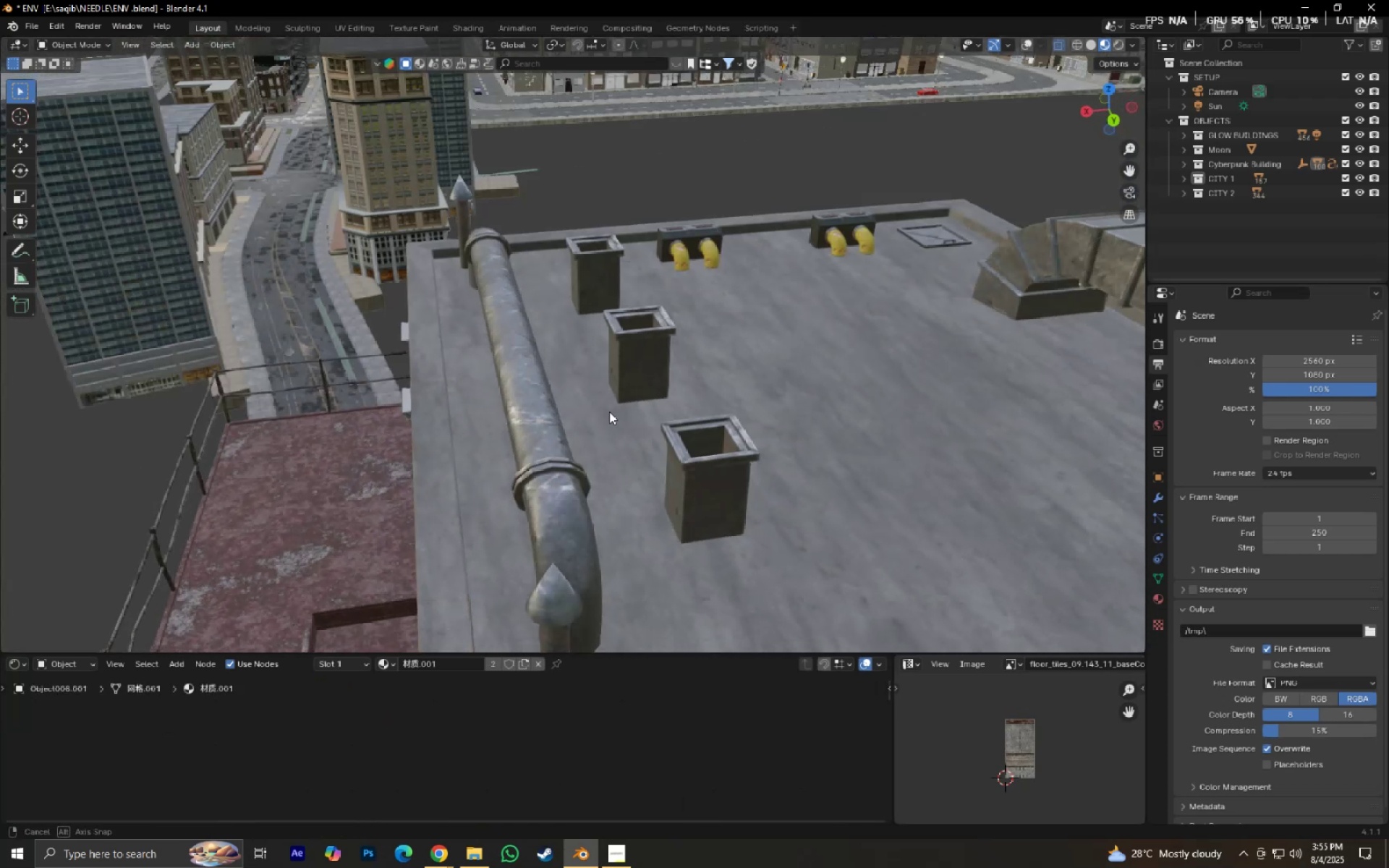 
key(Shift+ShiftLeft)
 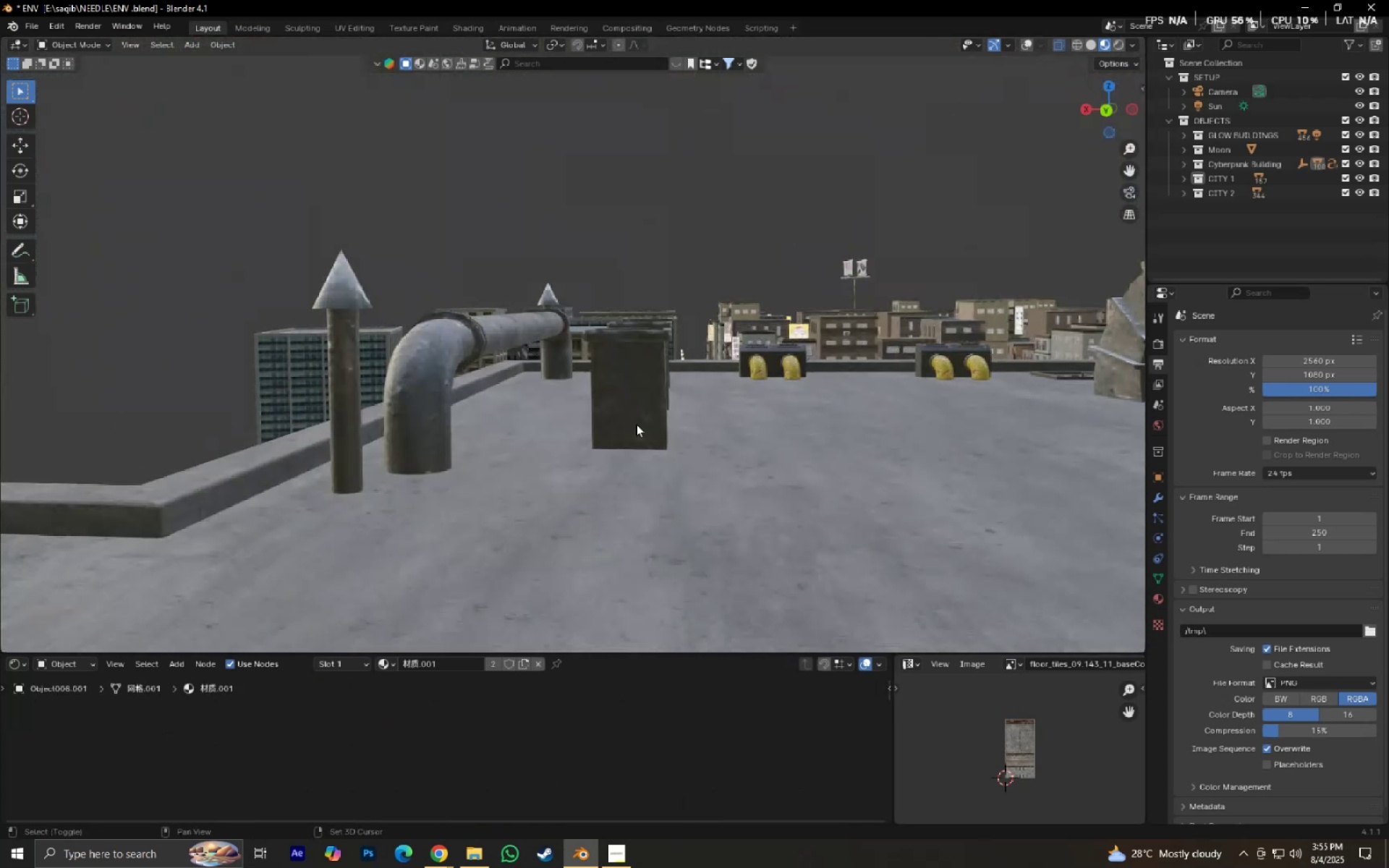 
scroll: coordinate [611, 475], scroll_direction: up, amount: 4.0
 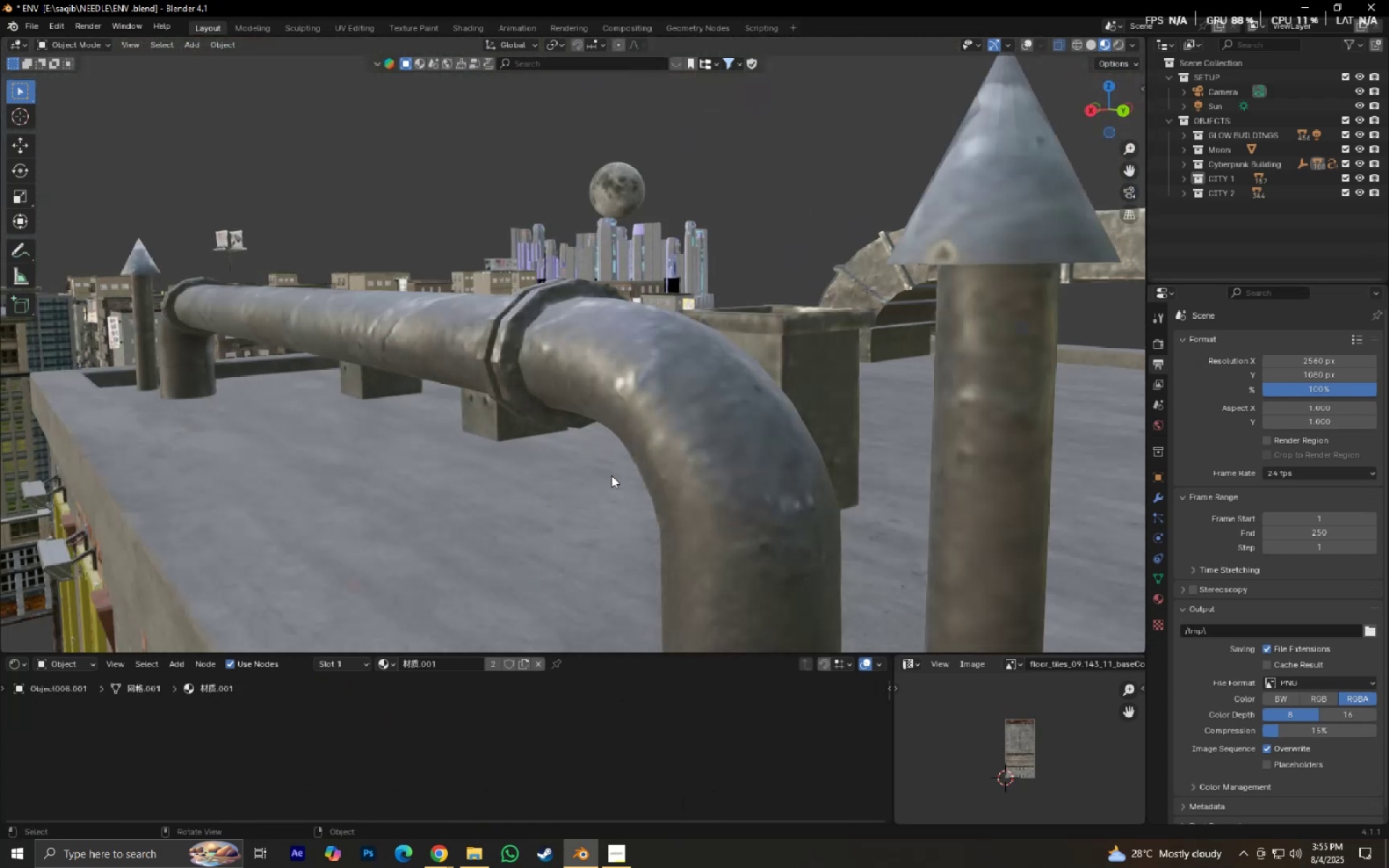 
hold_key(key=ShiftLeft, duration=0.58)
 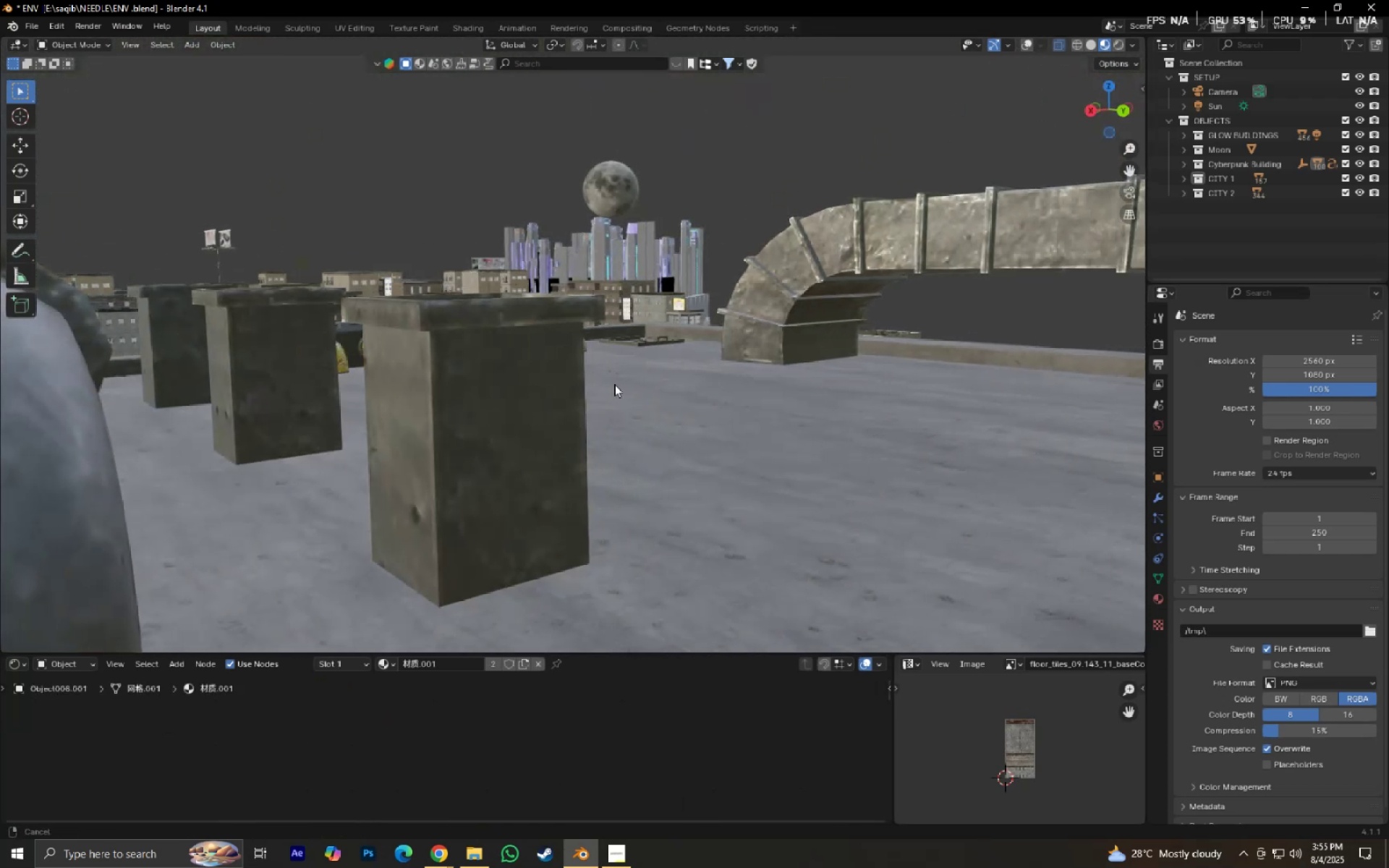 
scroll: coordinate [633, 379], scroll_direction: up, amount: 3.0
 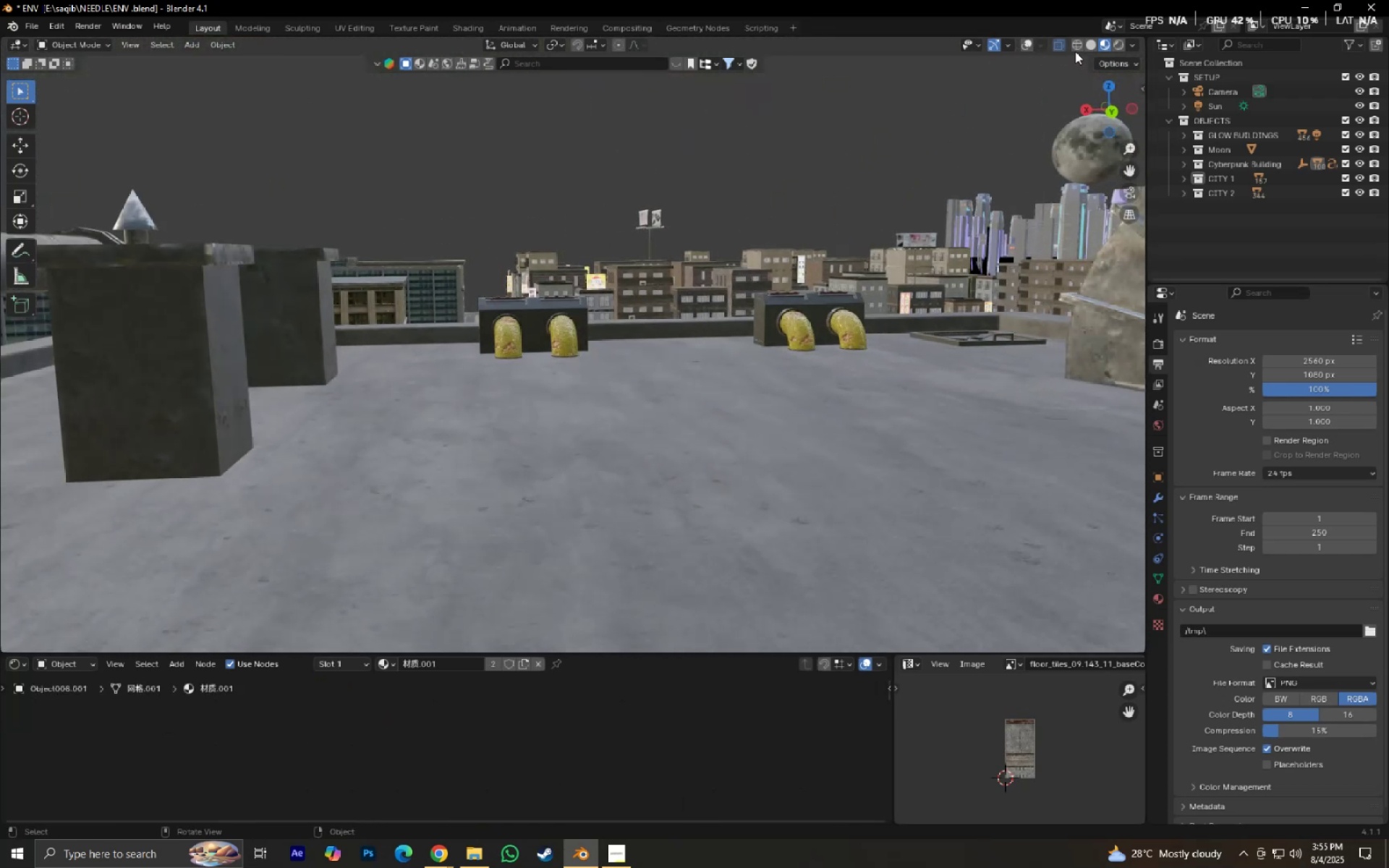 
left_click([1090, 47])
 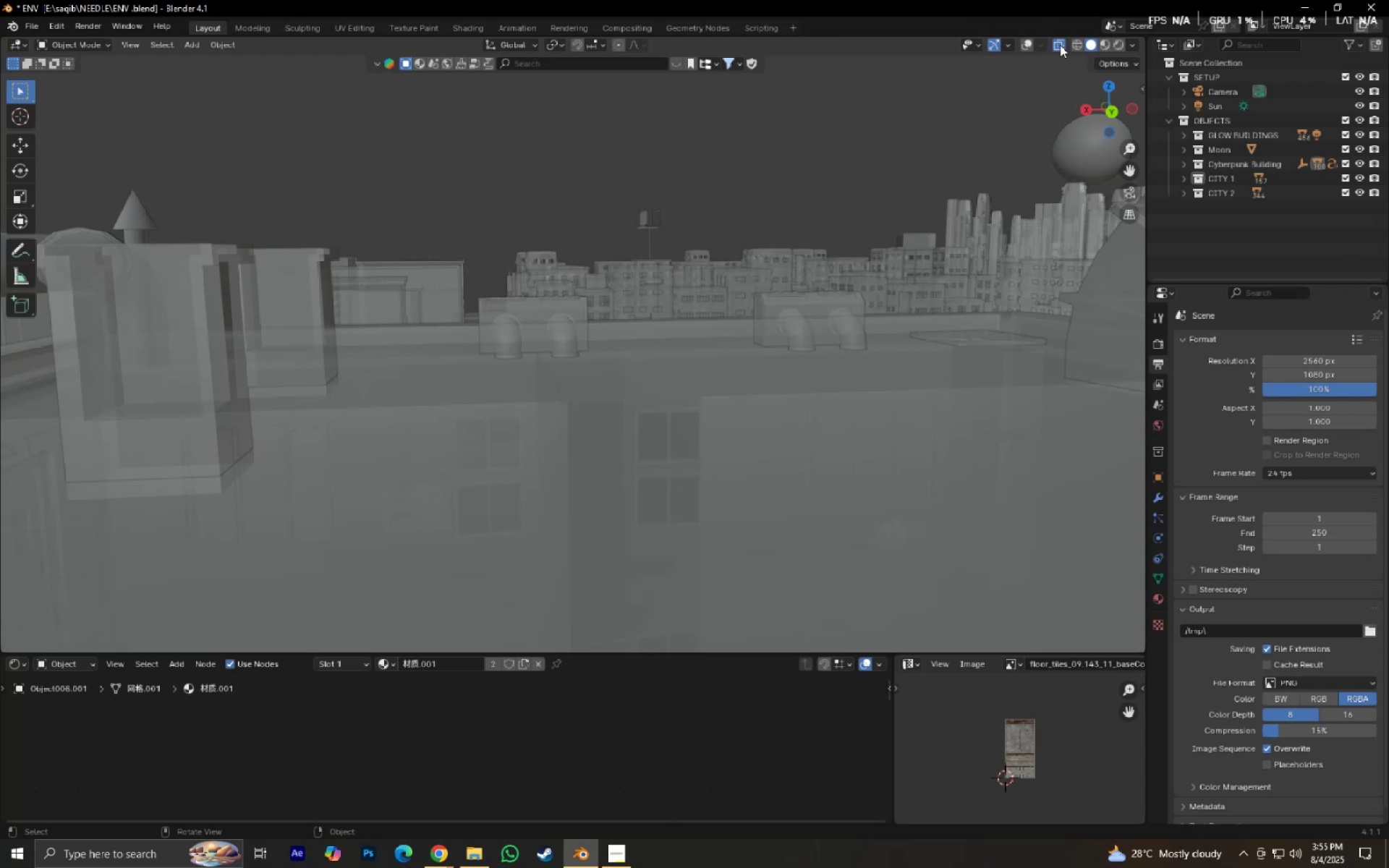 
key(Control+S)
 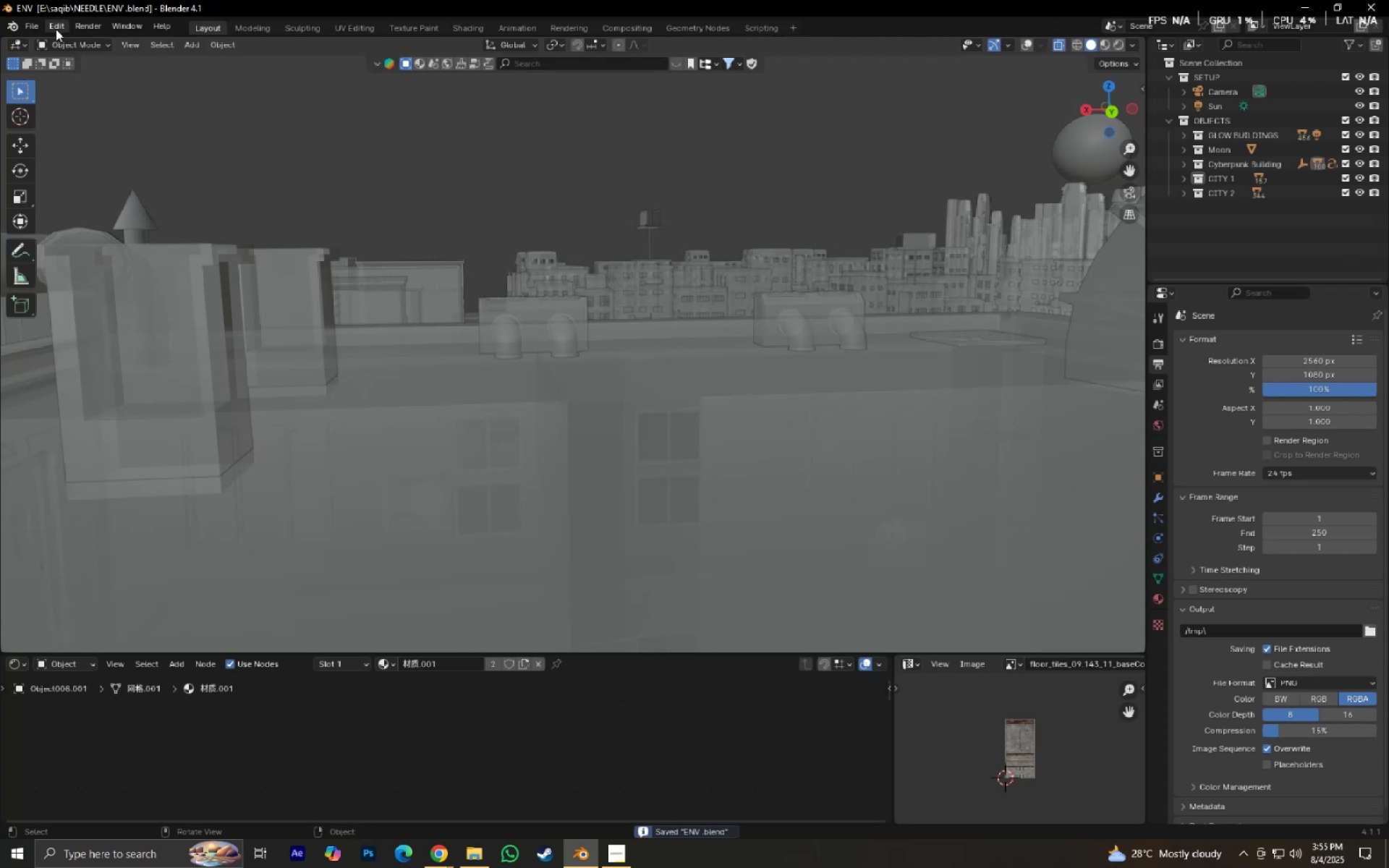 
left_click([38, 23])
 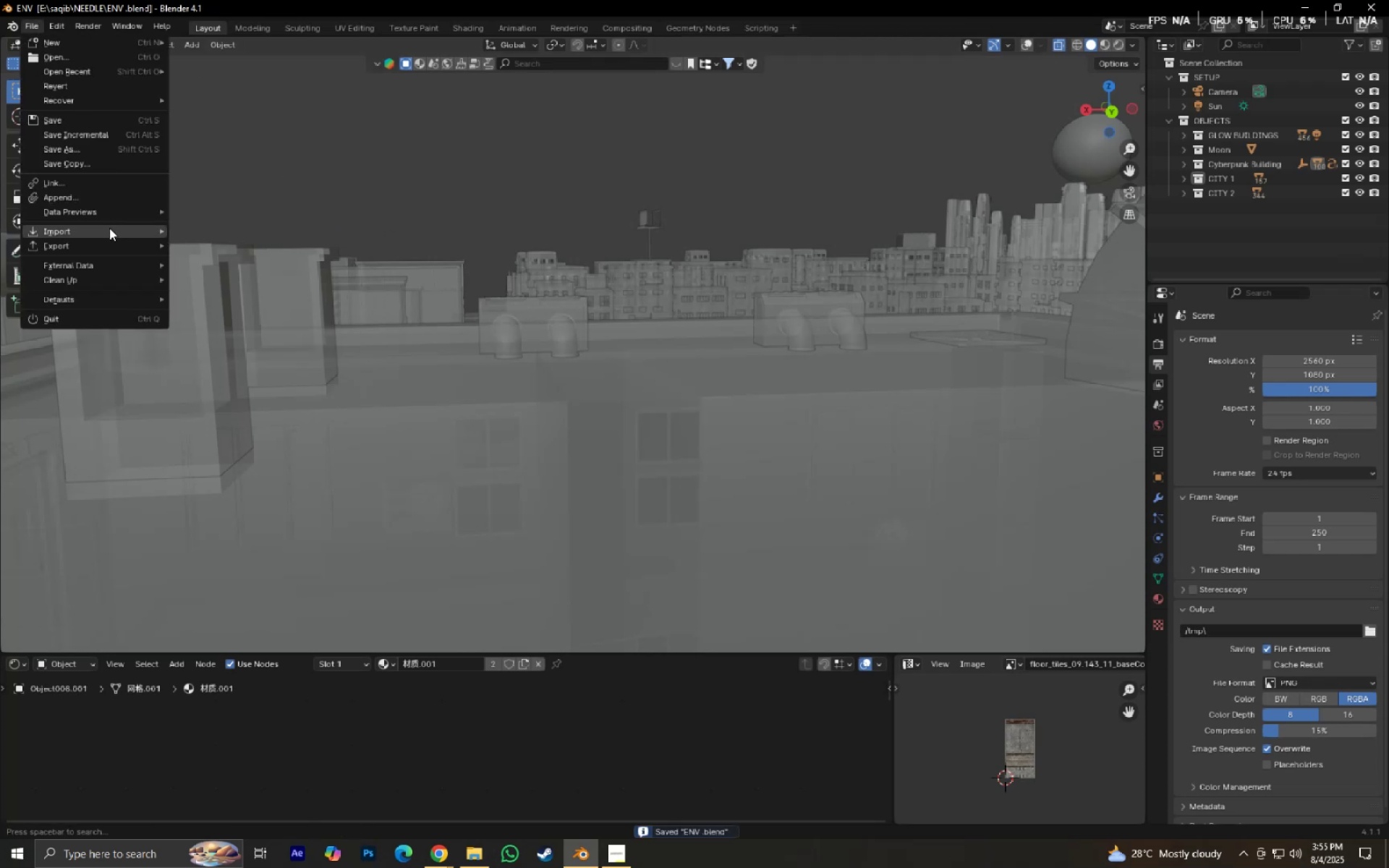 
left_click([109, 229])
 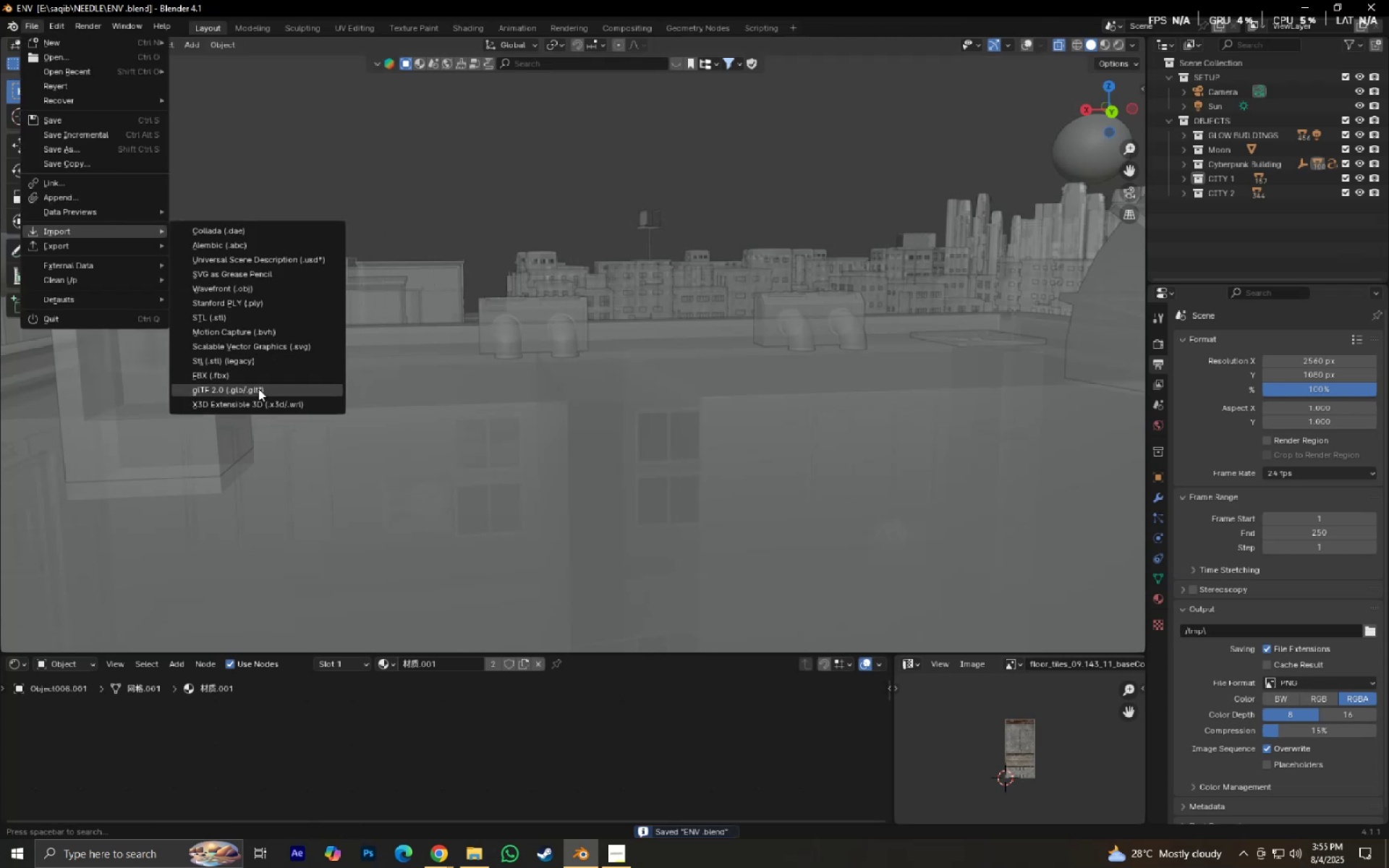 
left_click([258, 389])
 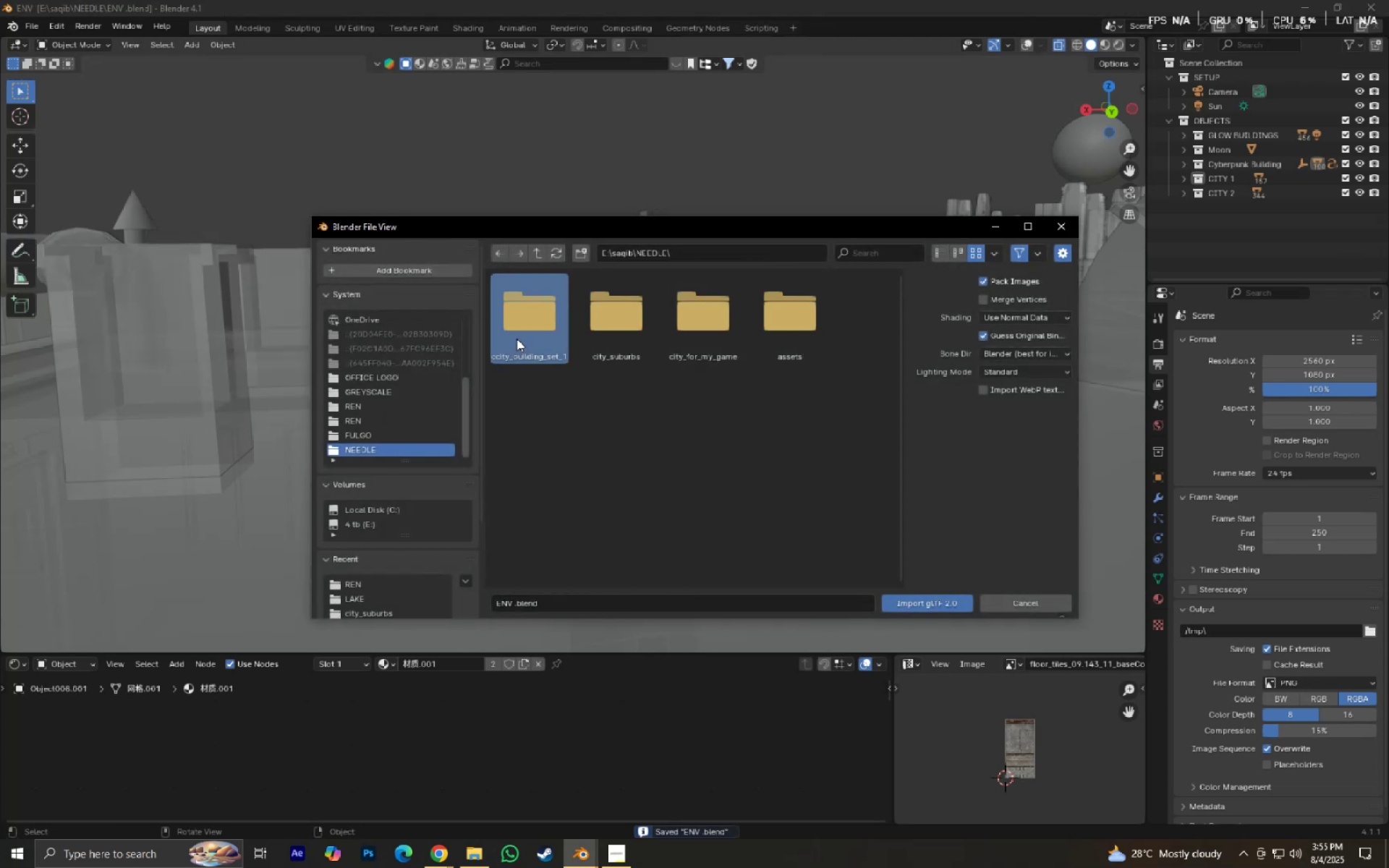 
double_click([618, 341])
 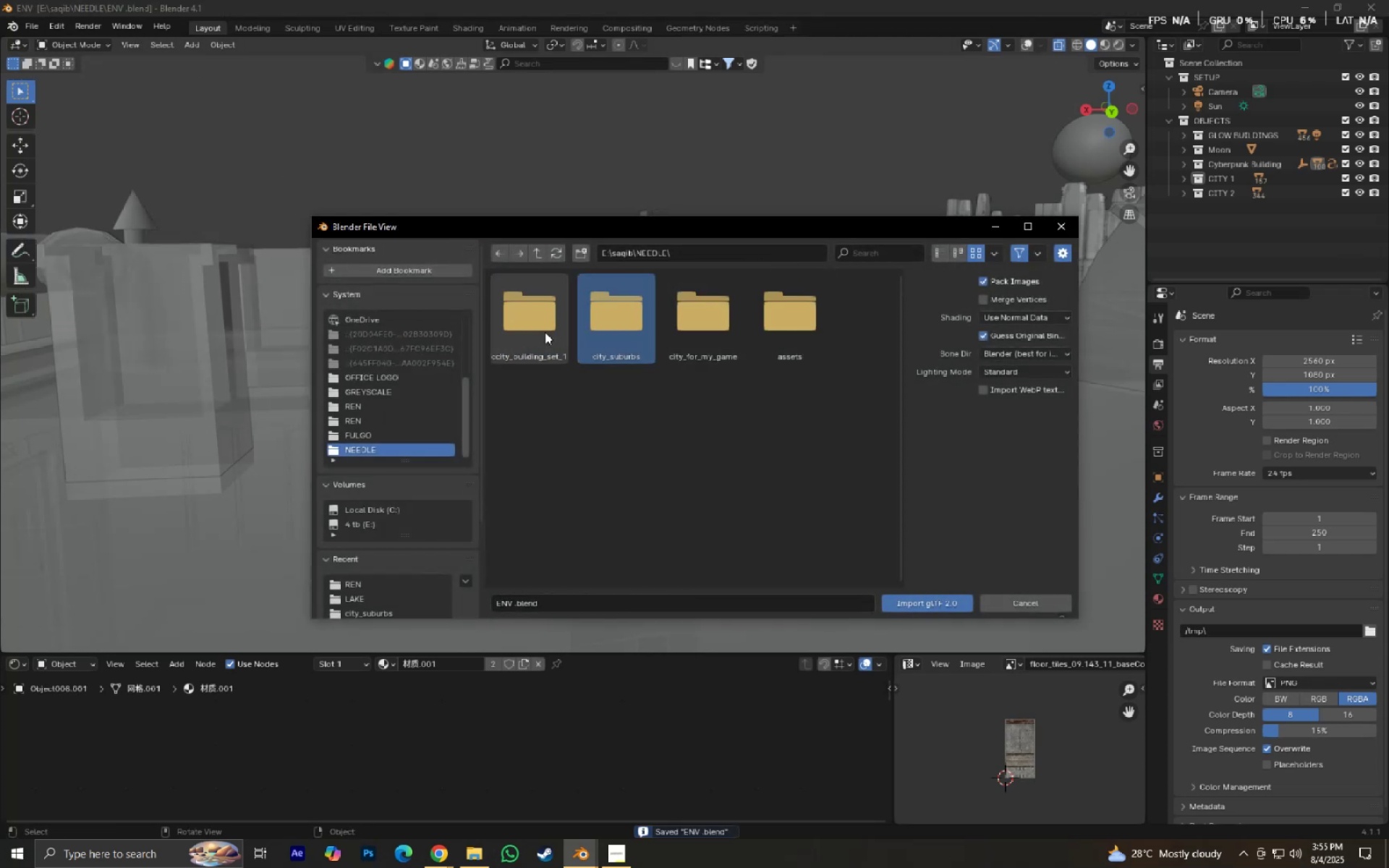 
triple_click([545, 332])
 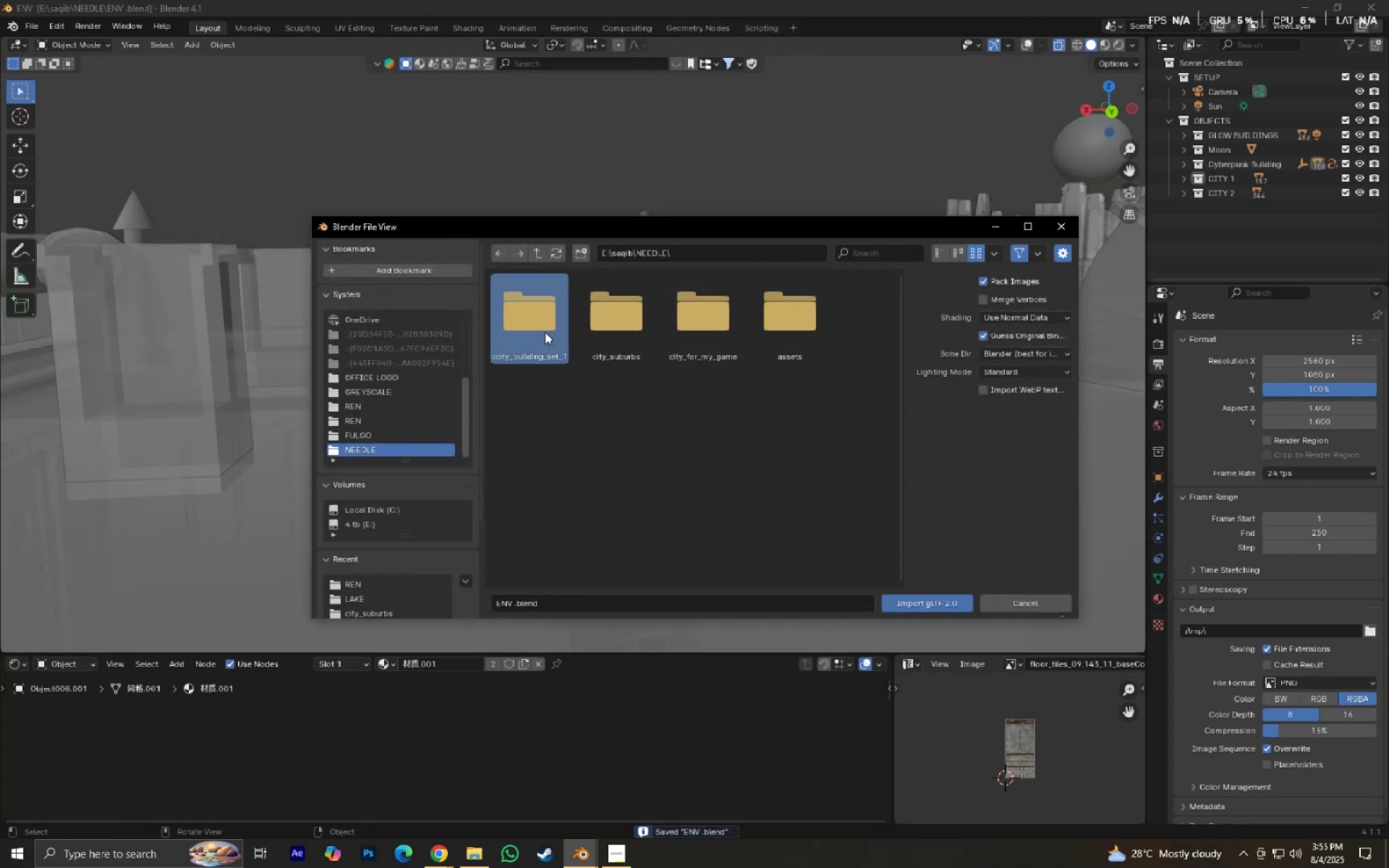 
triple_click([545, 332])
 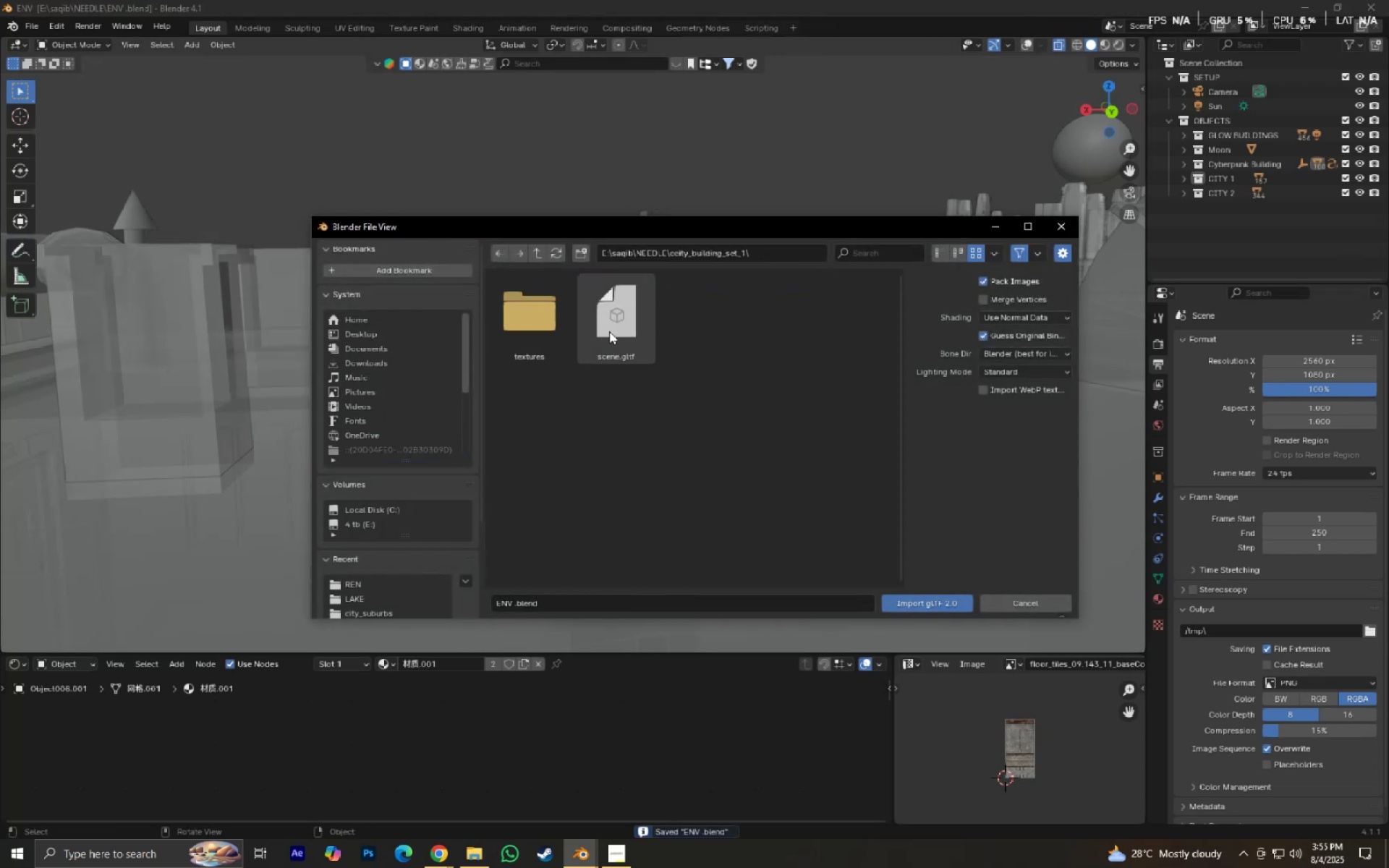 
triple_click([609, 331])
 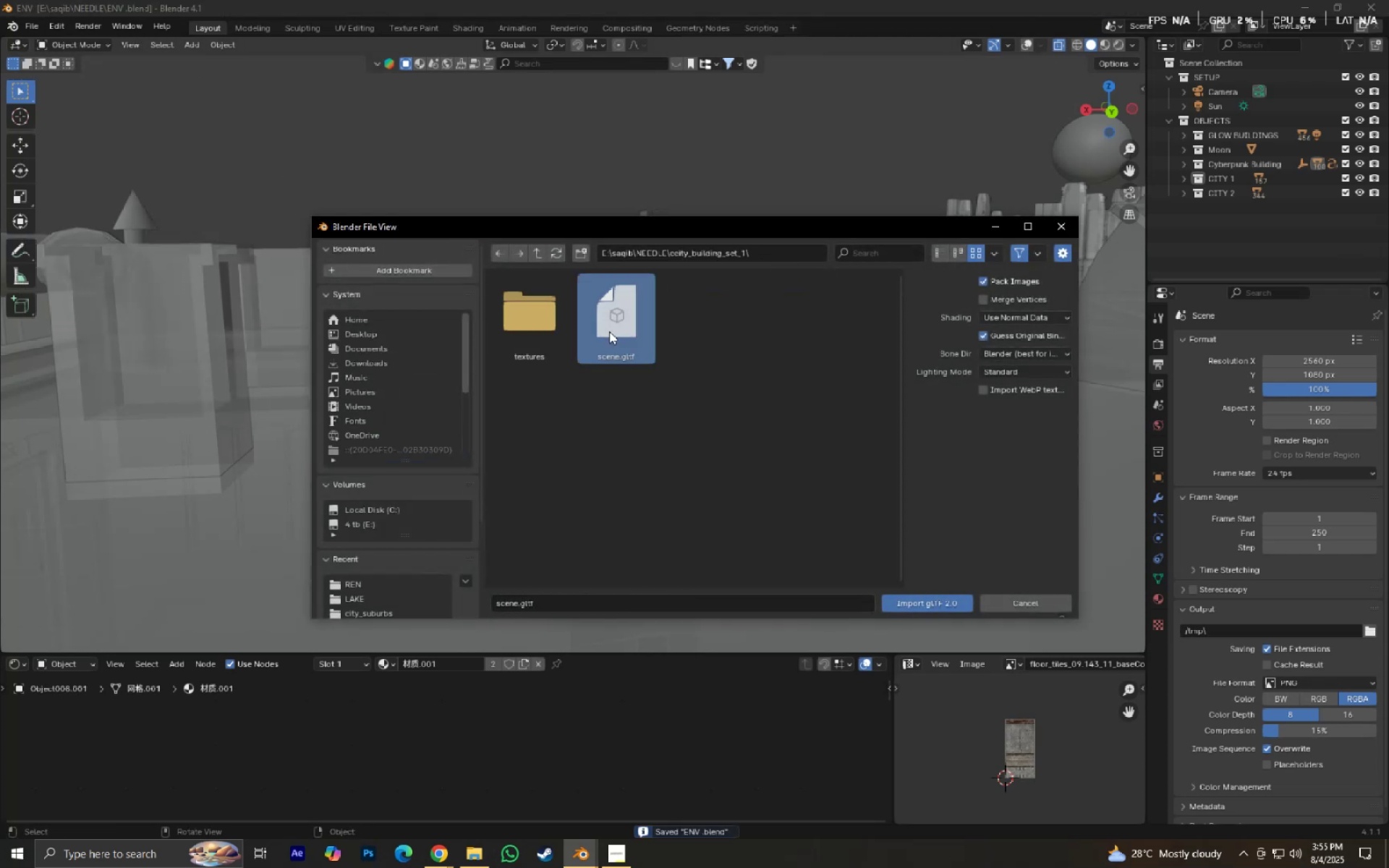 
triple_click([609, 331])
 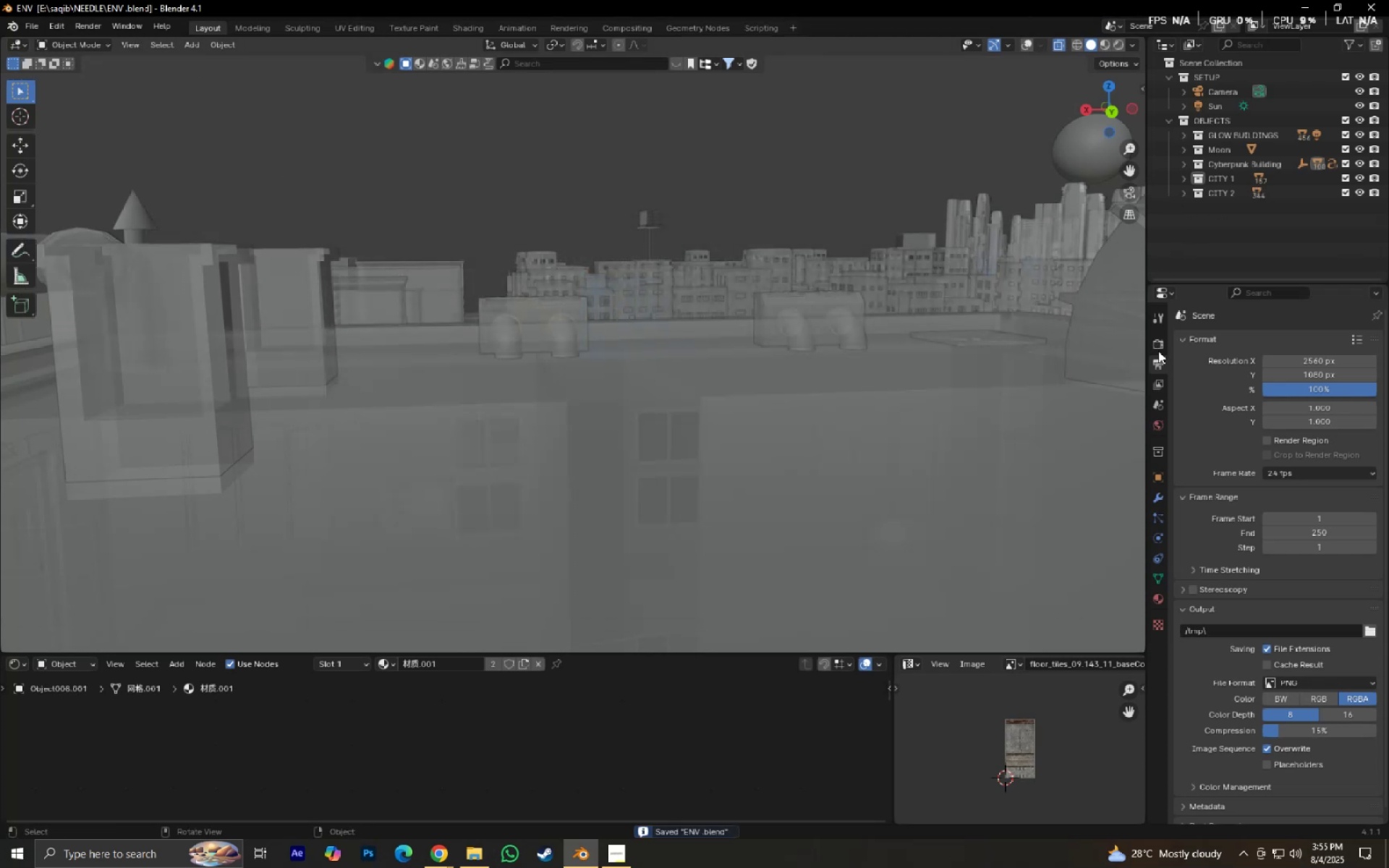 
scroll: coordinate [944, 143], scroll_direction: down, amount: 13.0
 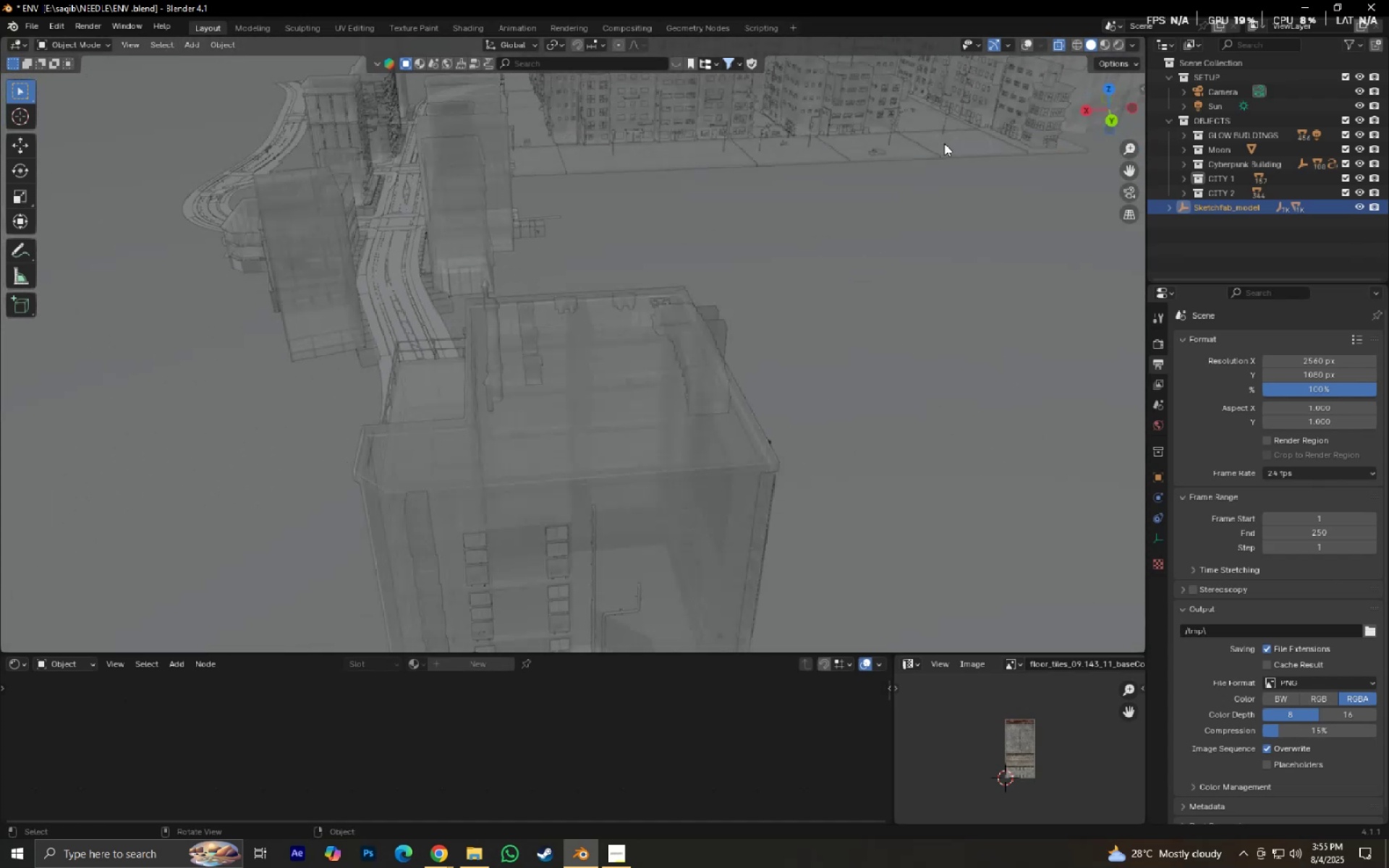 
hold_key(key=ShiftLeft, duration=0.36)
 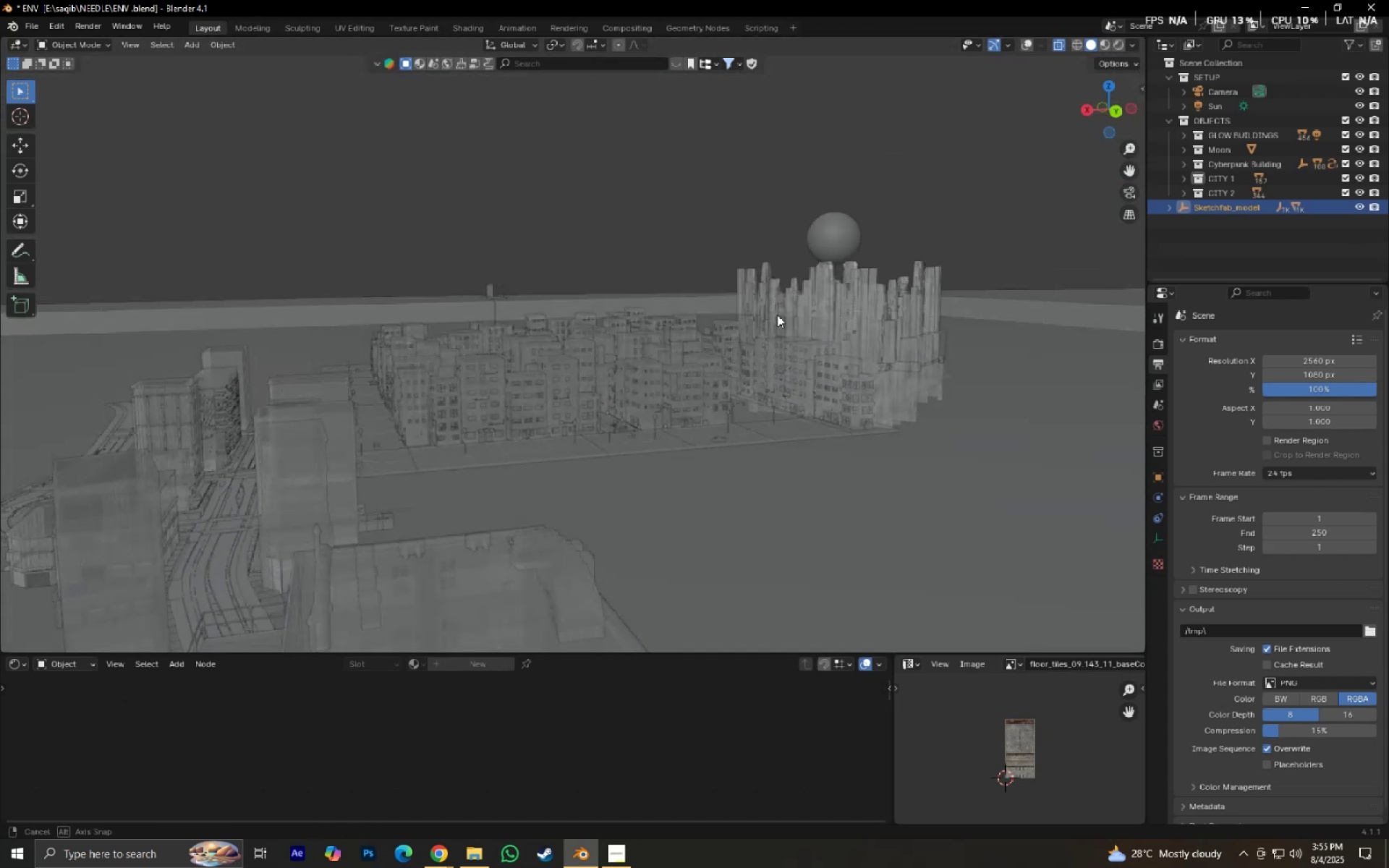 
type(ss)
 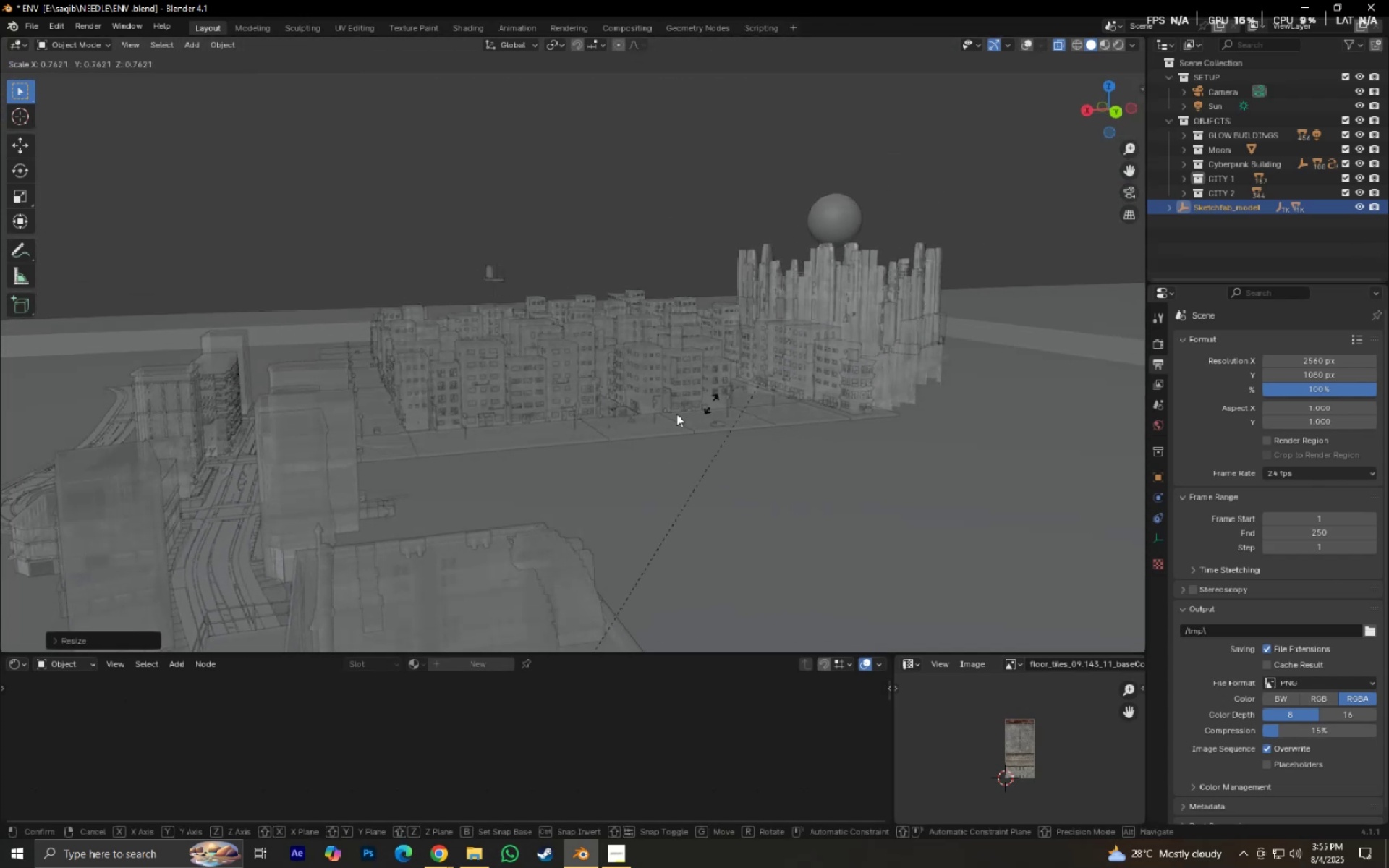 
left_click([668, 417])
 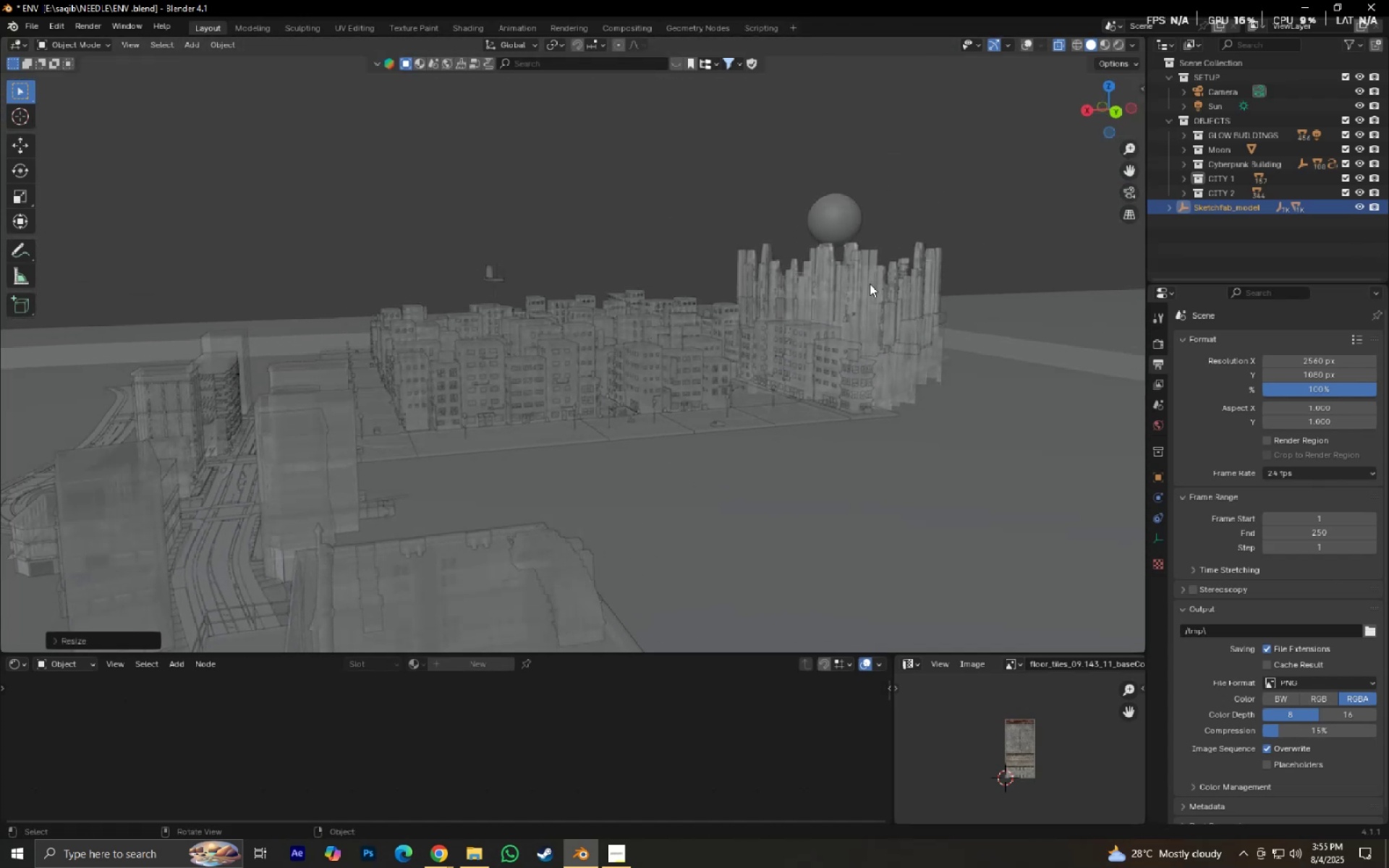 
key(S)
 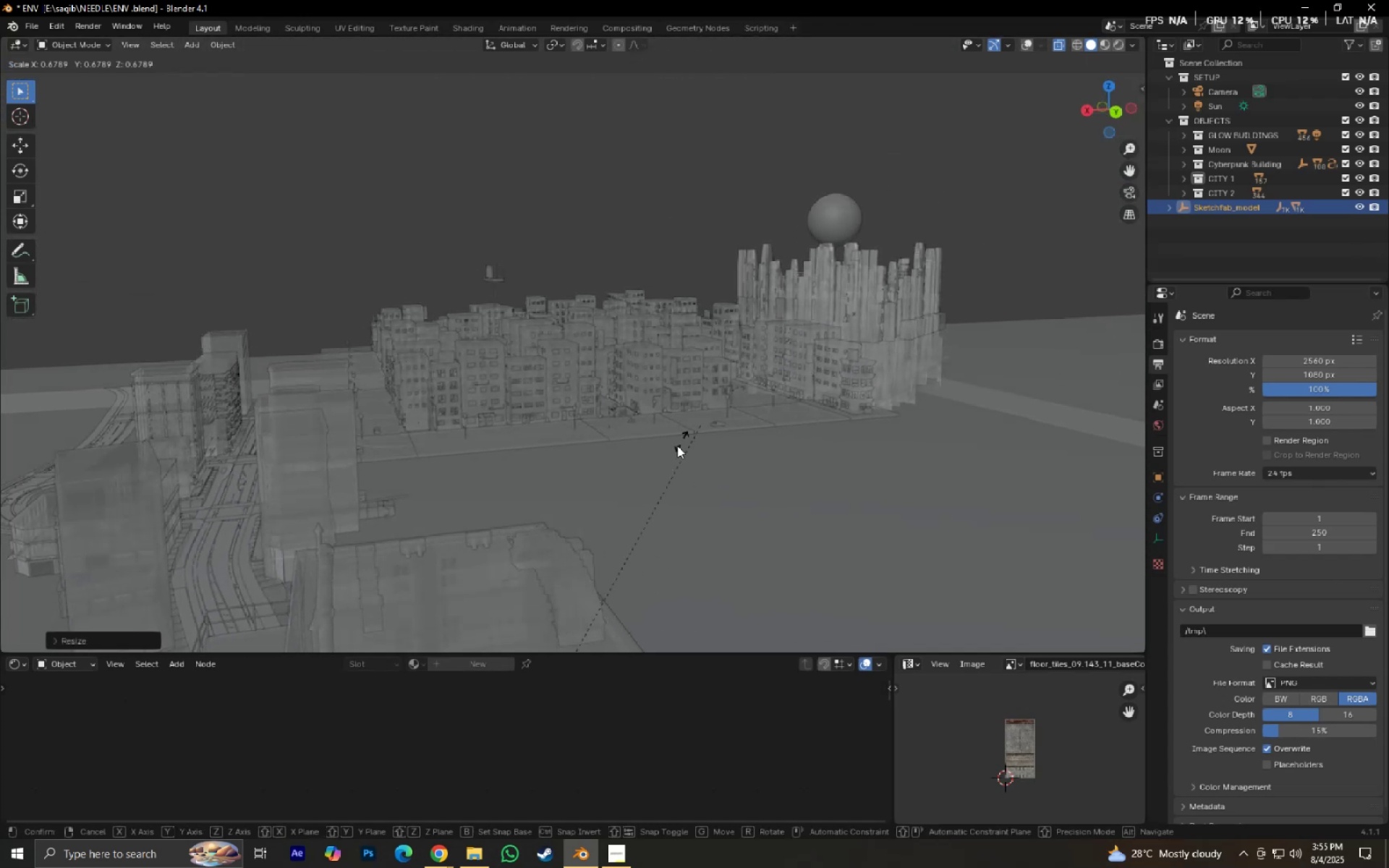 
left_click([676, 447])
 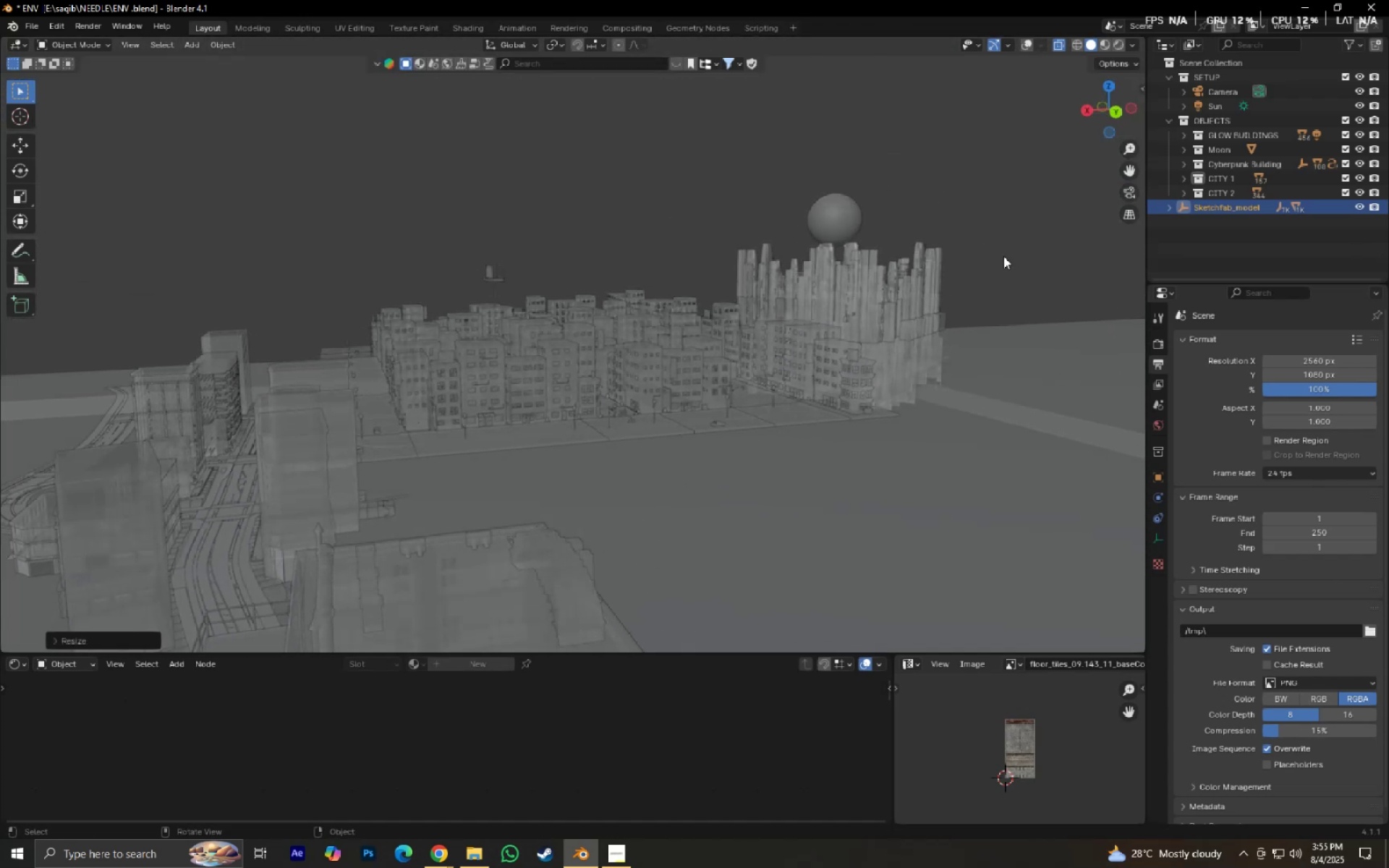 
key(S)
 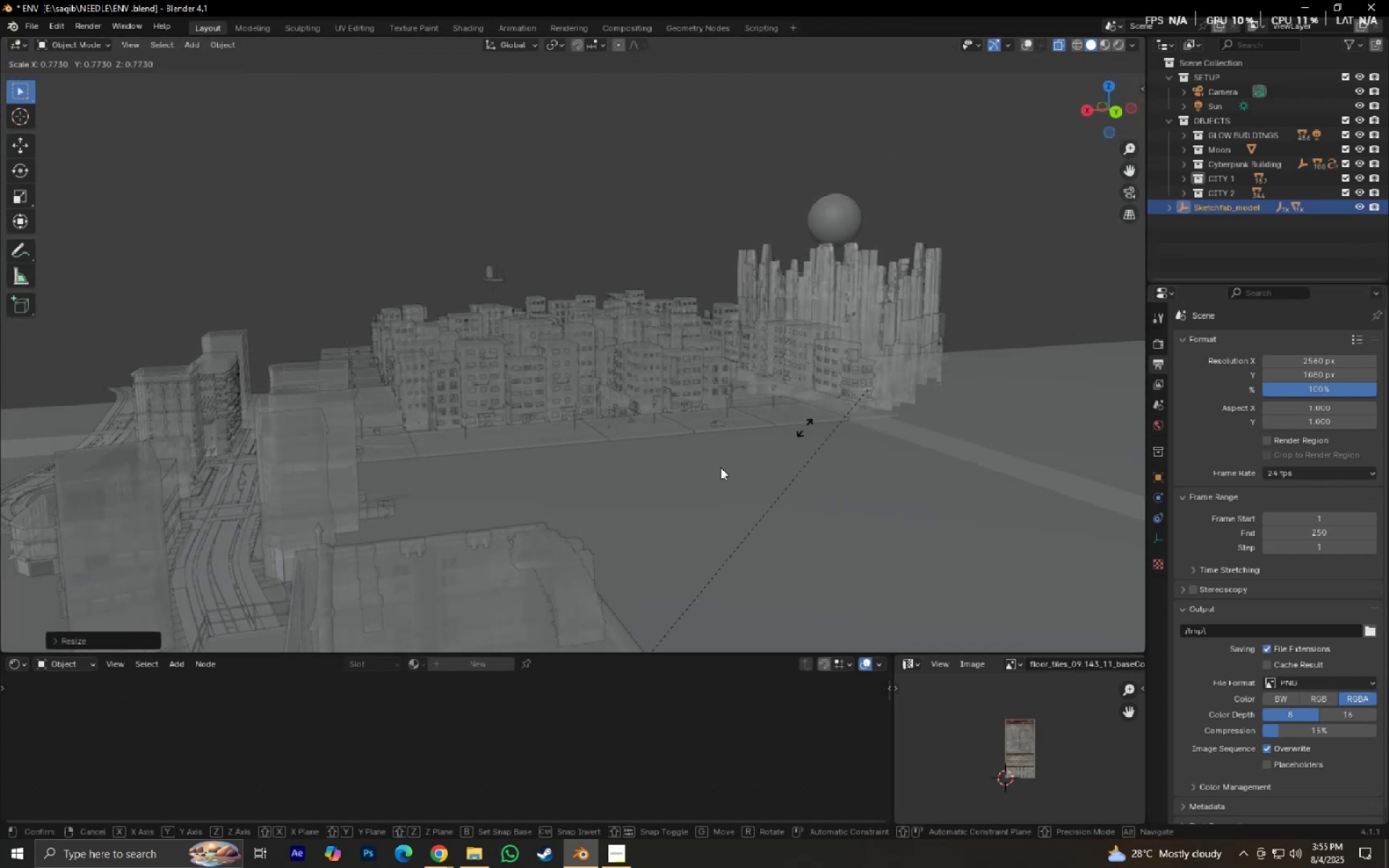 
left_click([701, 475])
 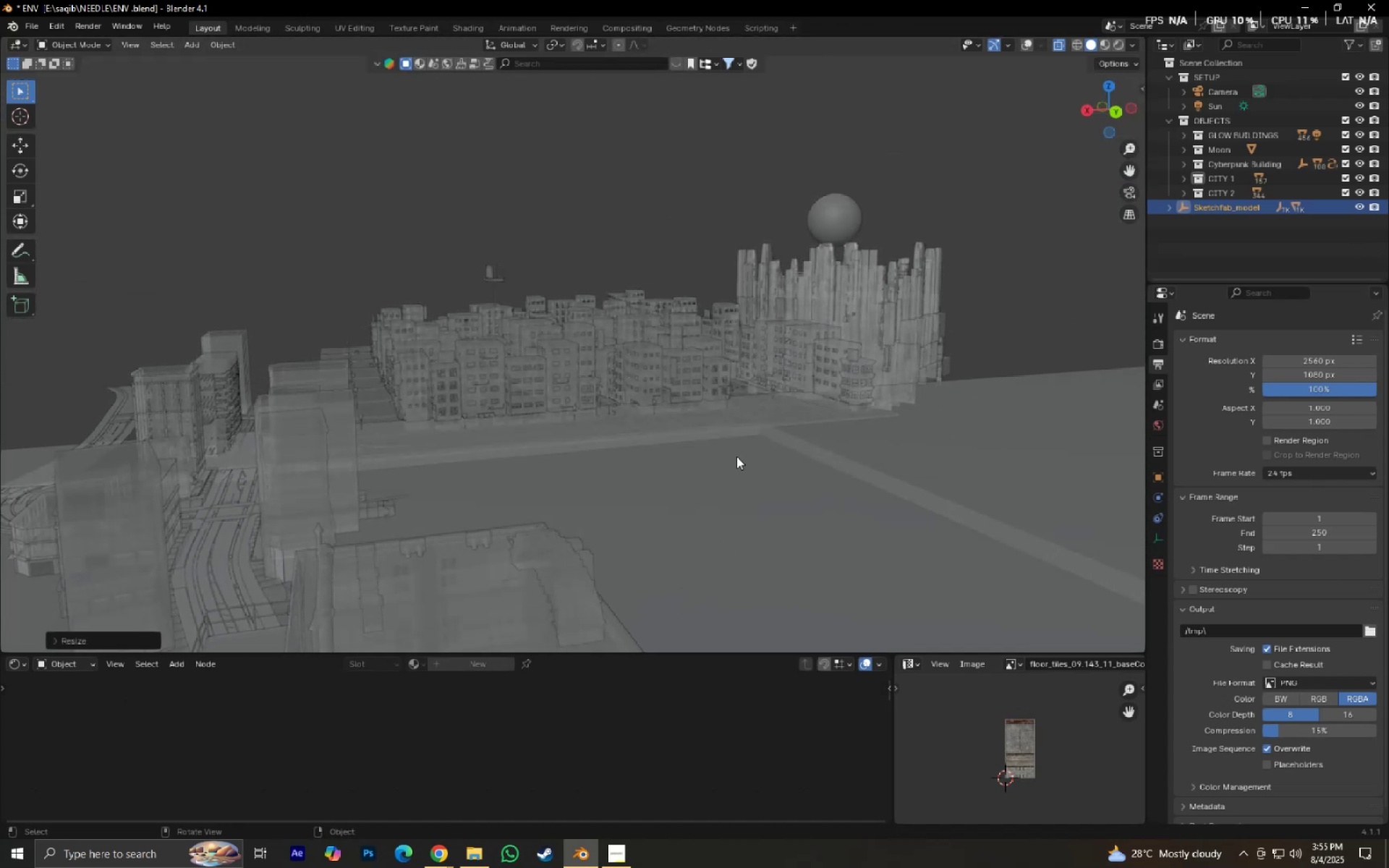 
scroll: coordinate [774, 422], scroll_direction: down, amount: 5.0
 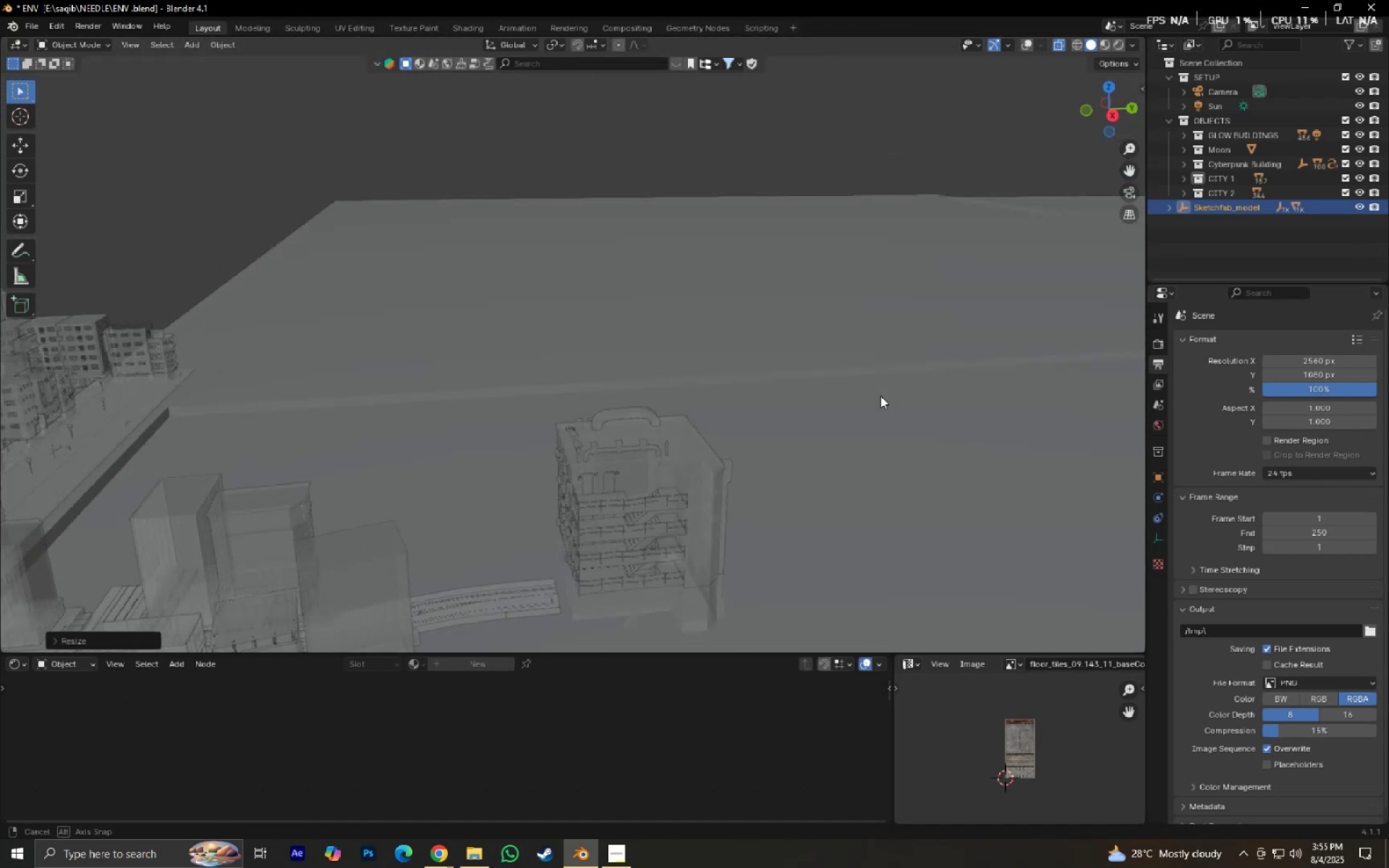 
type(gxy)
 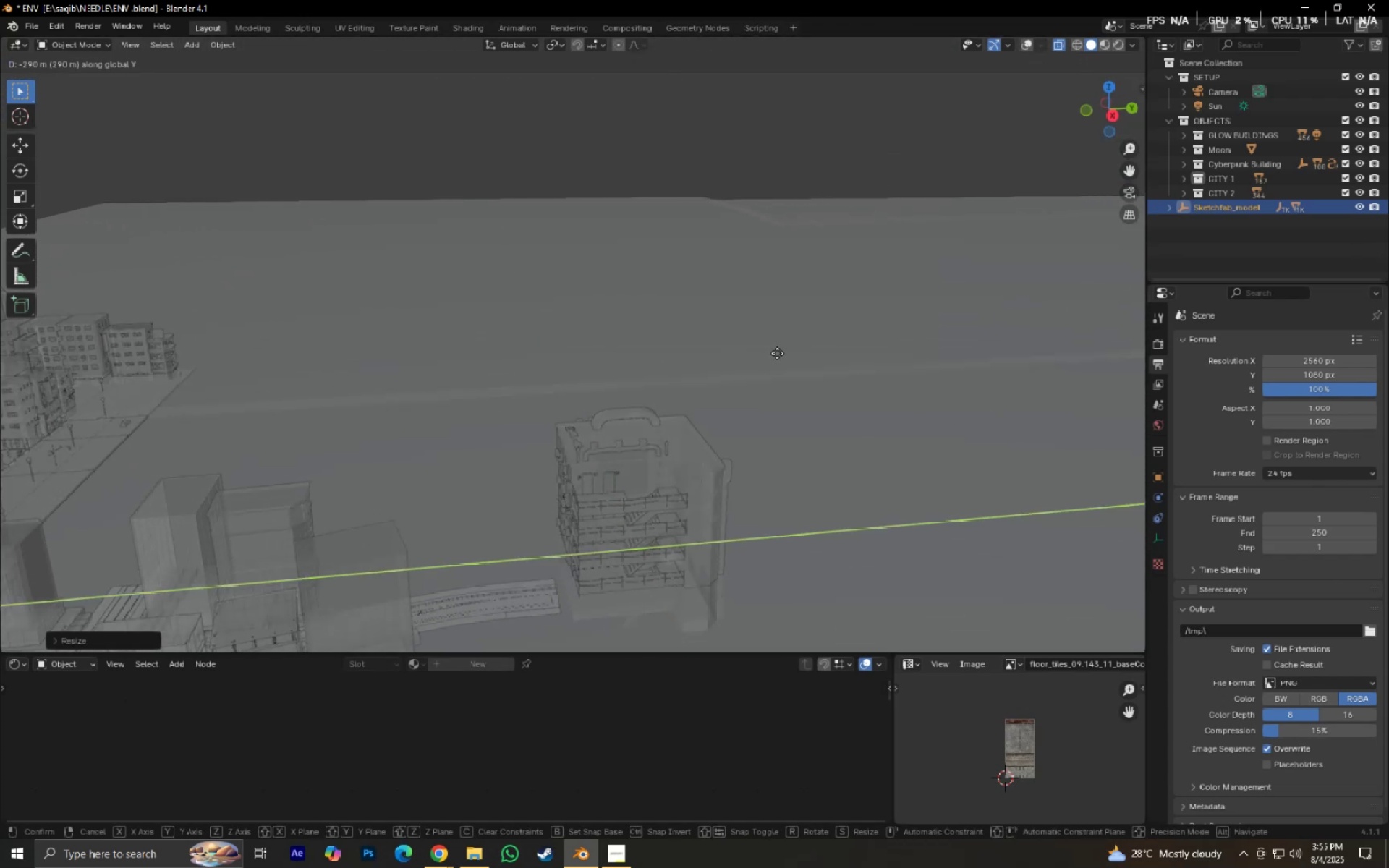 
left_click([742, 344])
 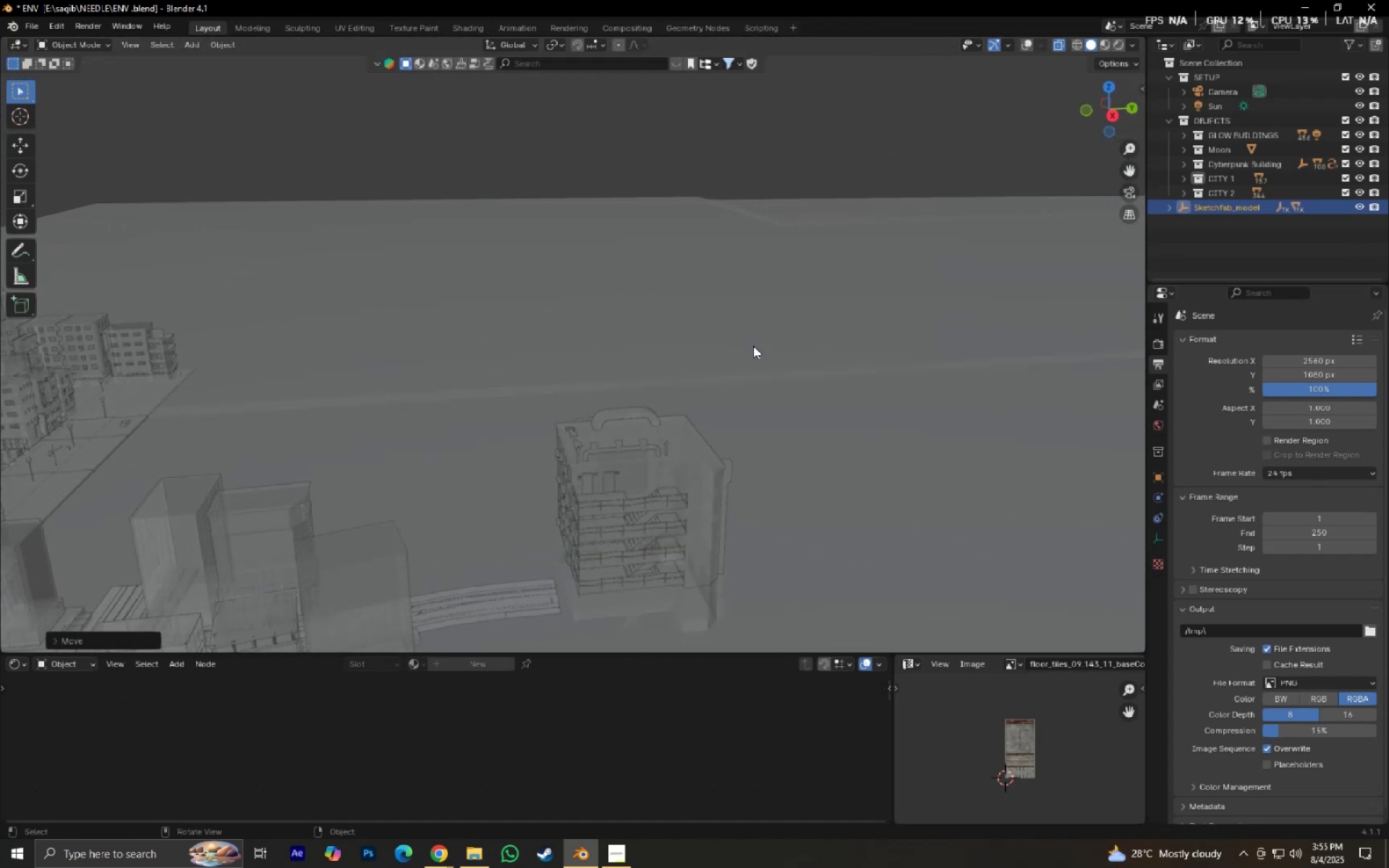 
scroll: coordinate [885, 447], scroll_direction: down, amount: 17.0
 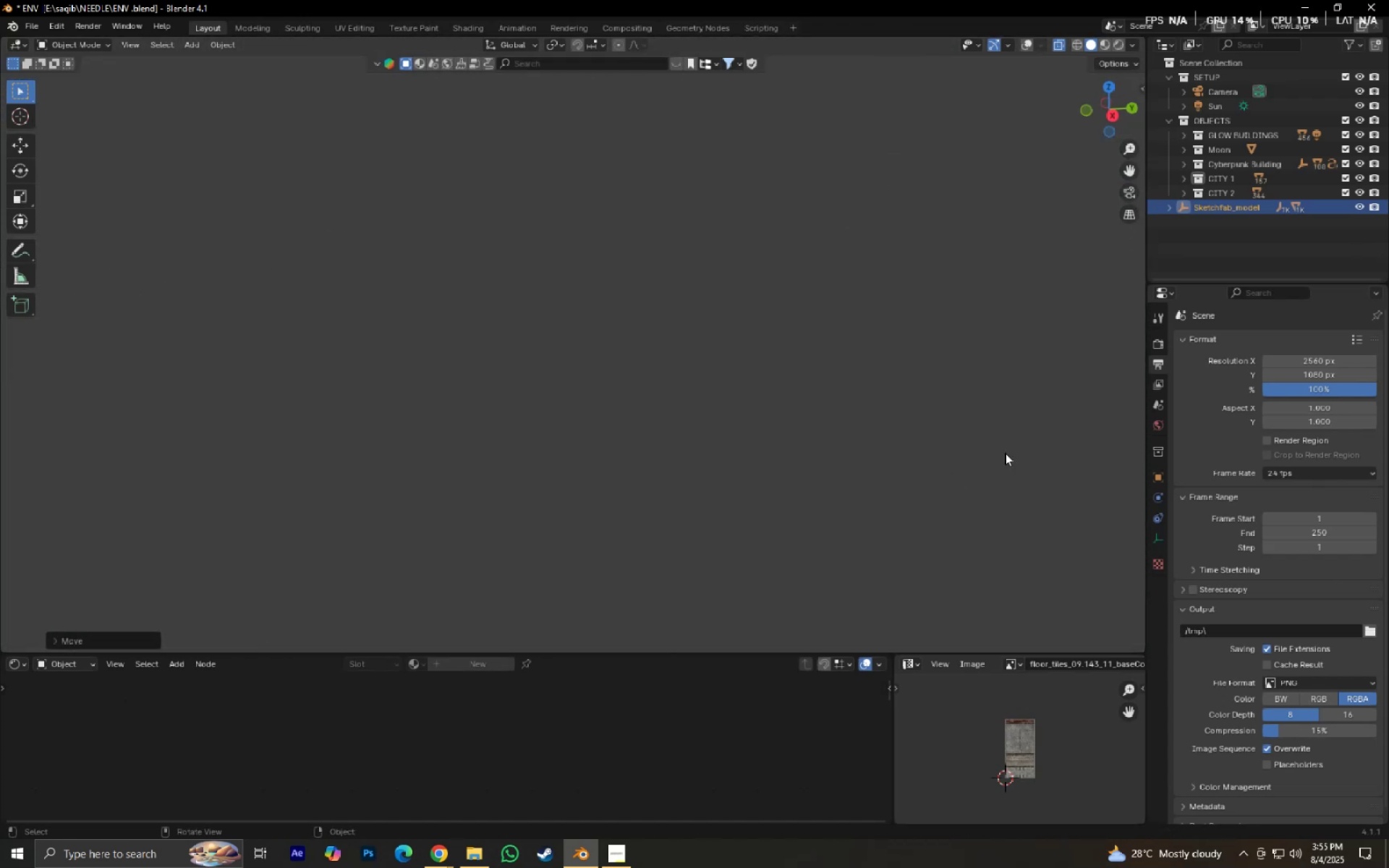 
key(S)
 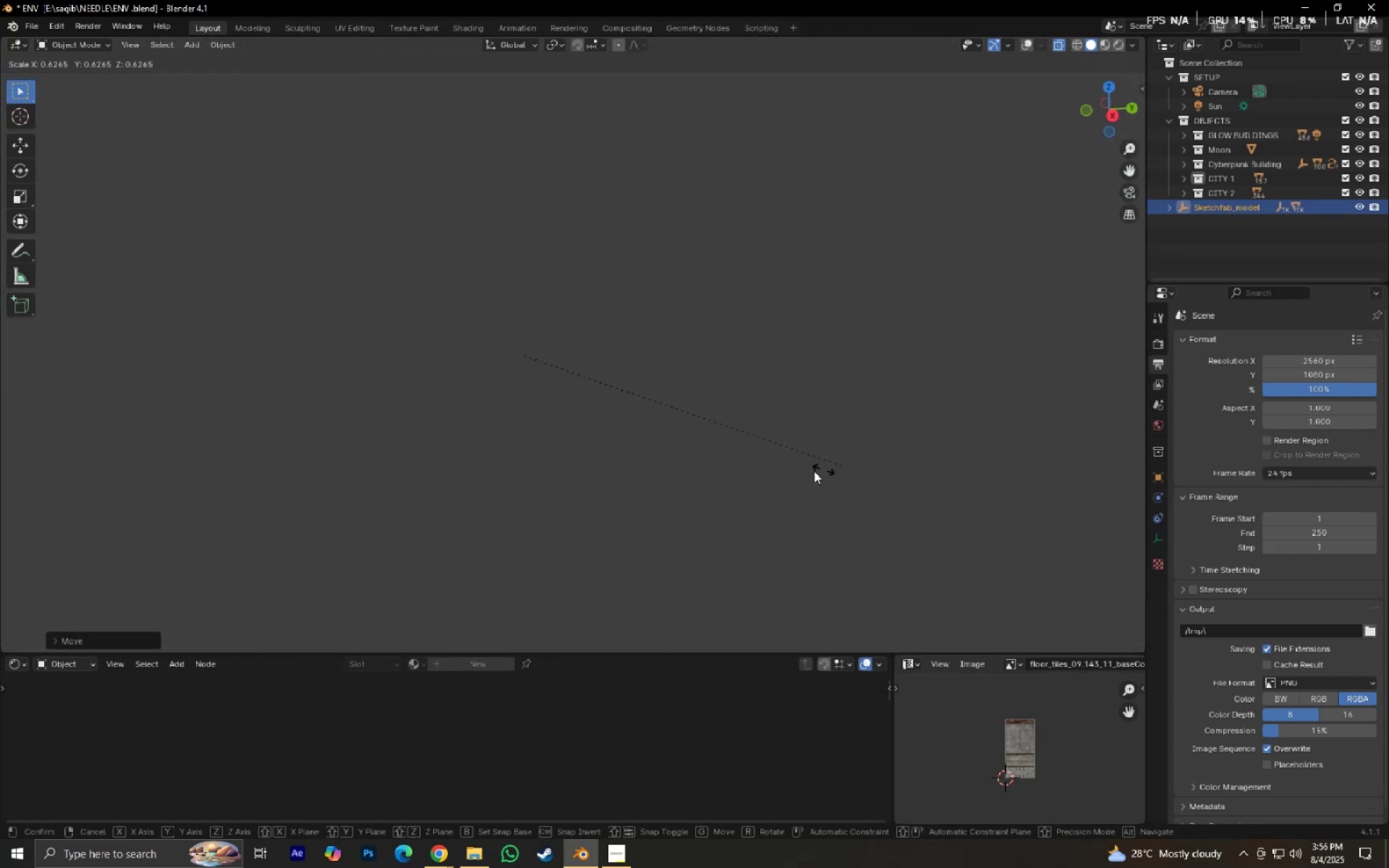 
left_click([807, 471])
 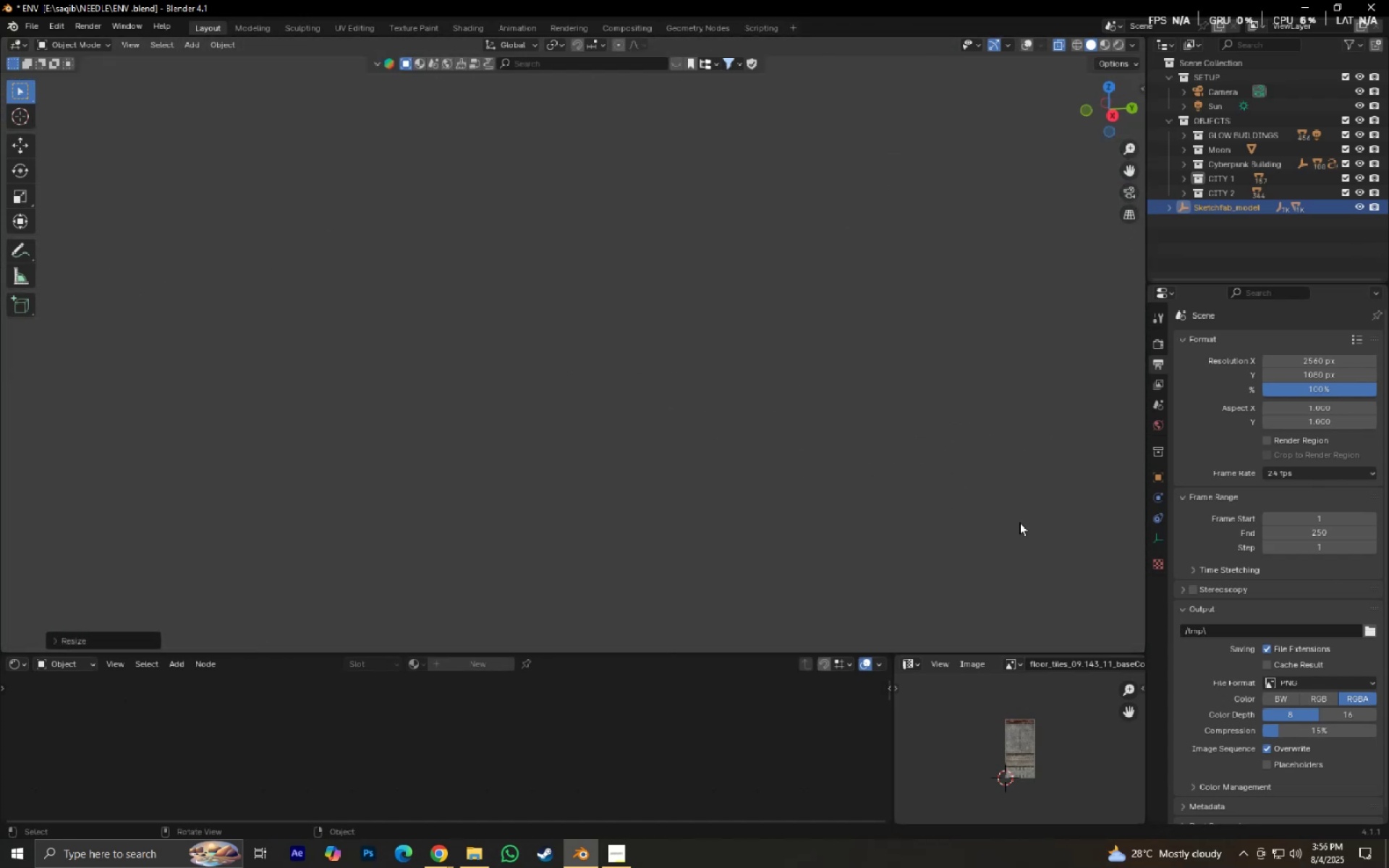 
key(S)
 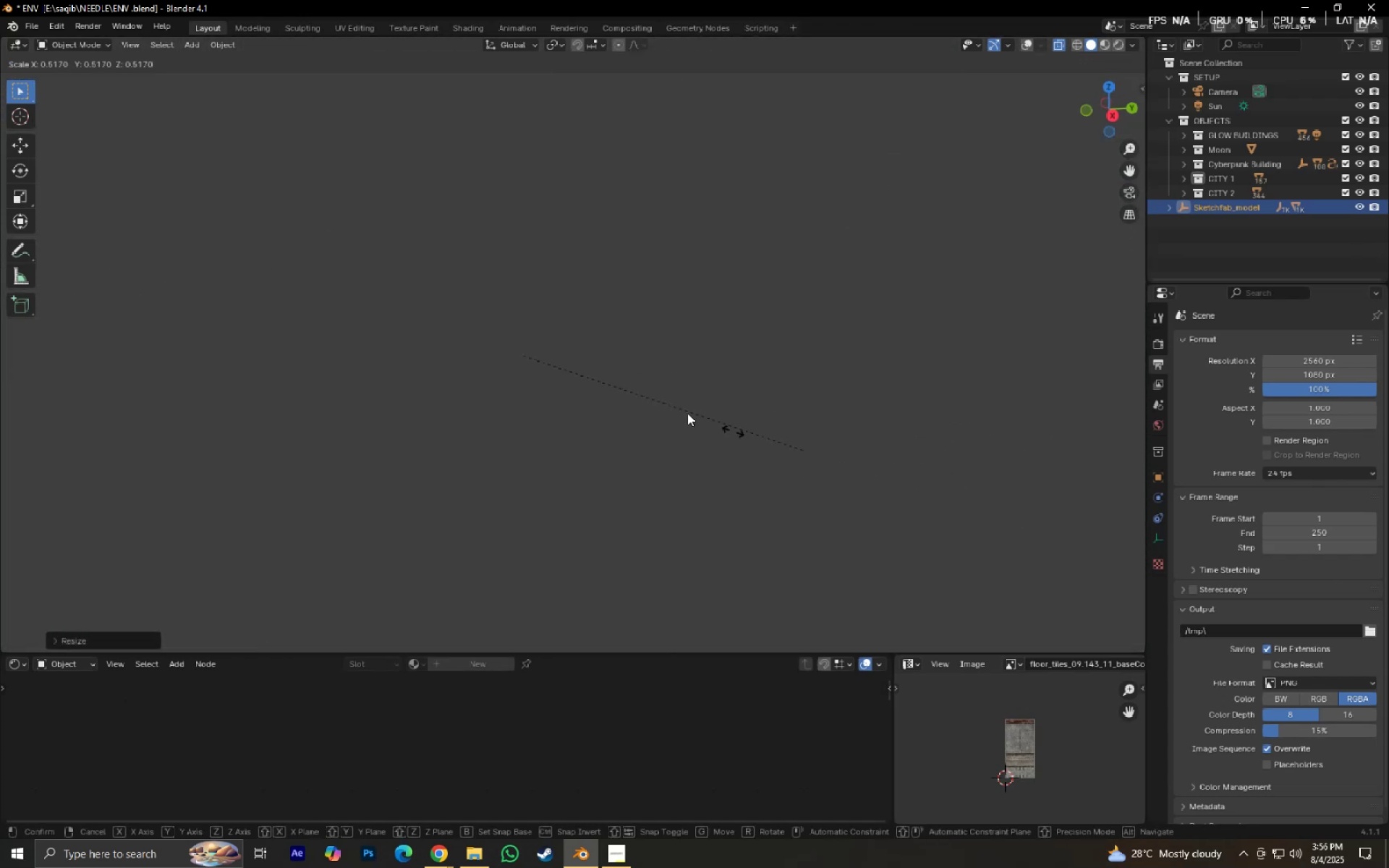 
left_click([687, 413])
 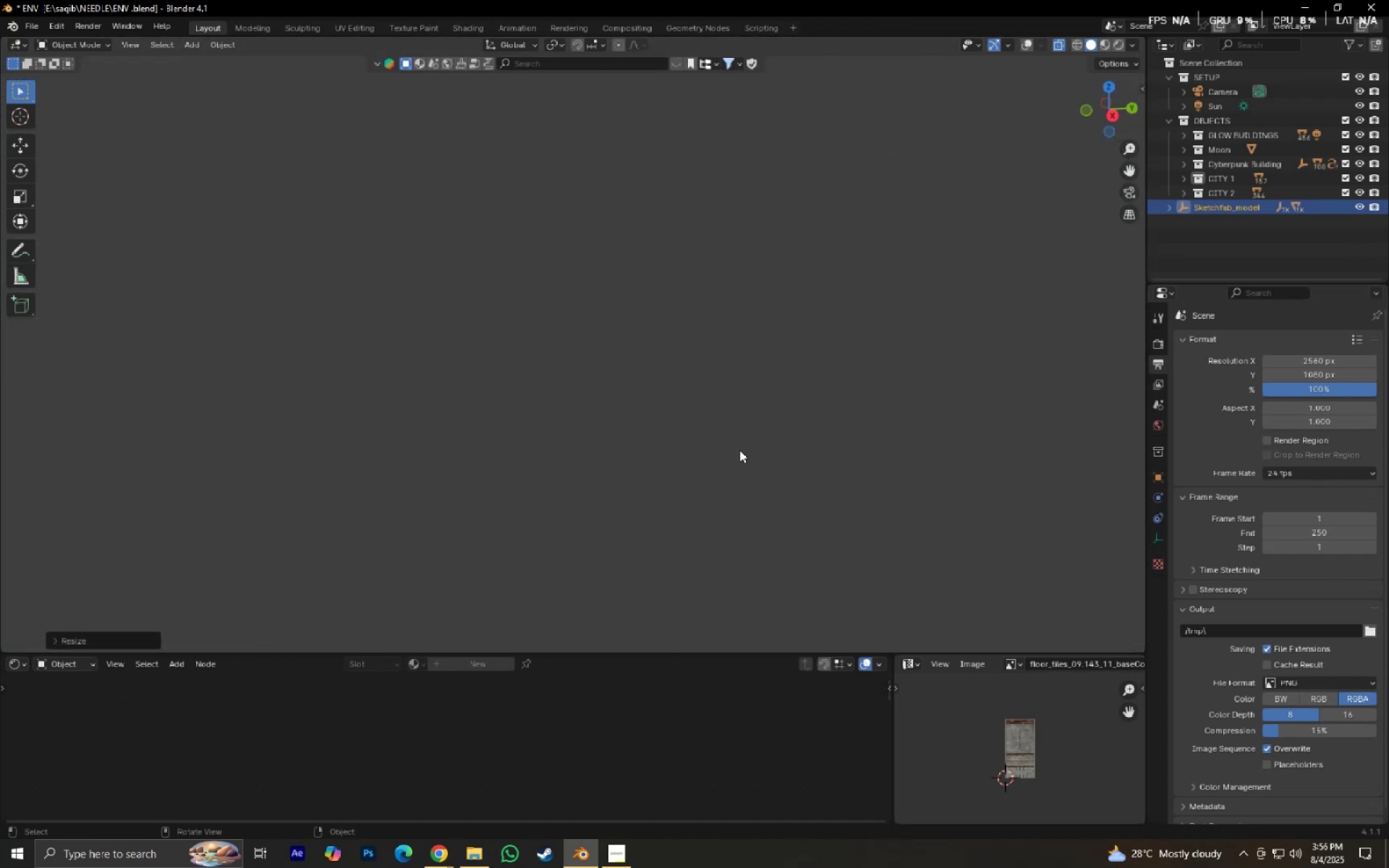 
scroll: coordinate [773, 464], scroll_direction: up, amount: 11.0
 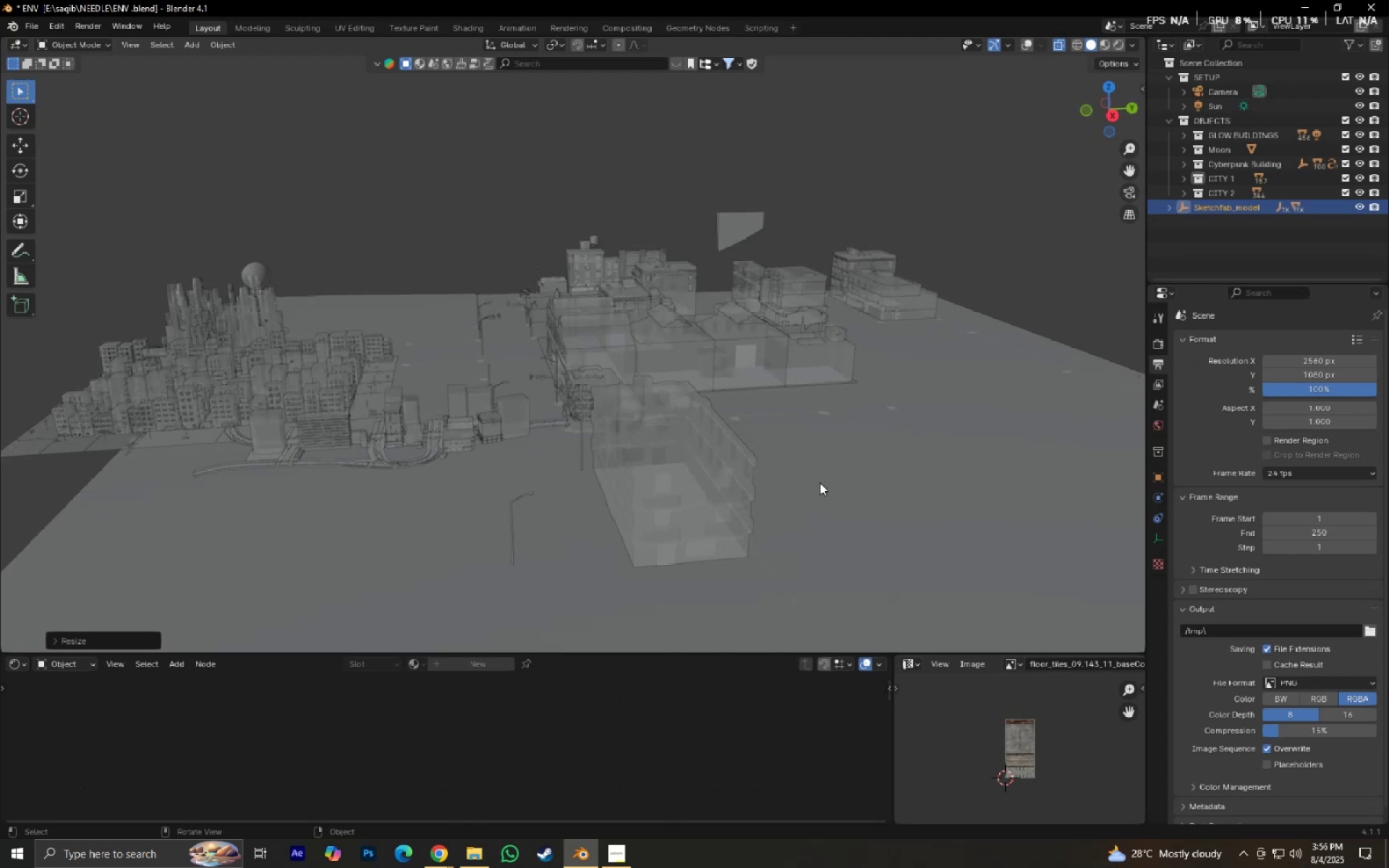 
key(S)
 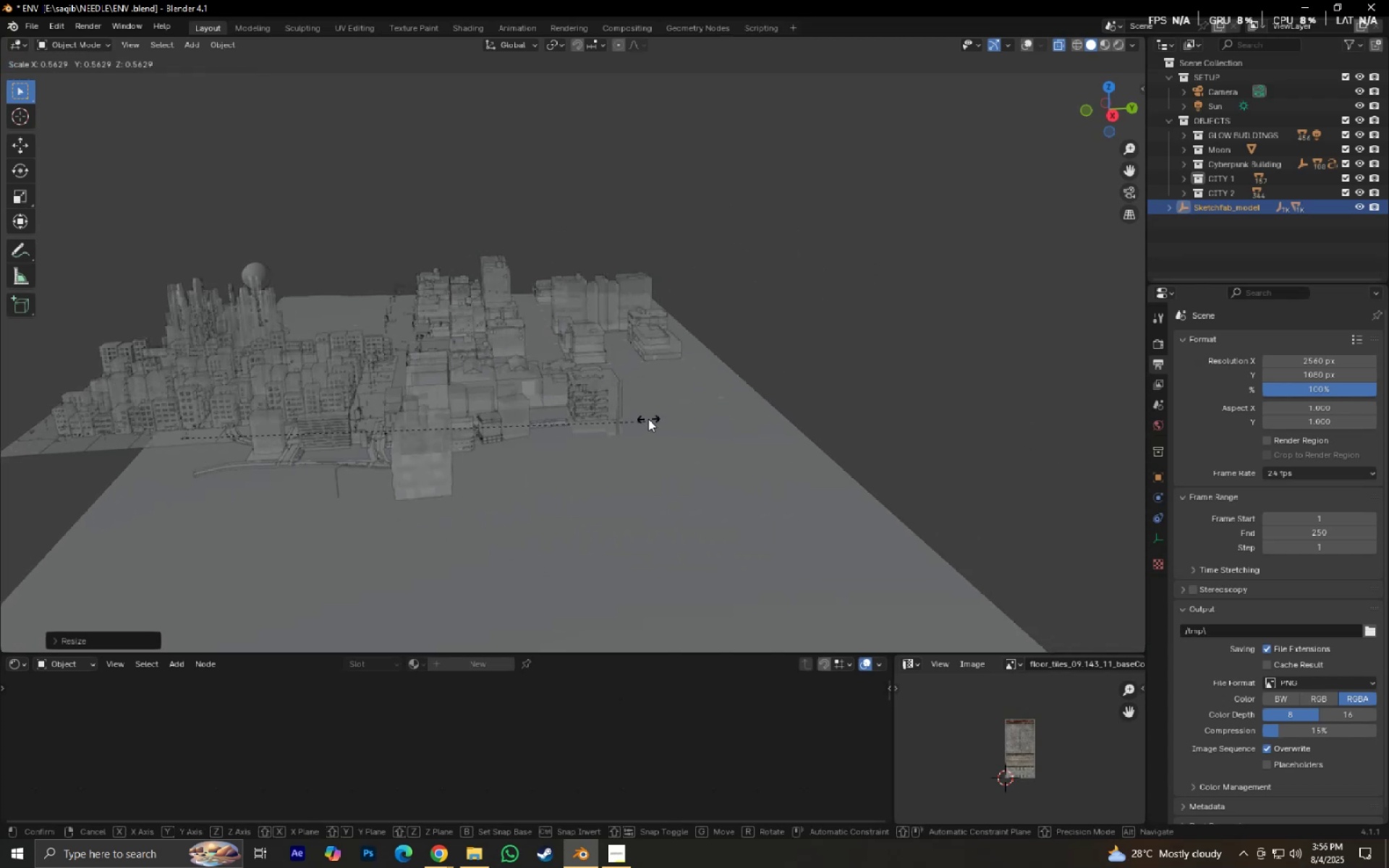 
left_click([648, 419])
 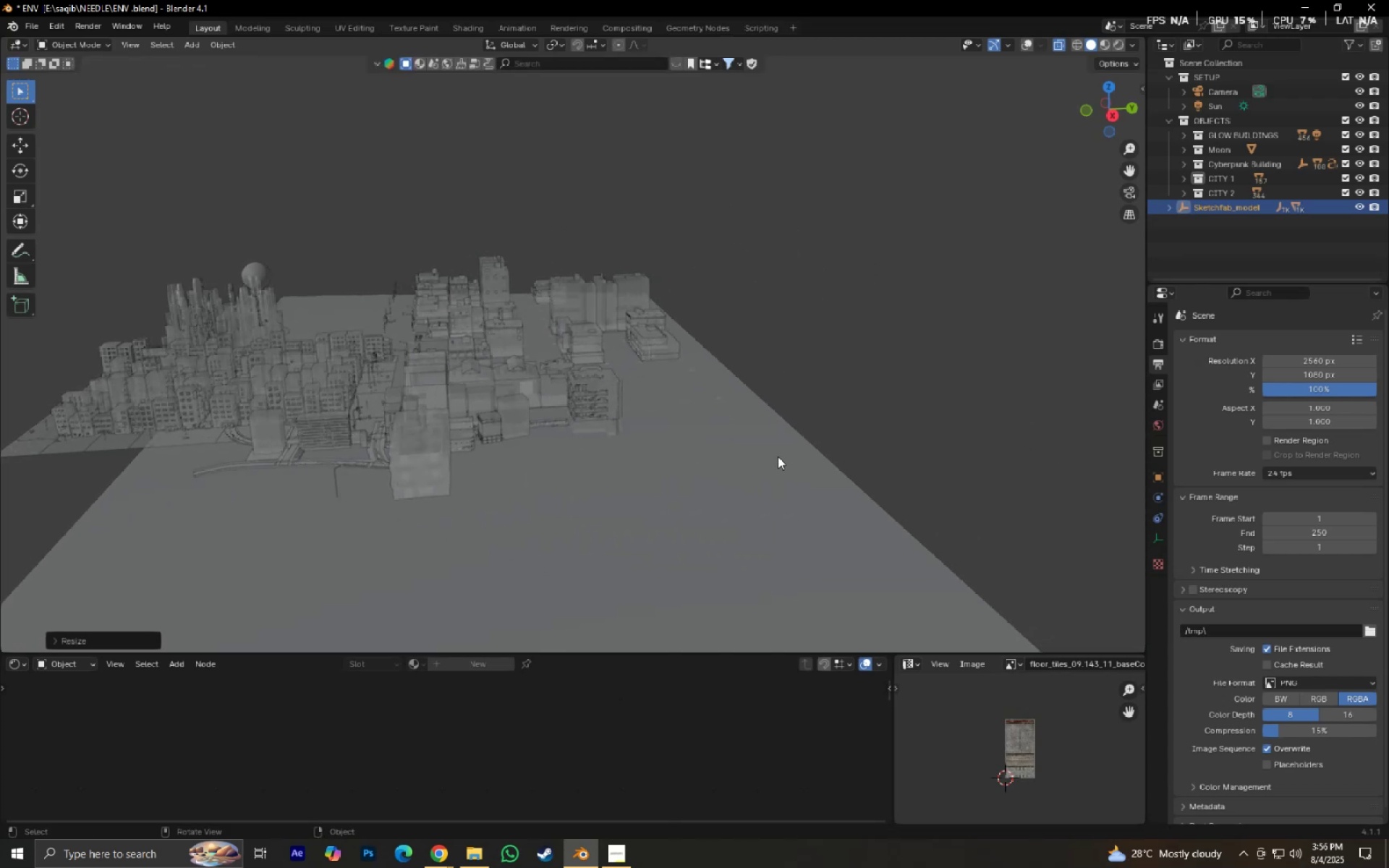 
key(S)
 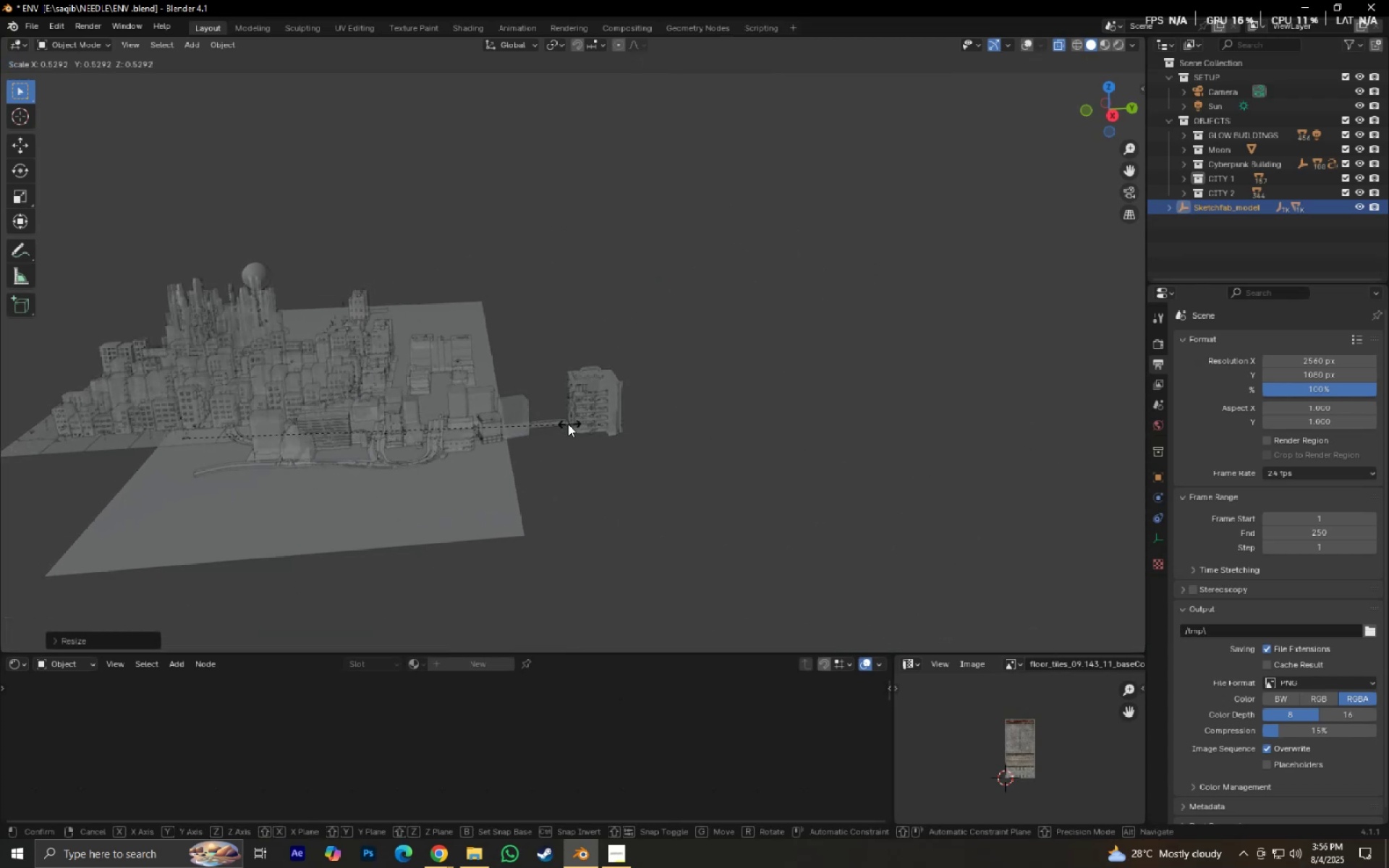 
left_click([568, 424])
 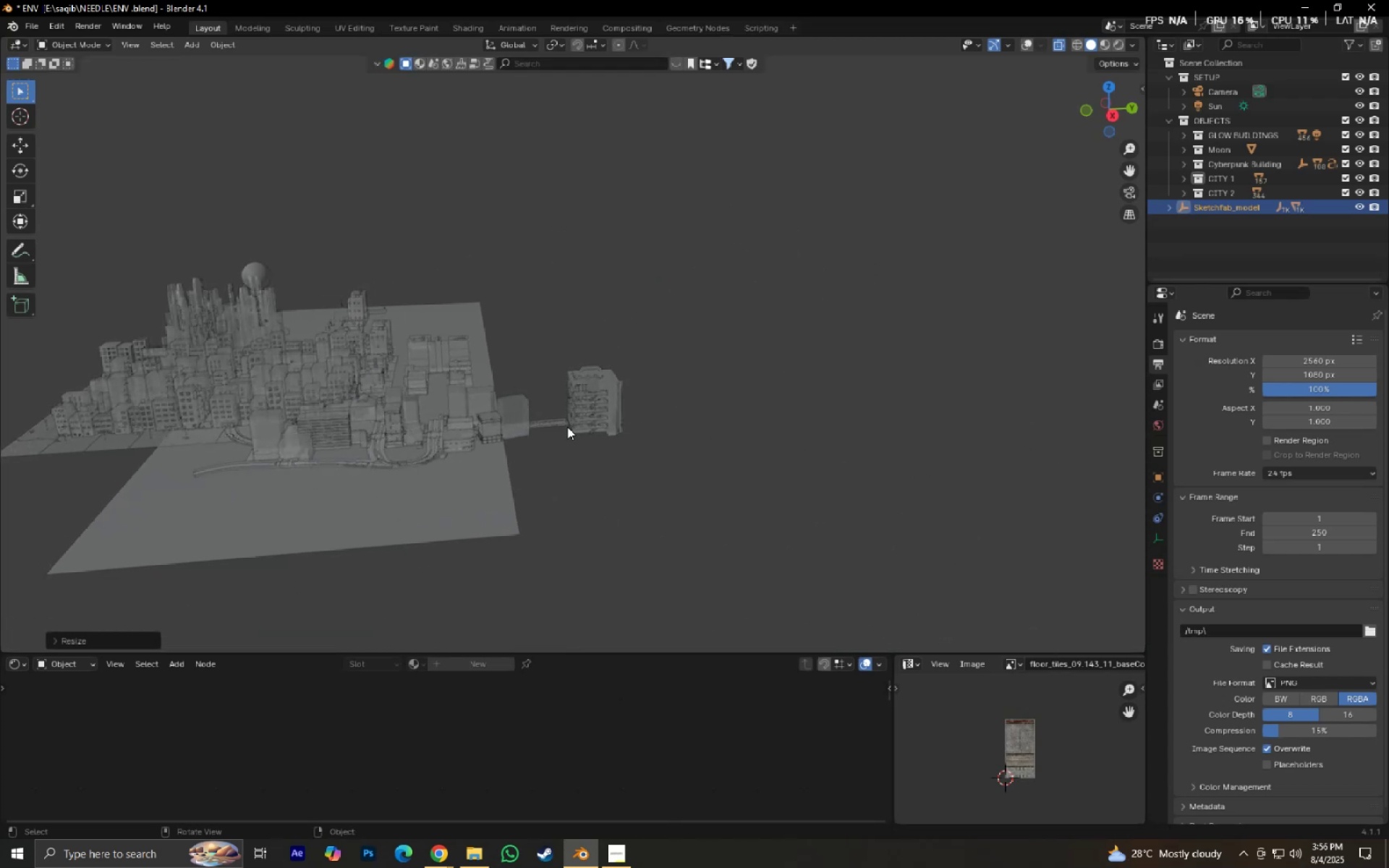 
scroll: coordinate [590, 455], scroll_direction: up, amount: 4.0
 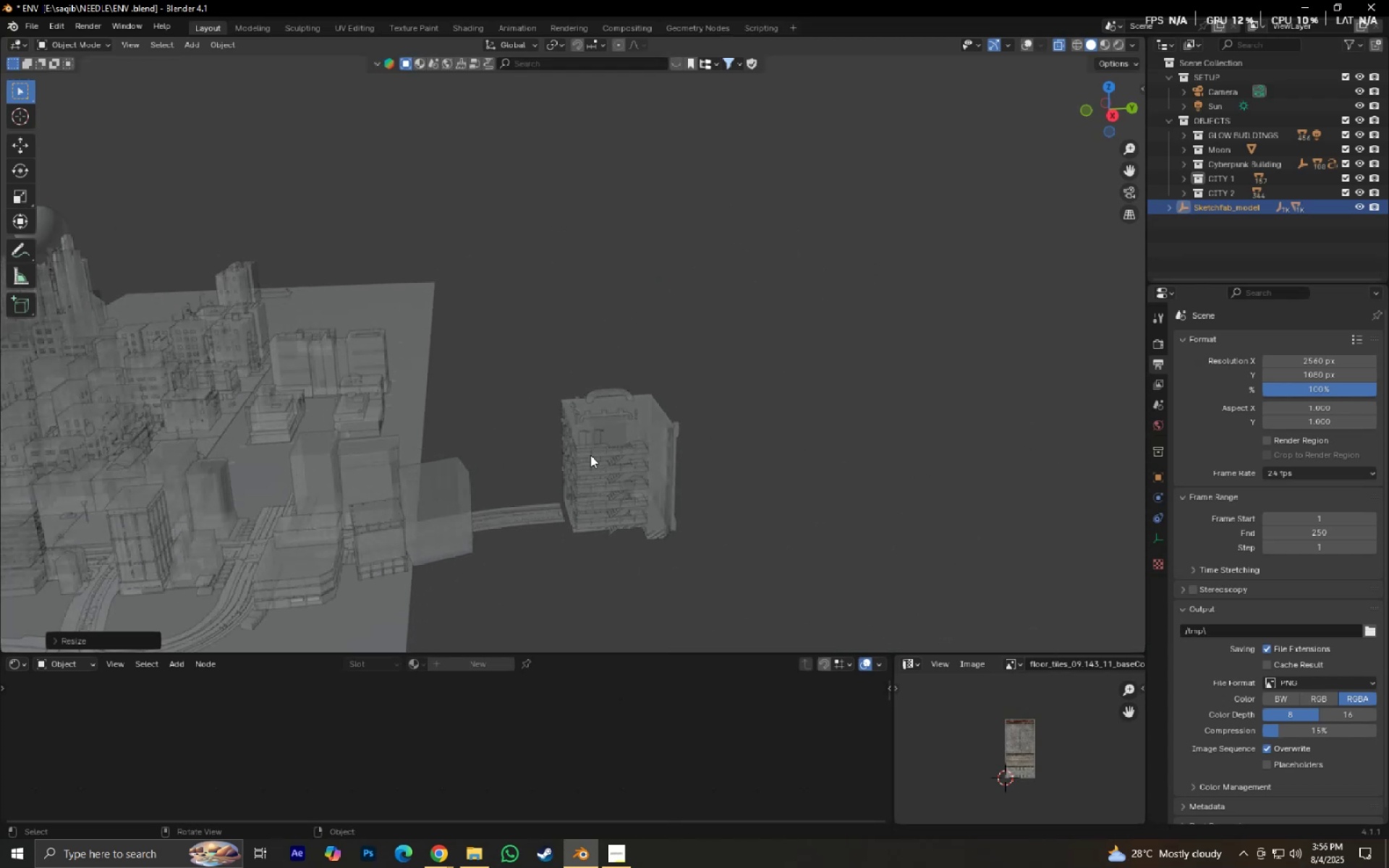 
hold_key(key=ShiftLeft, duration=0.42)
 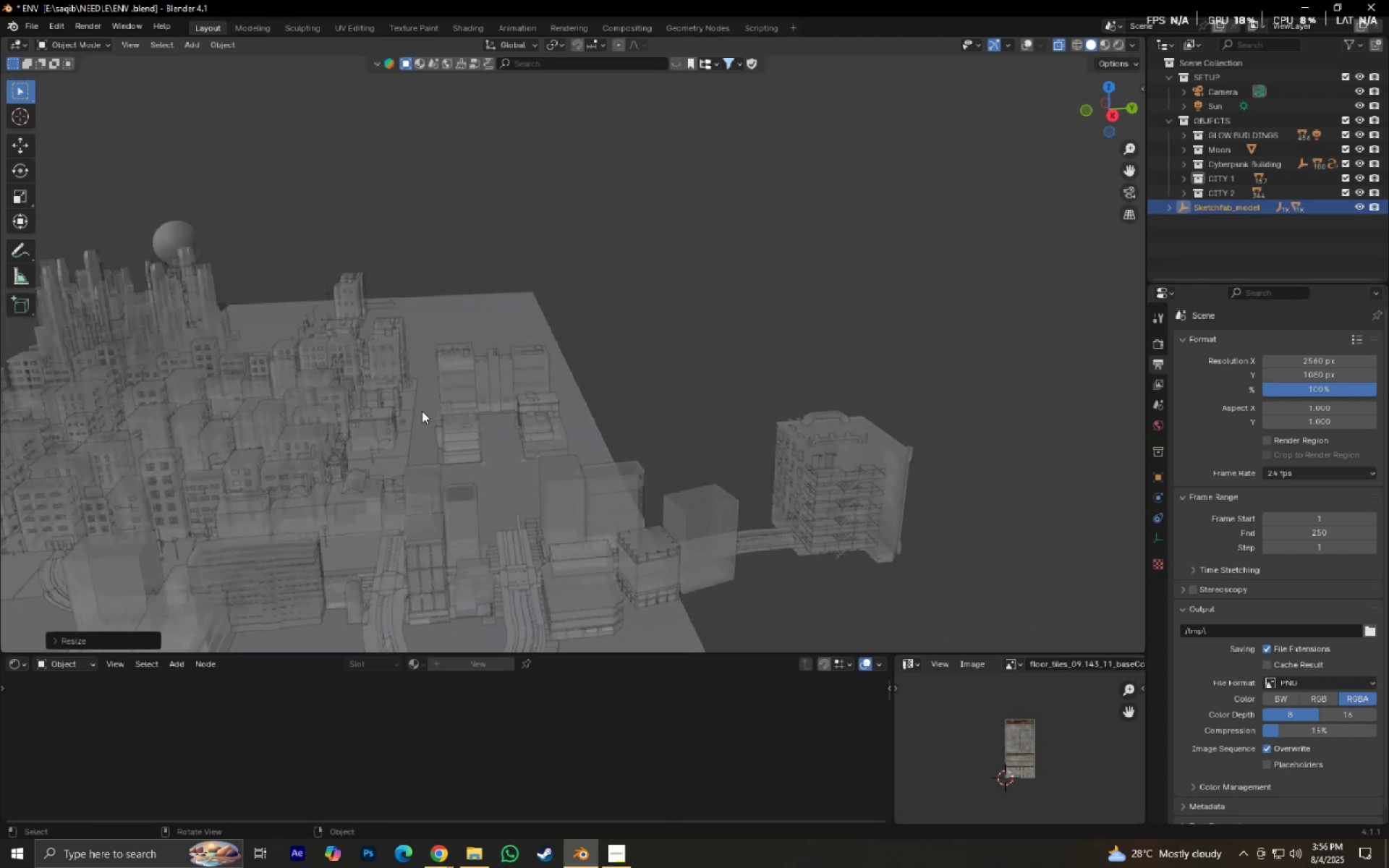 
type(gx)
 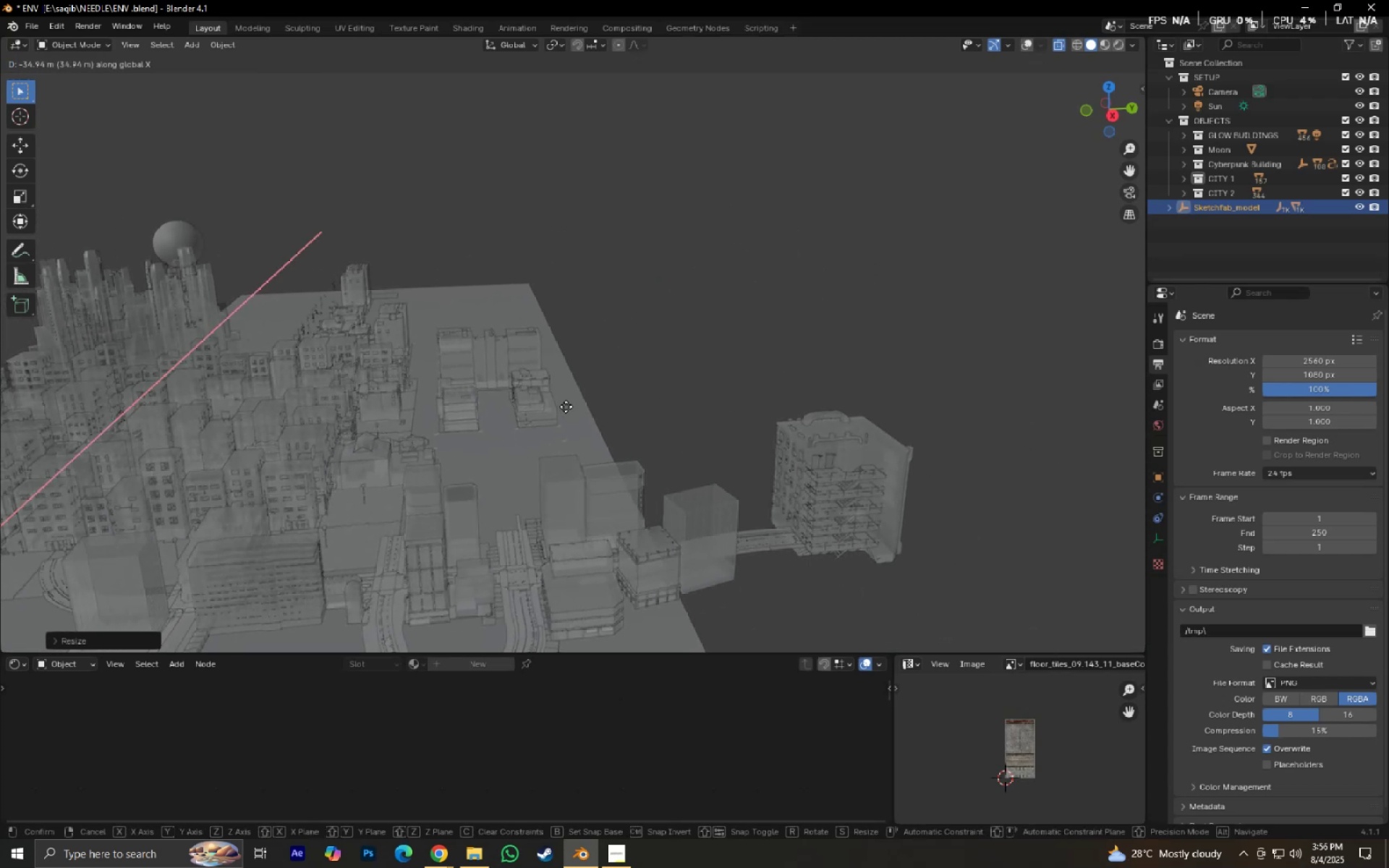 
right_click([566, 402])
 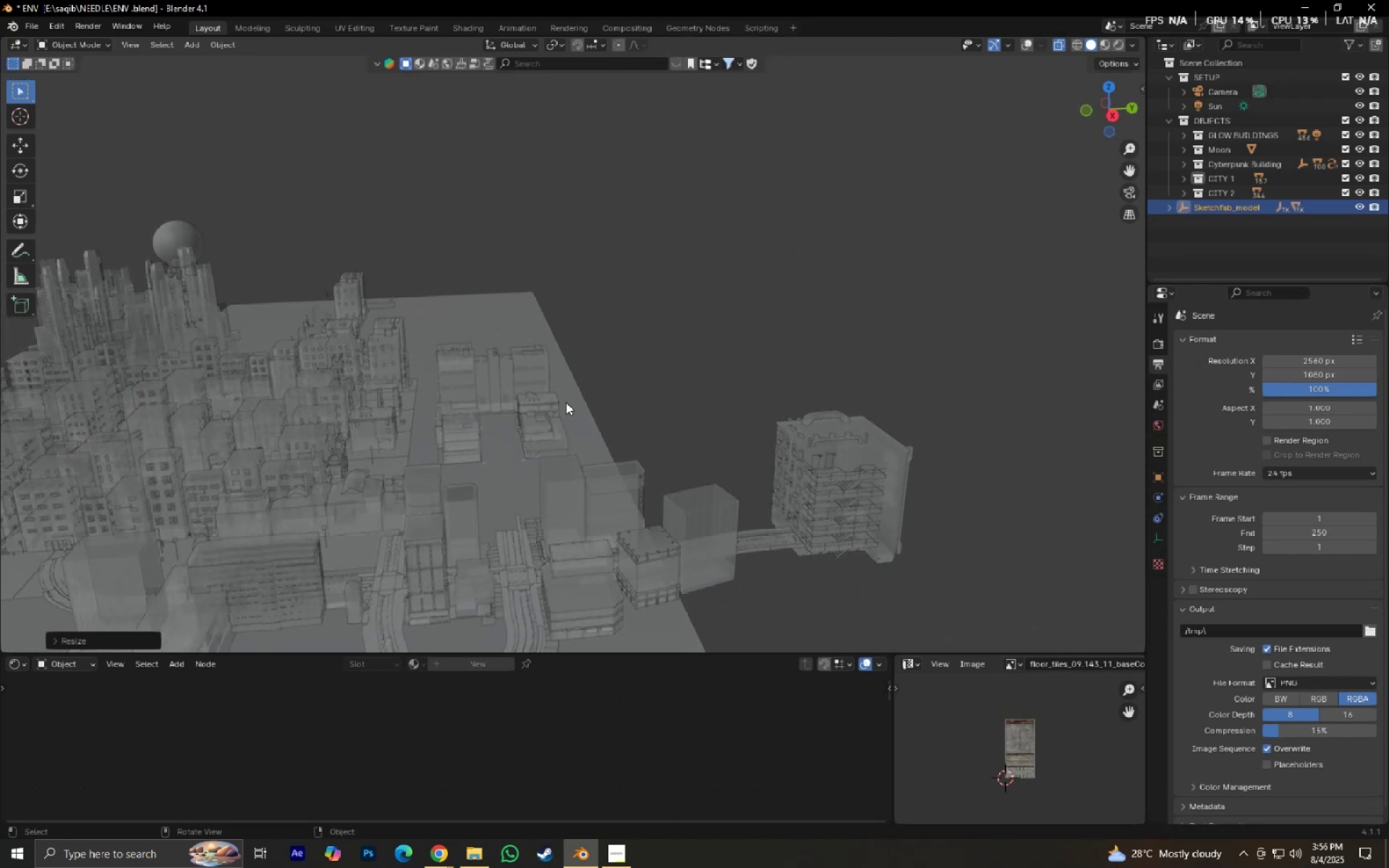 
type(gy)
 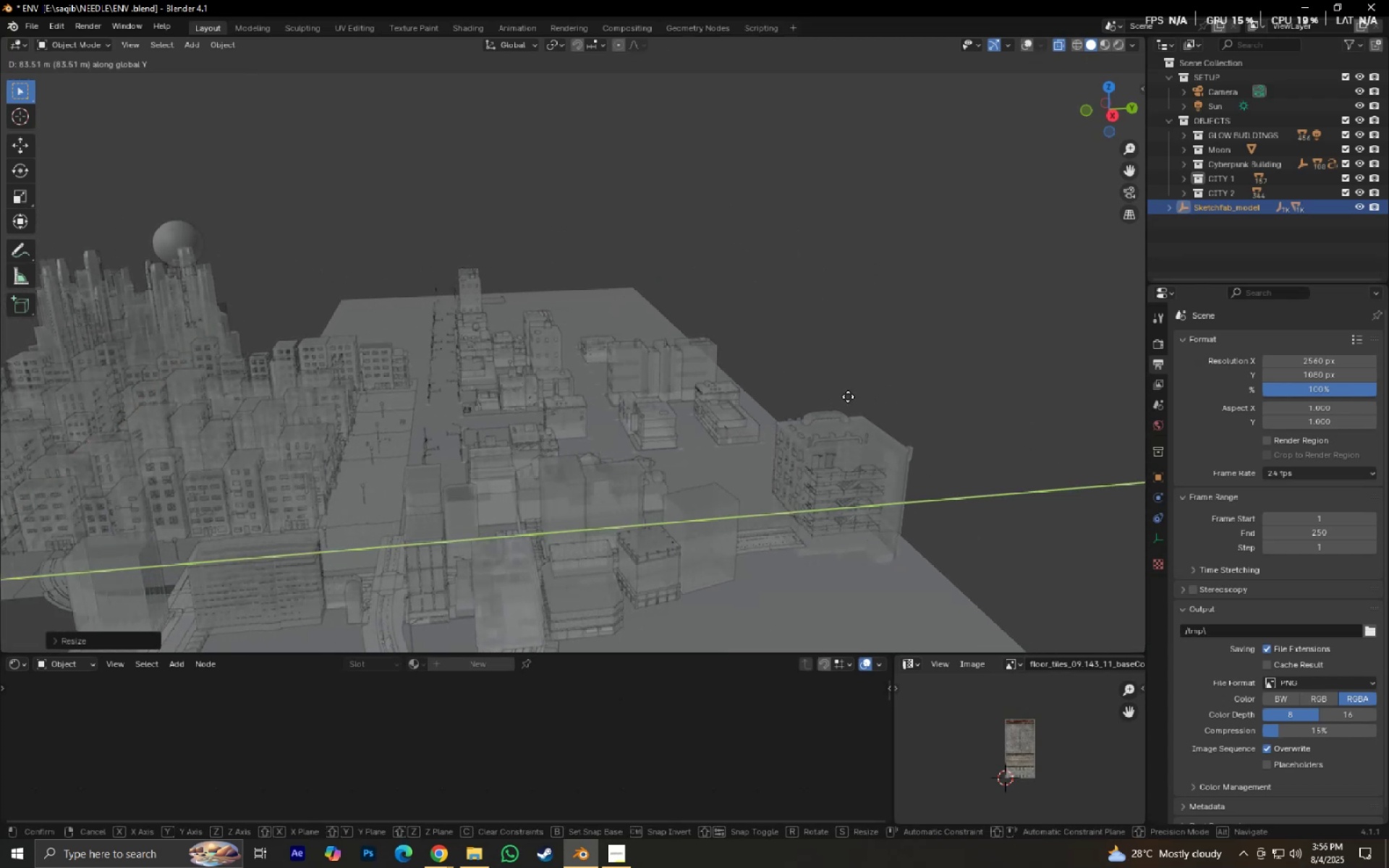 
left_click([833, 399])
 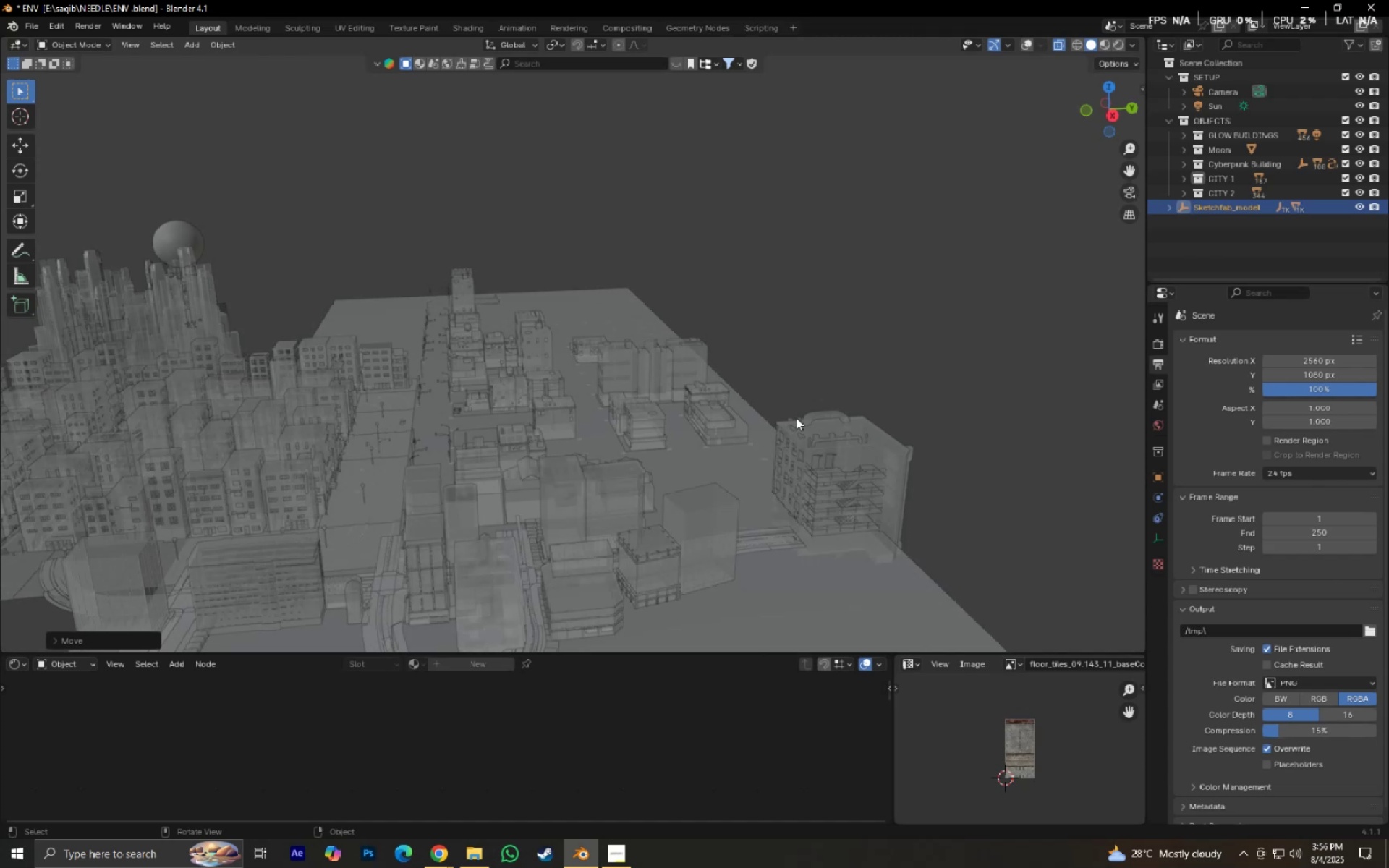 
key(Alt+P)
 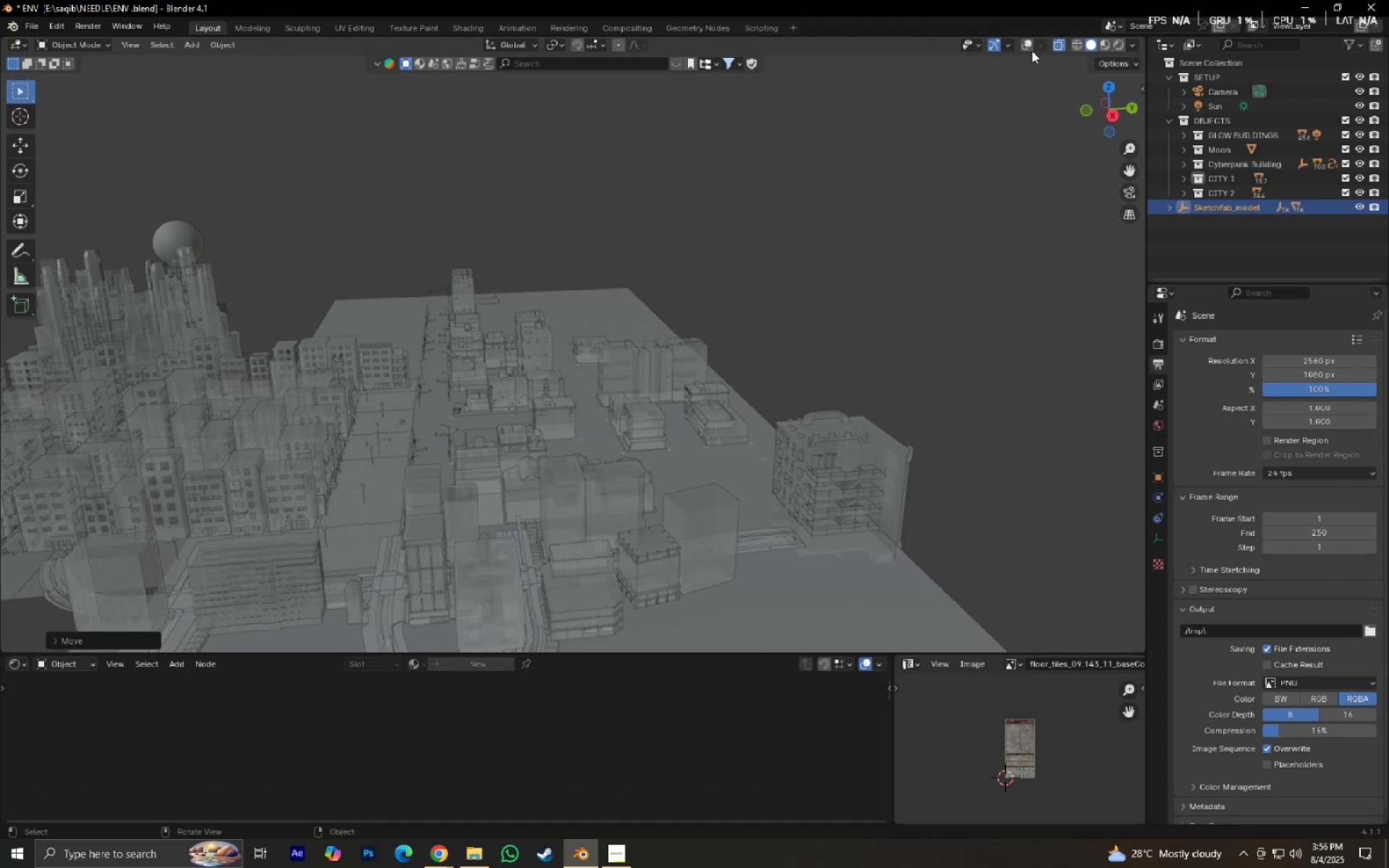 
left_click([1031, 44])
 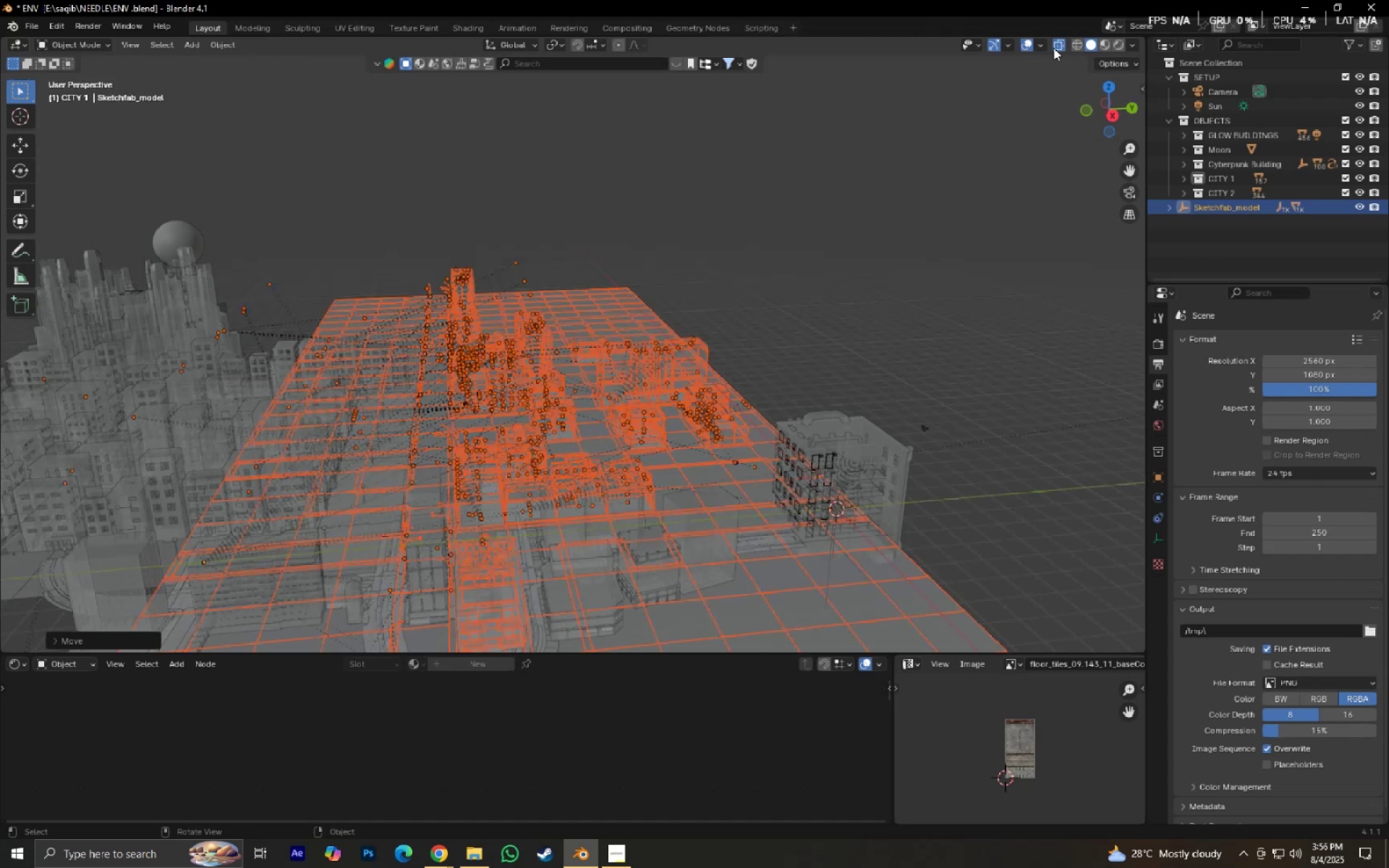 
scroll: coordinate [735, 424], scroll_direction: up, amount: 3.0
 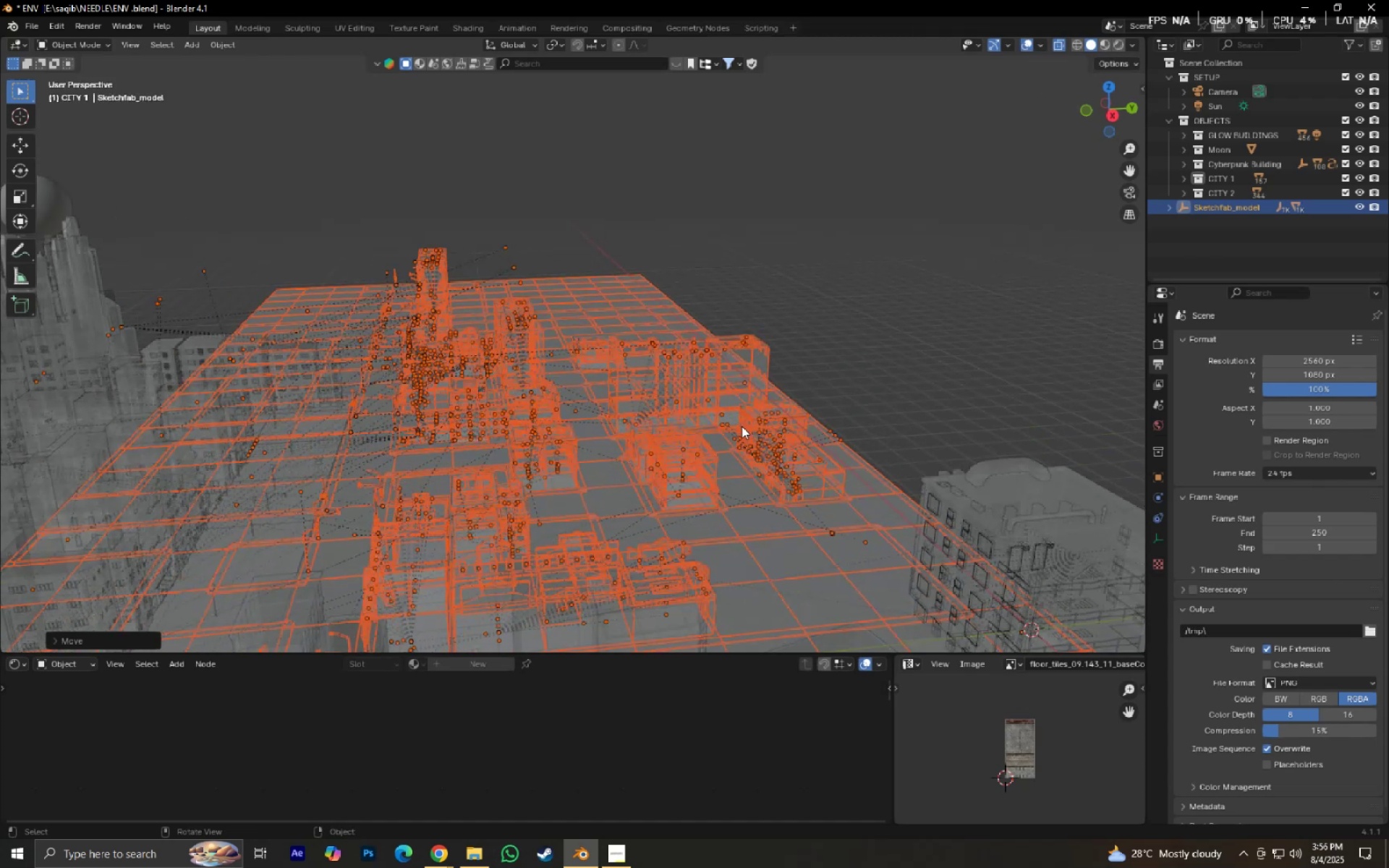 
key(Alt+P)
 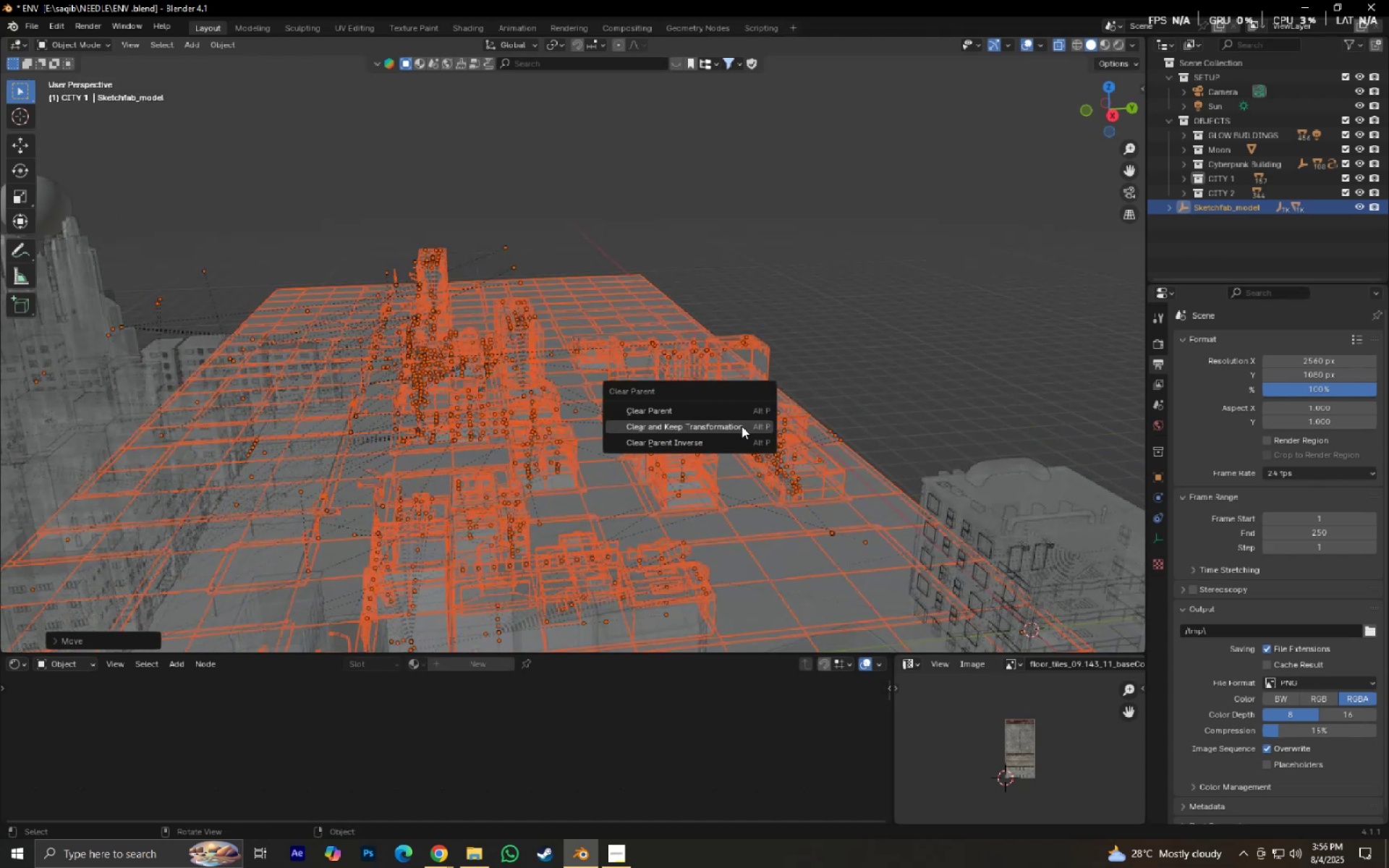 
left_click([742, 426])
 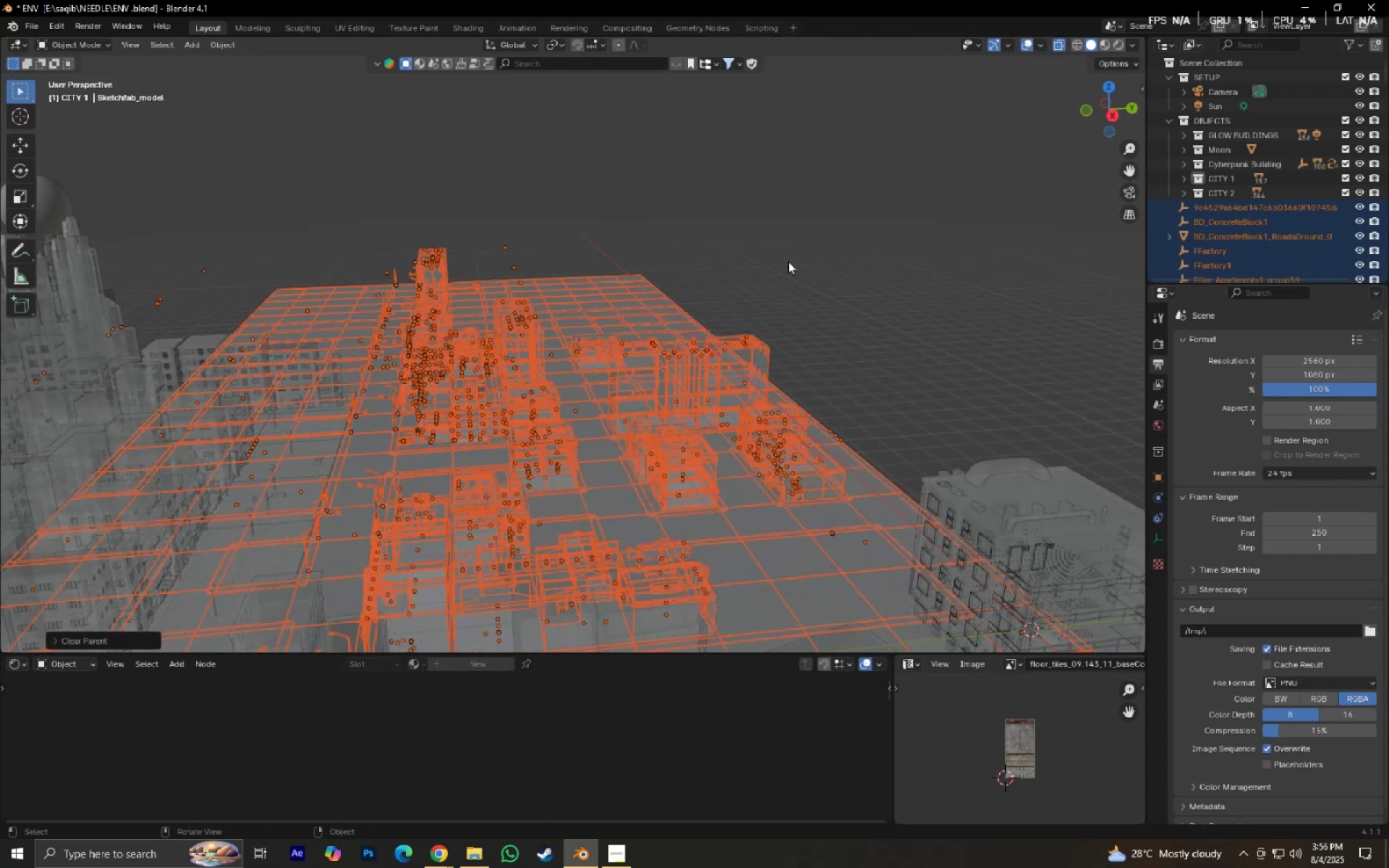 
key(M)
 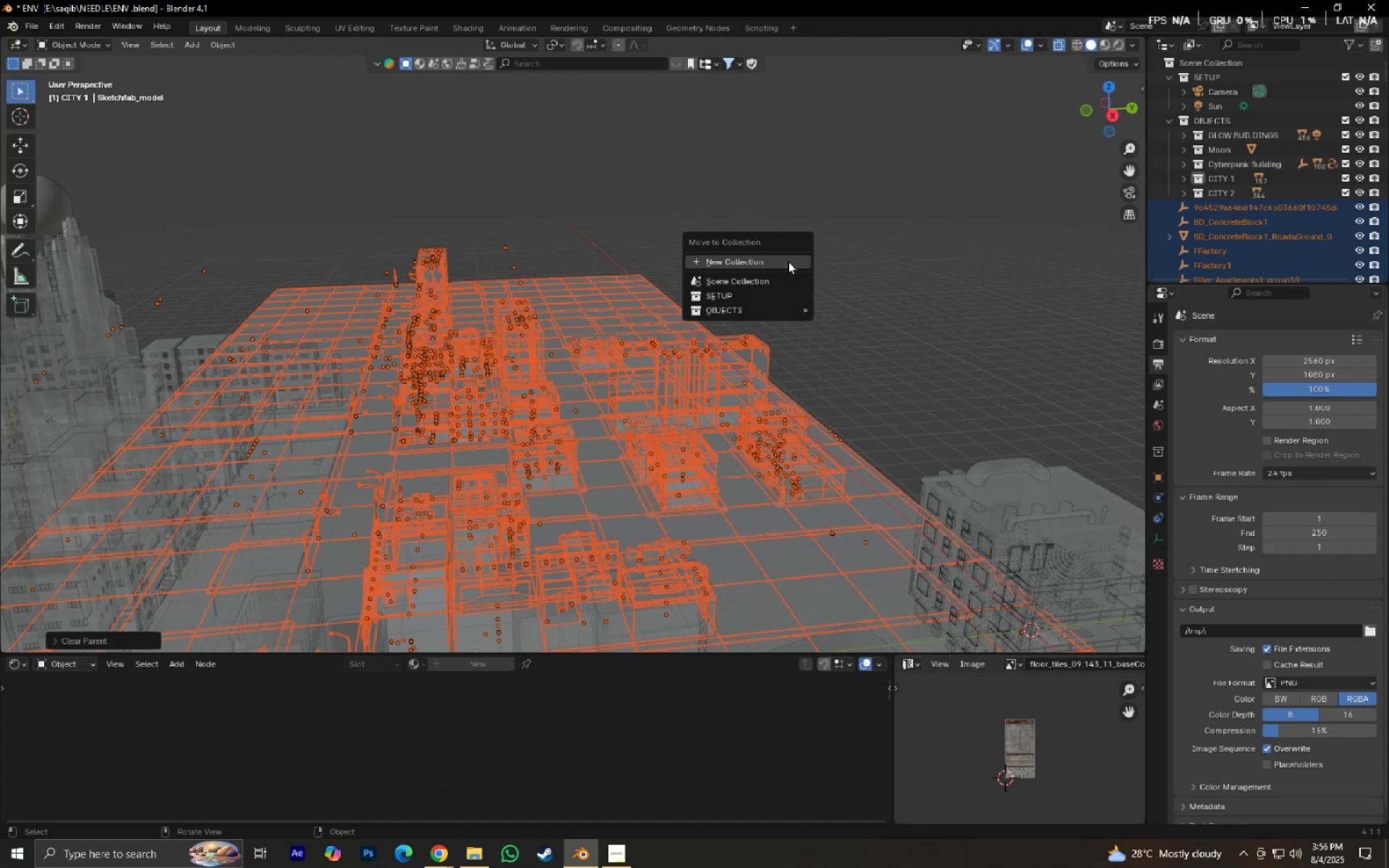 
left_click([788, 261])
 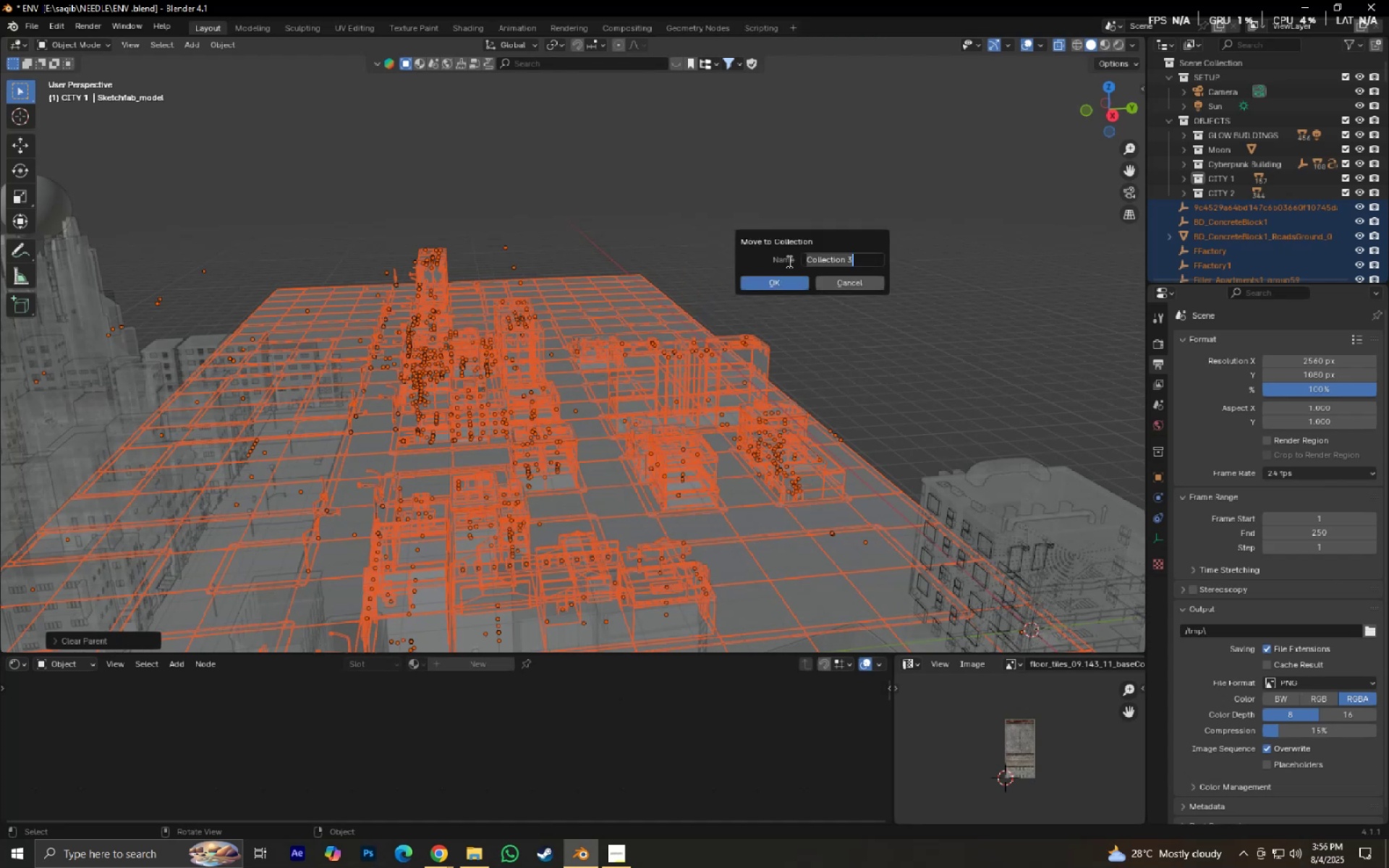 
hold_key(key=ShiftLeft, duration=1.52)
 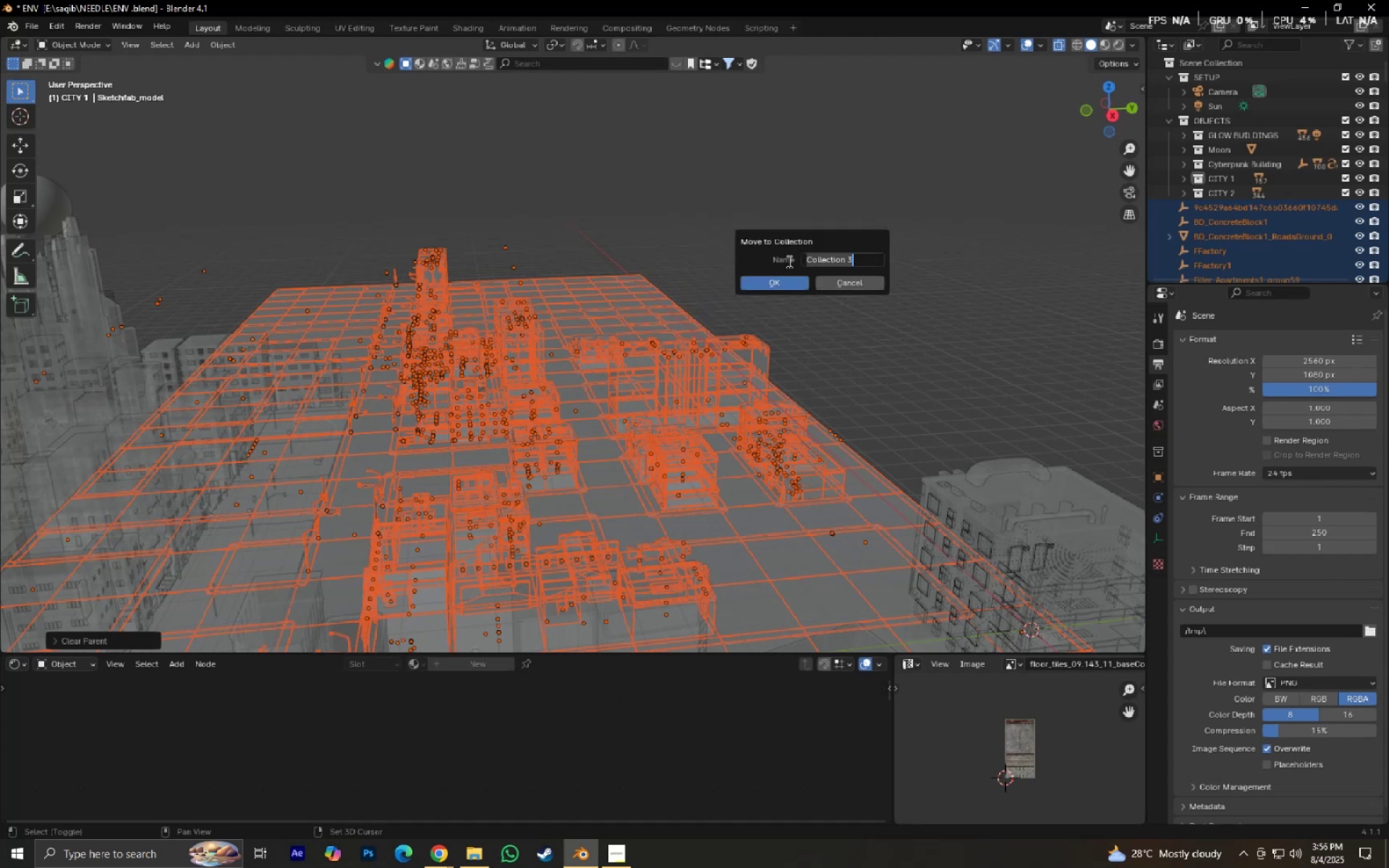 
hold_key(key=ShiftLeft, duration=1.52)
 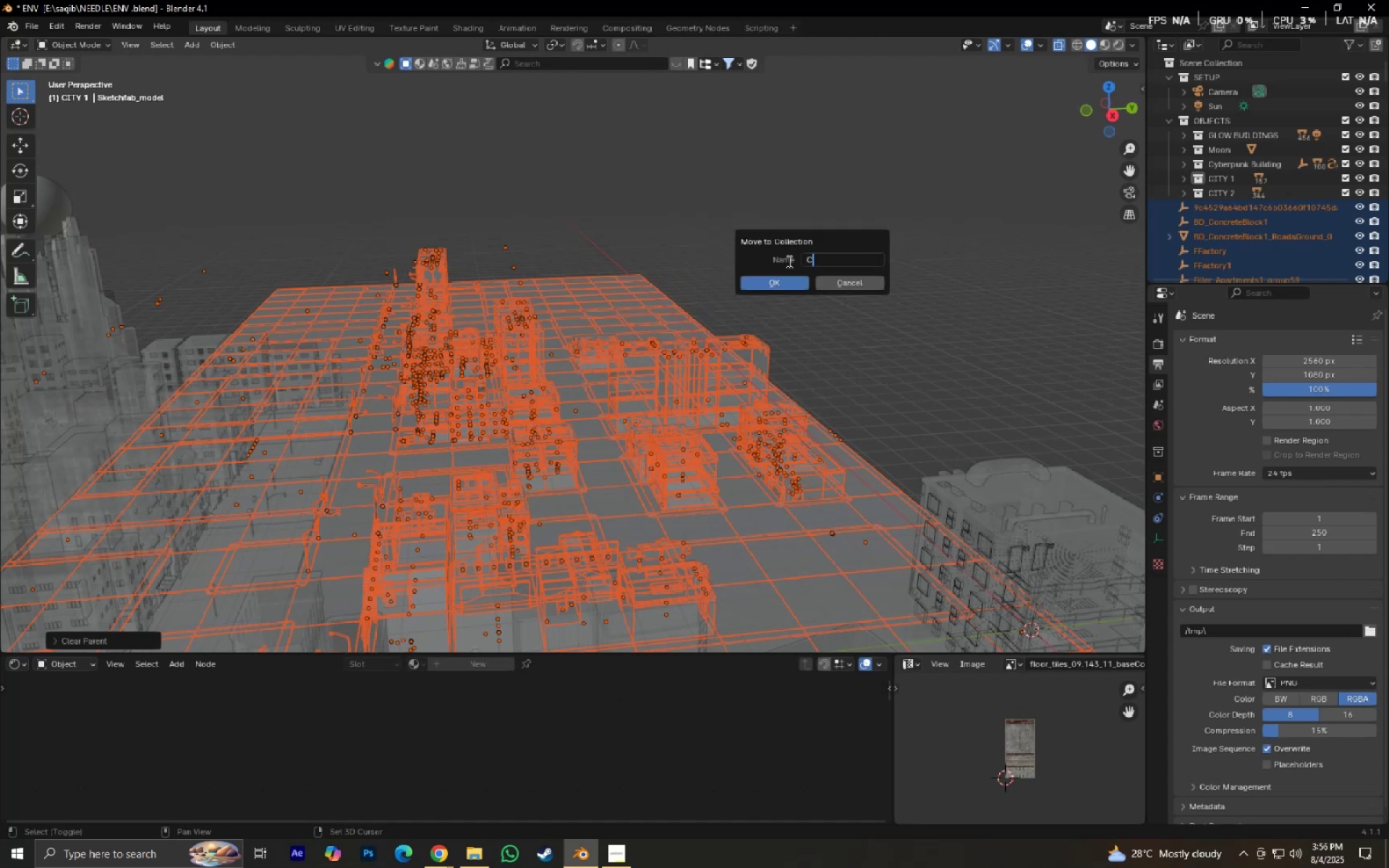 
type(CITY #)
key(Backspace)
type(4)
key(Backspace)
type(3)
 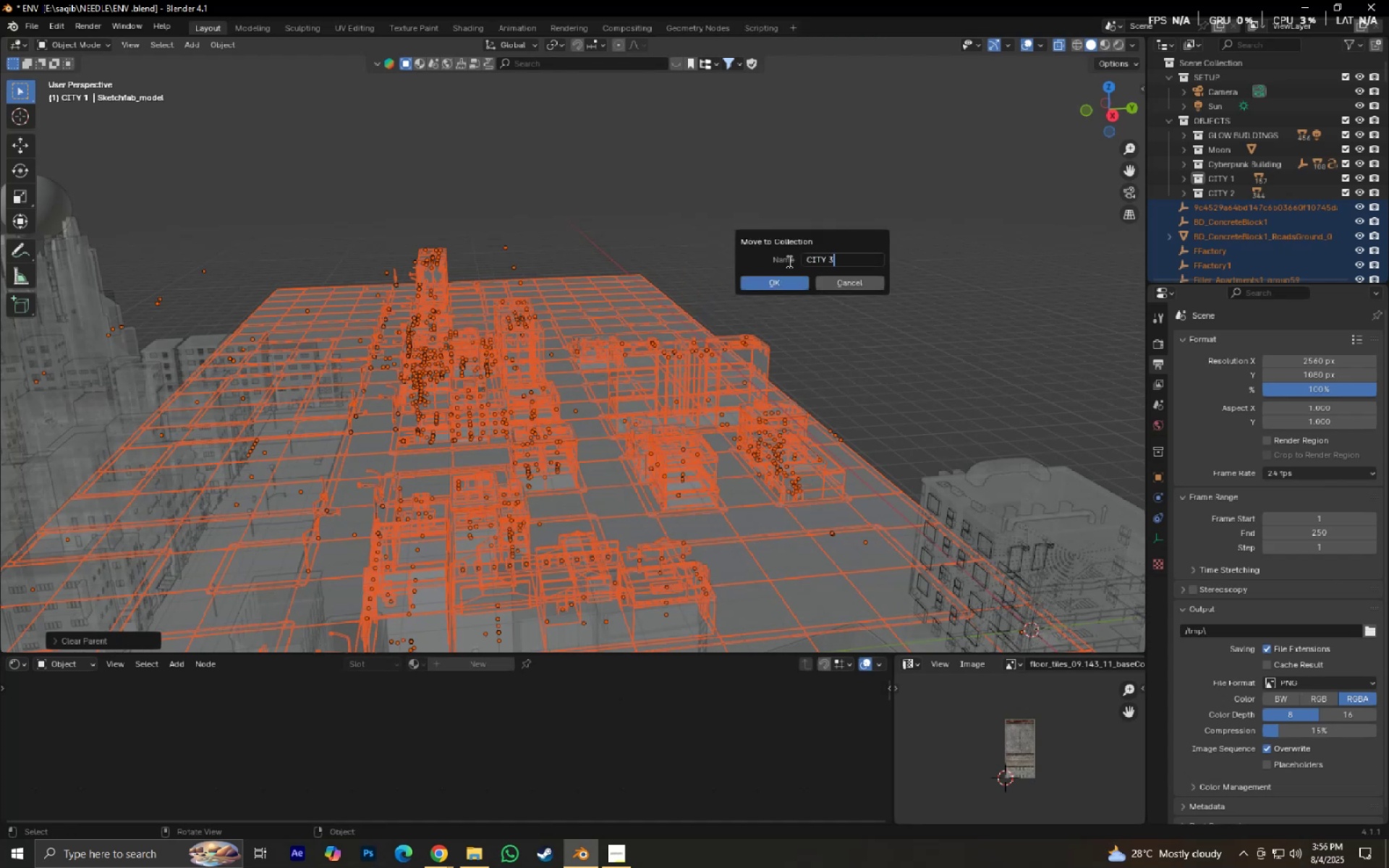 
key(Enter)
 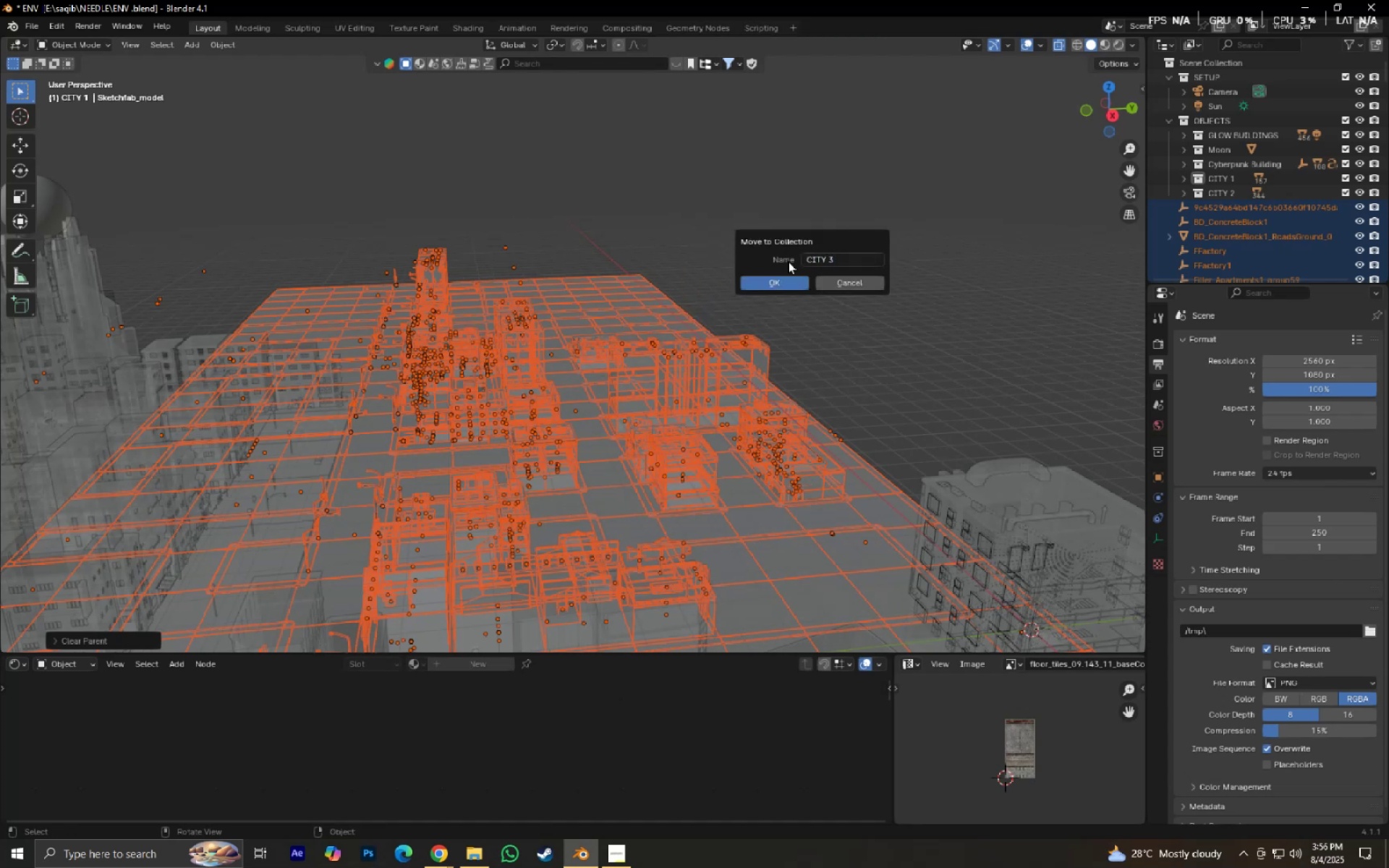 
key(Enter)
 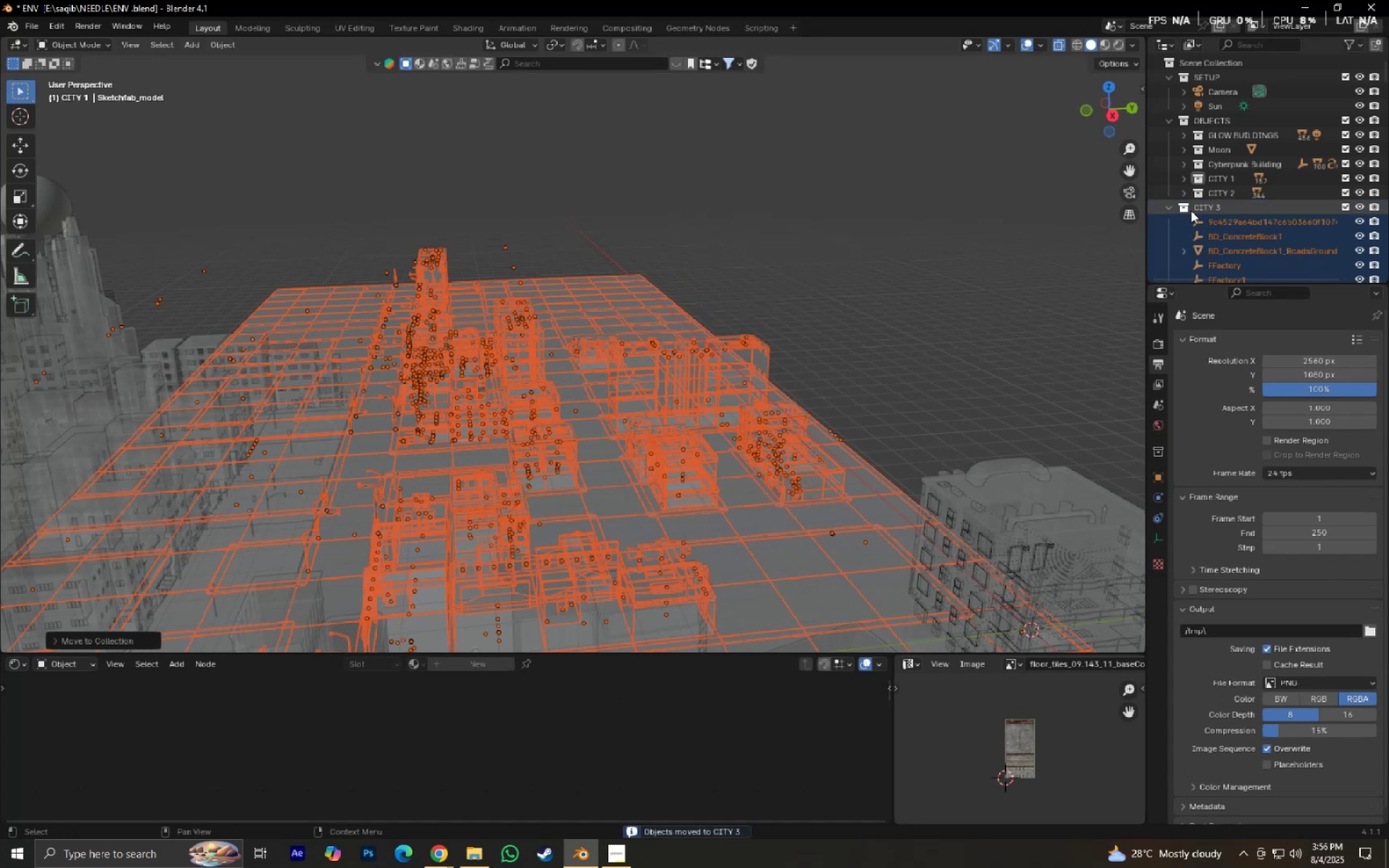 
left_click_drag(start_coordinate=[1195, 208], to_coordinate=[1231, 197])
 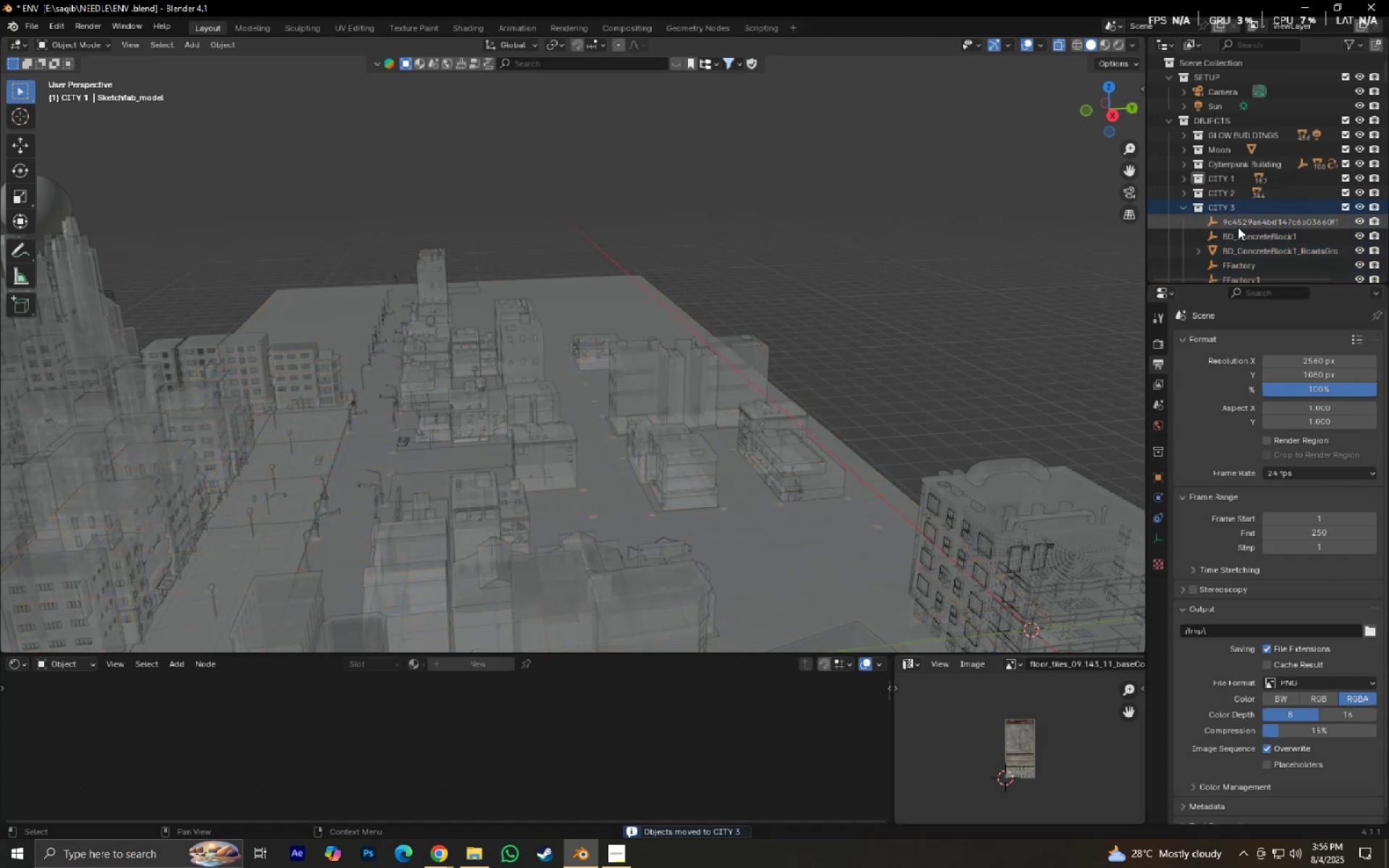 
left_click([1238, 221])
 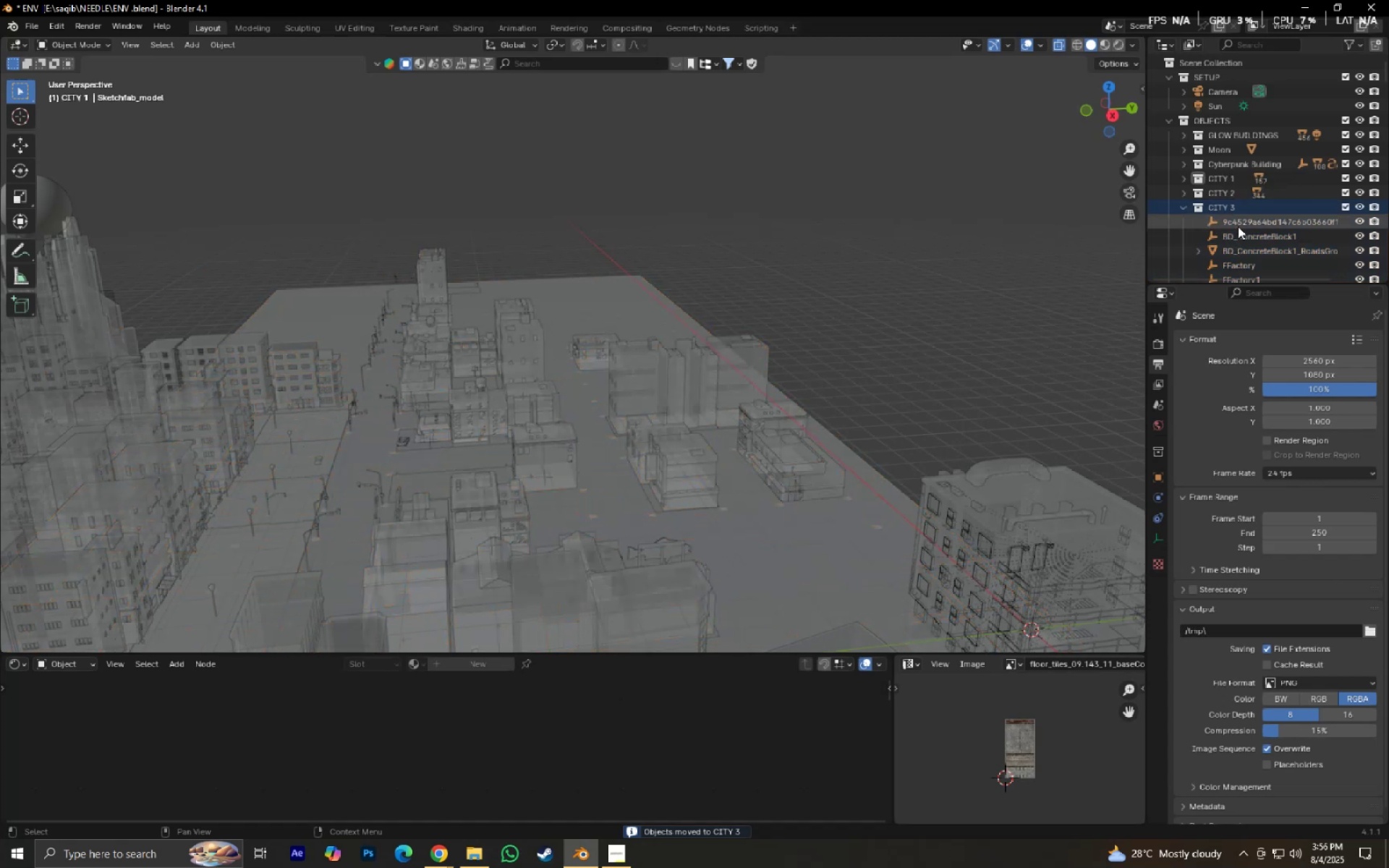 
hold_key(key=ControlLeft, duration=0.39)
double_click([1238, 231])
 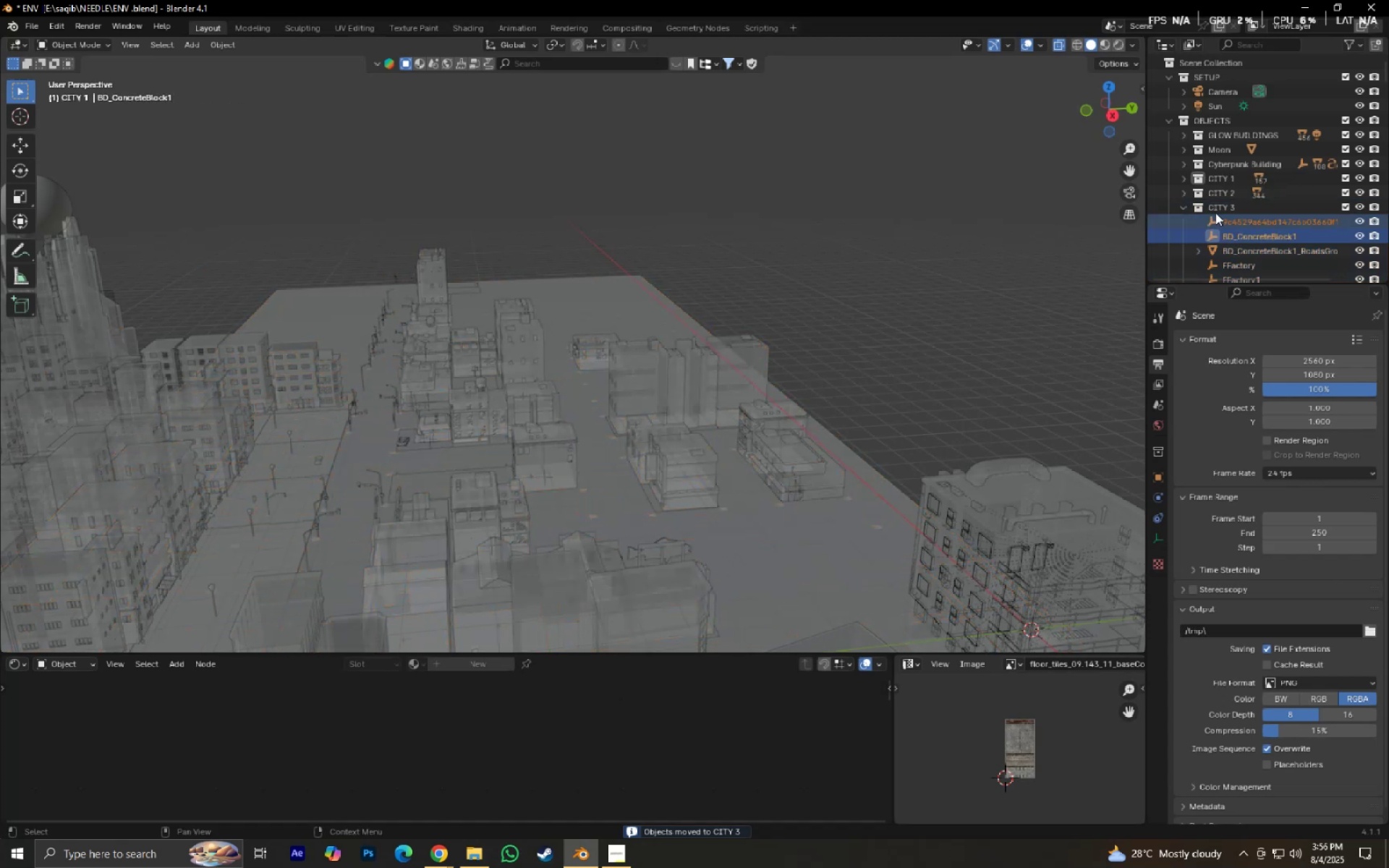 
scroll: coordinate [1196, 210], scroll_direction: down, amount: 4.0
 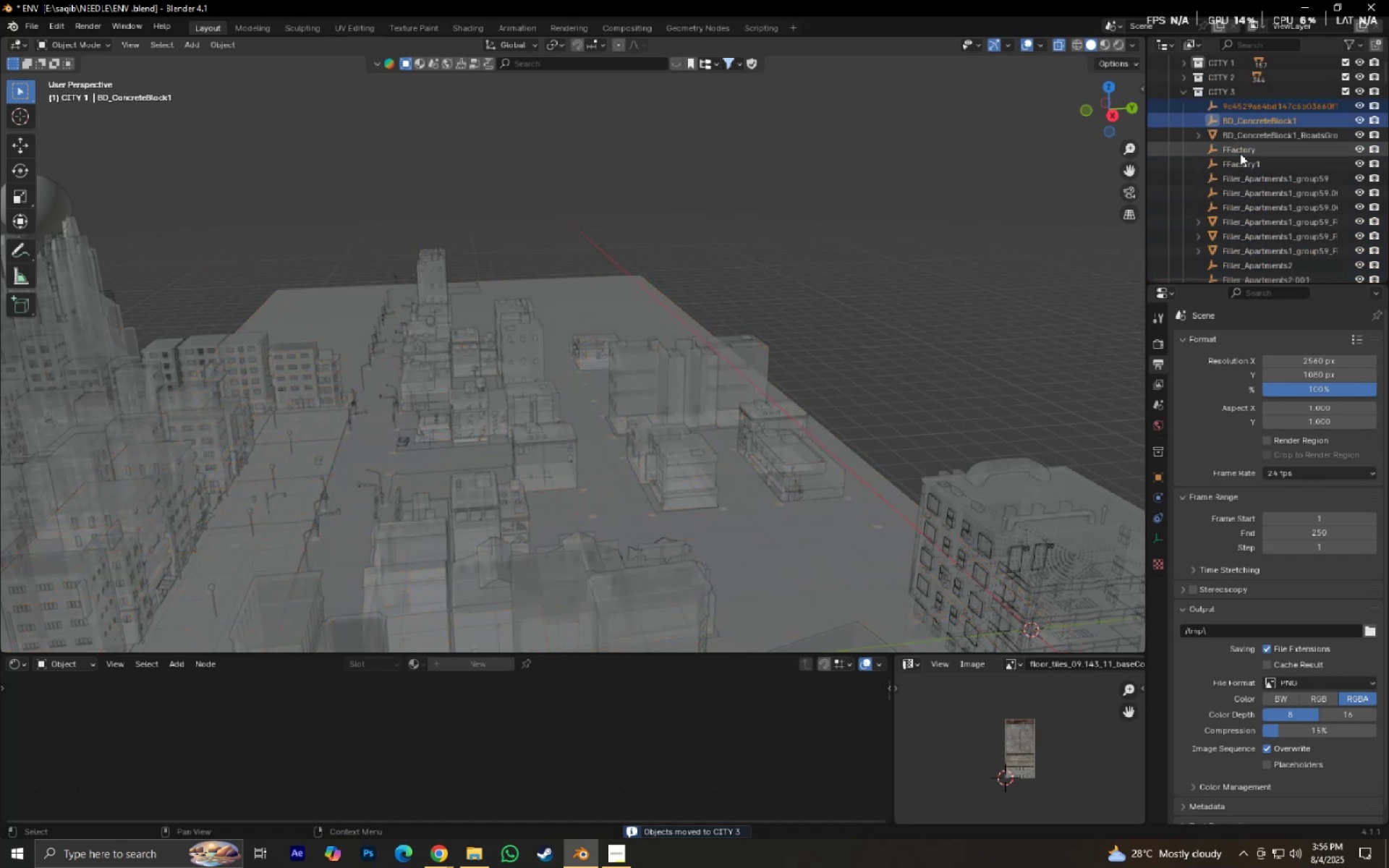 
key(Control+ControlLeft)
 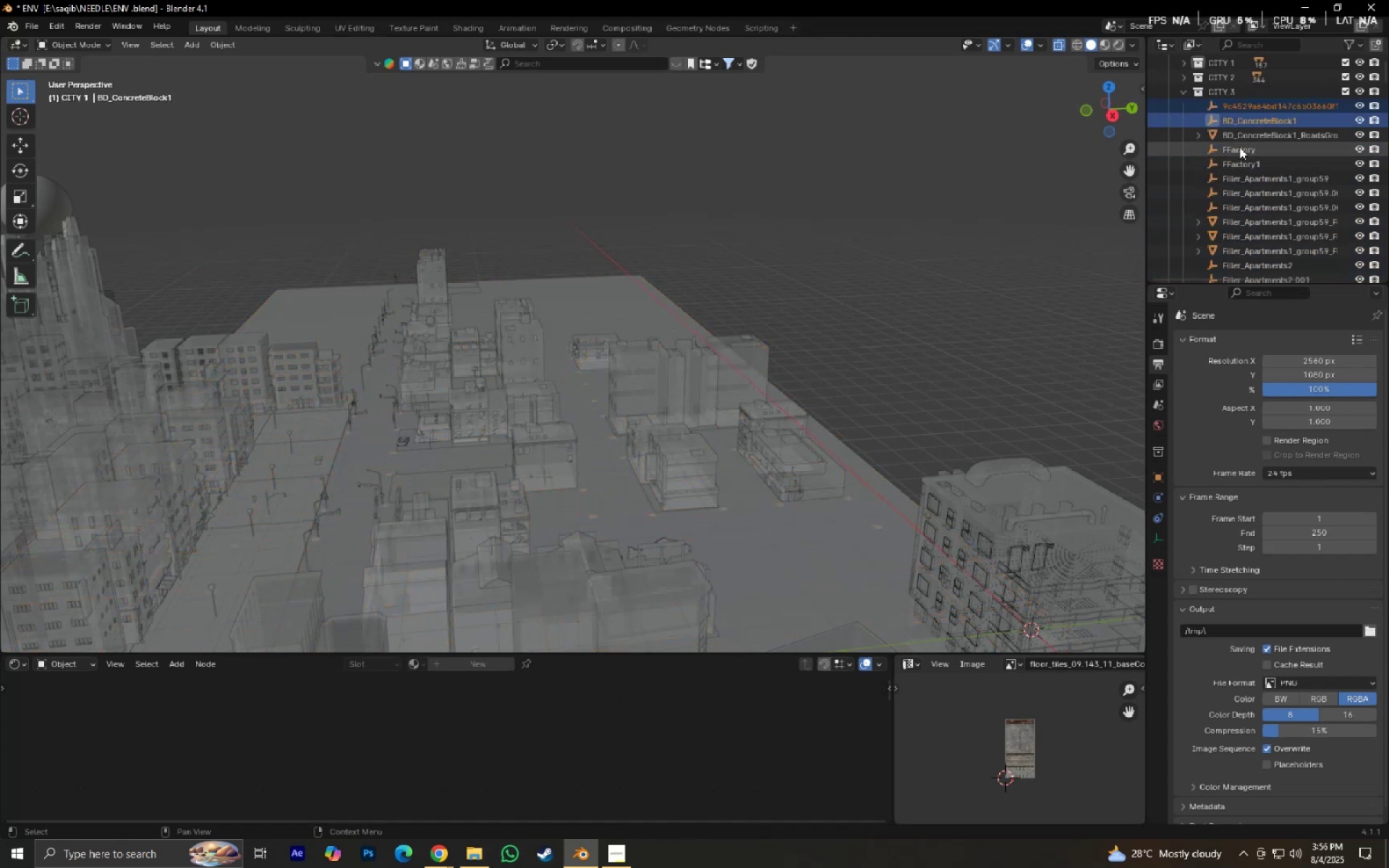 
key(X)
 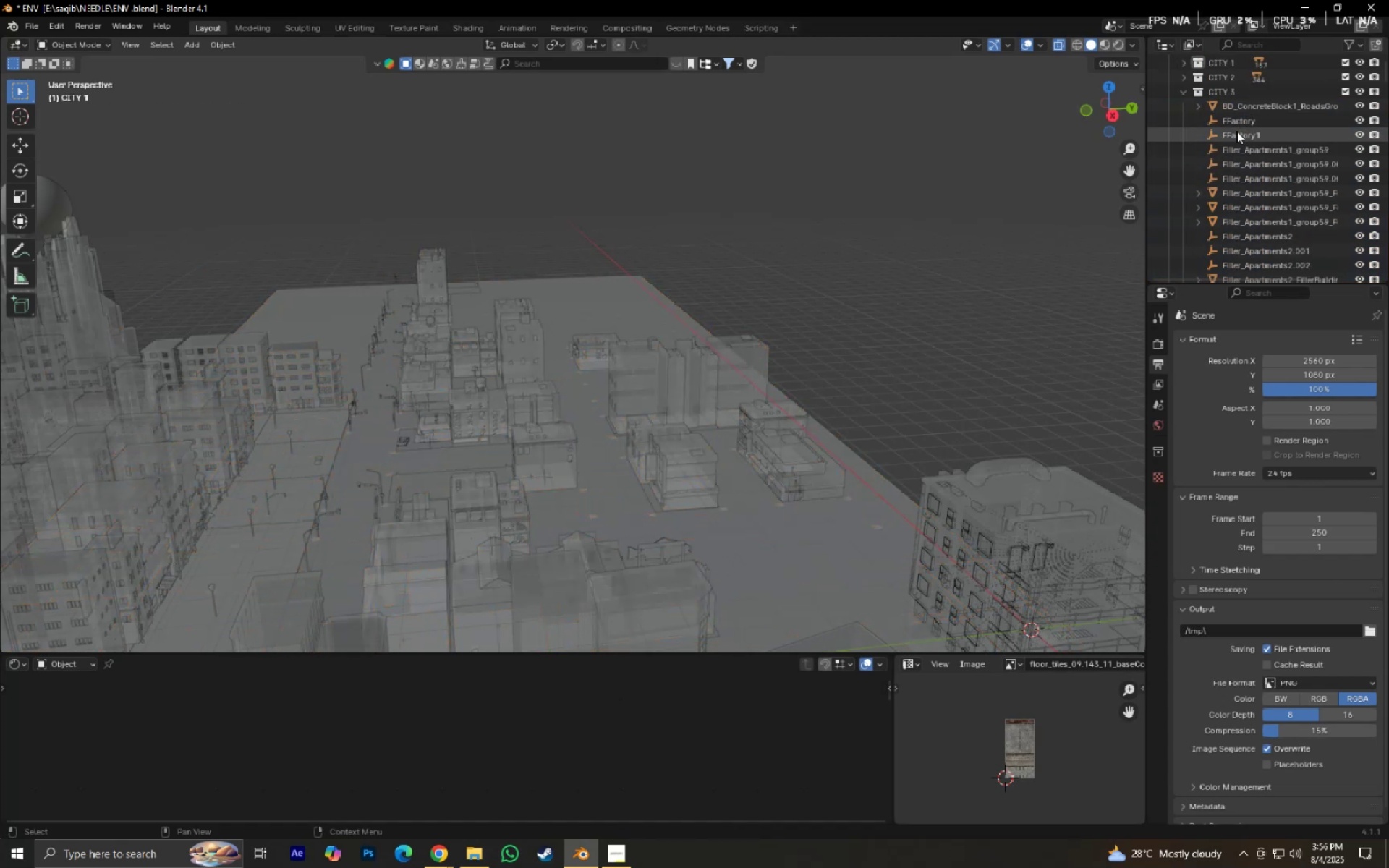 
left_click([1235, 123])
 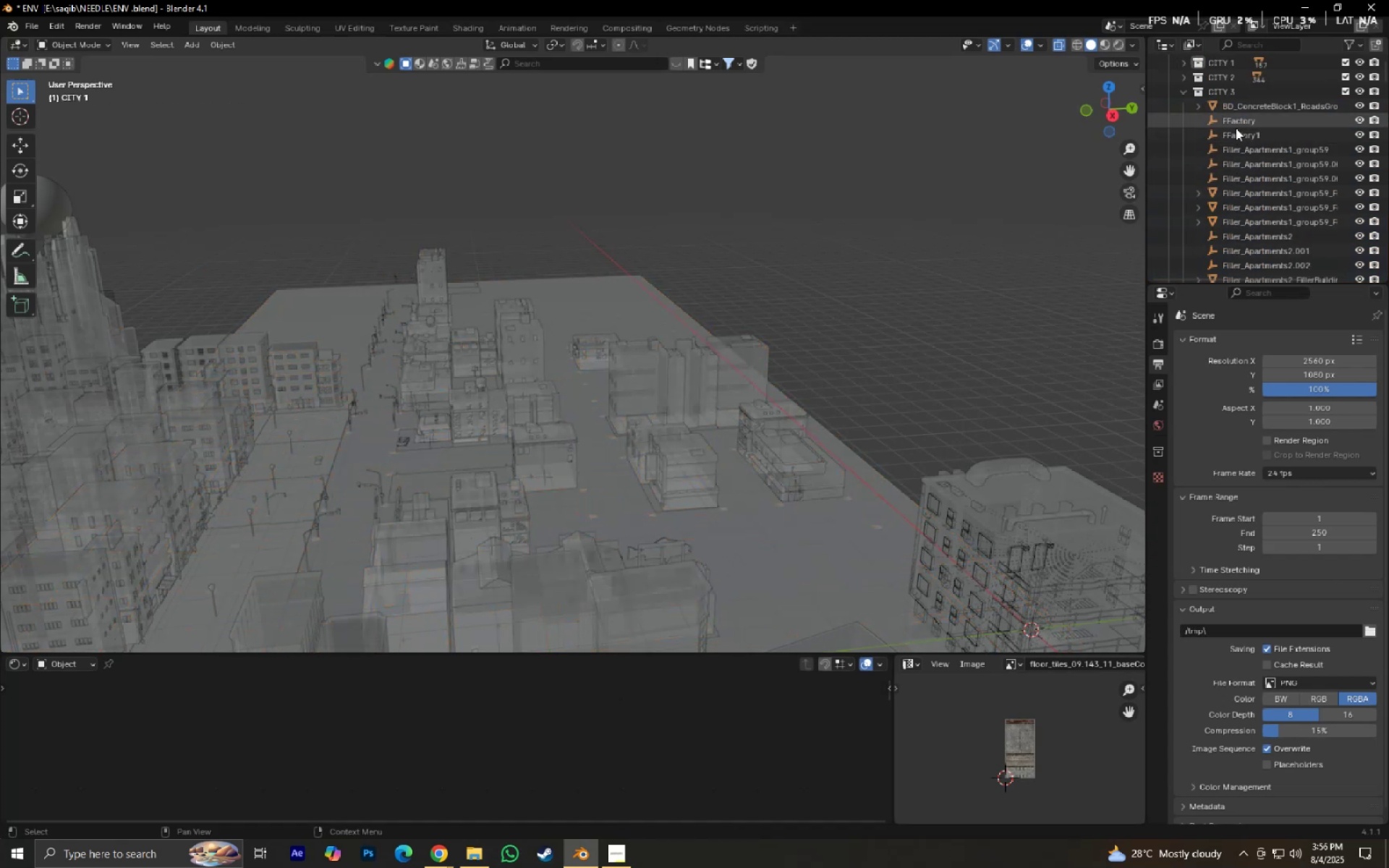 
hold_key(key=ShiftLeft, duration=0.98)
left_click([1240, 171])
 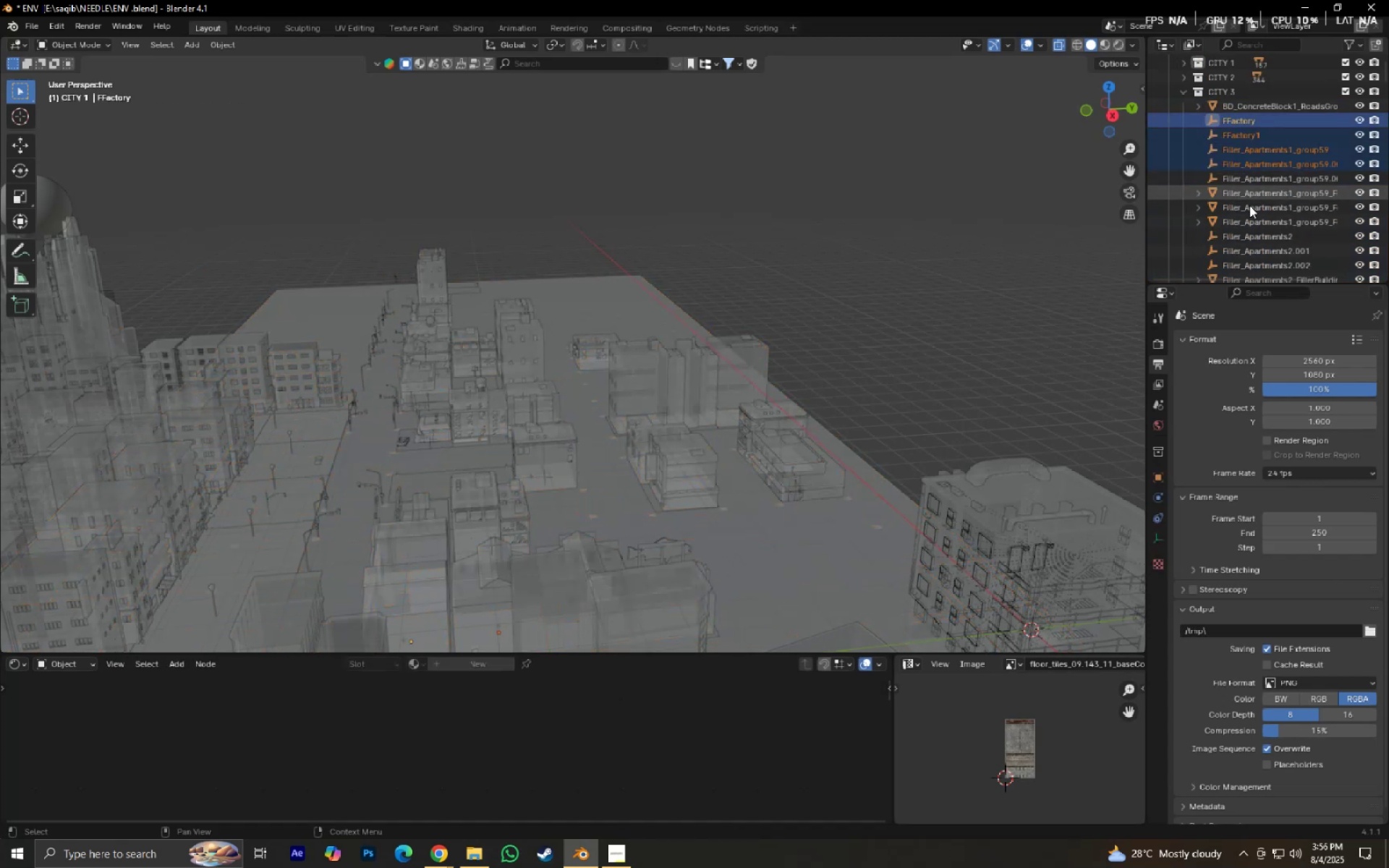 
hold_key(key=ControlLeft, duration=0.36)
 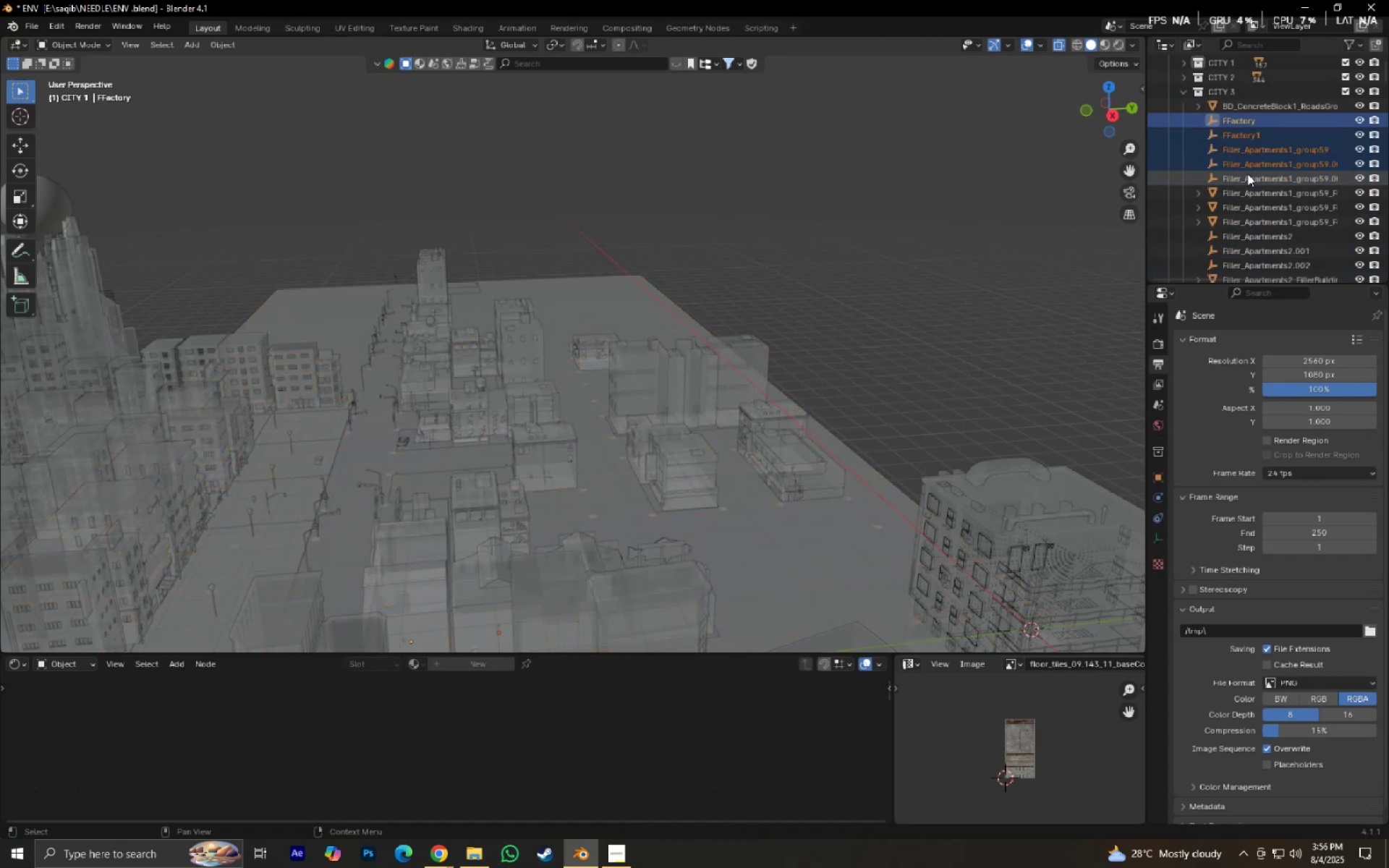 
left_click([1247, 176])
 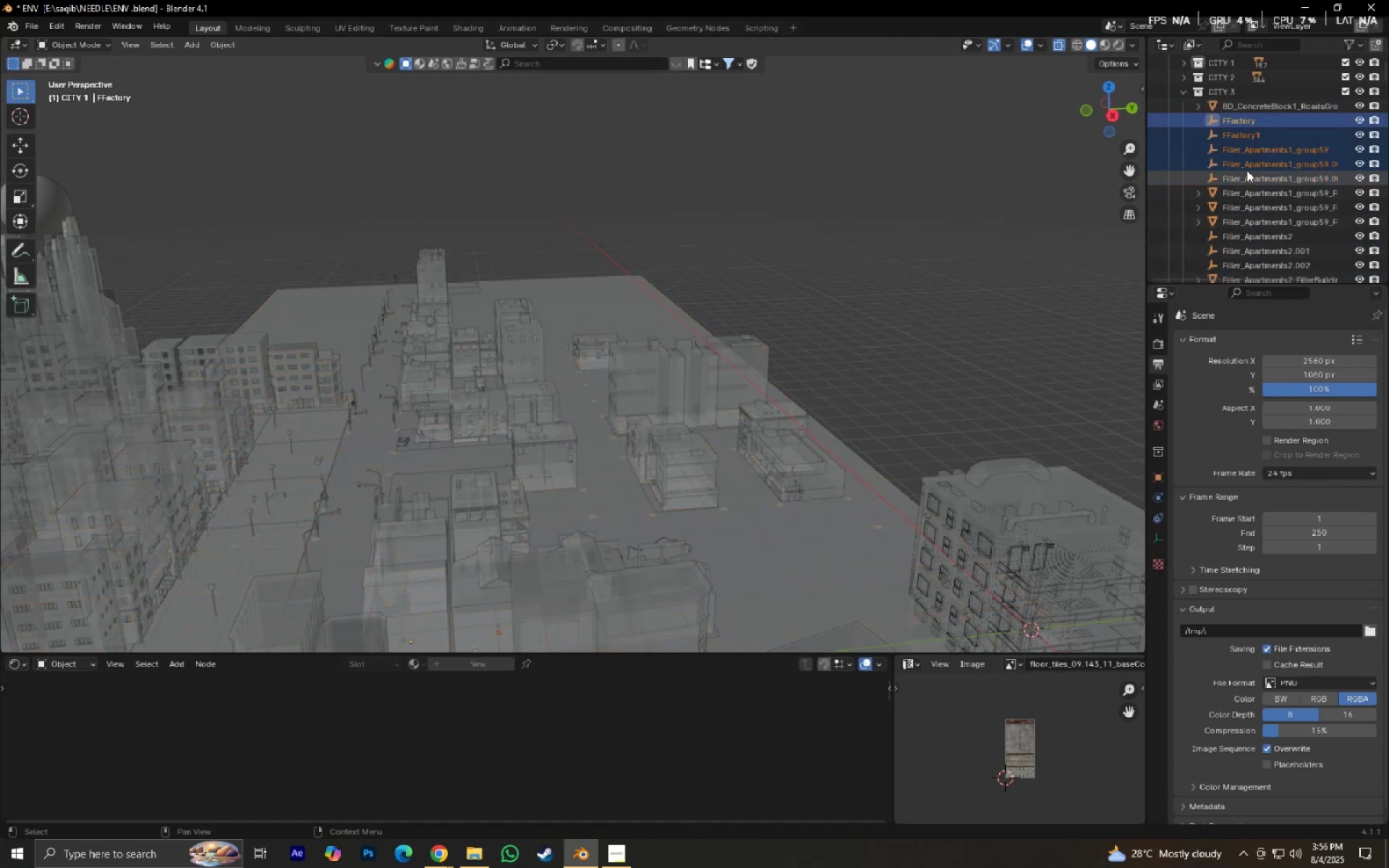 
hold_key(key=ShiftLeft, duration=0.71)
left_click([1234, 126])
 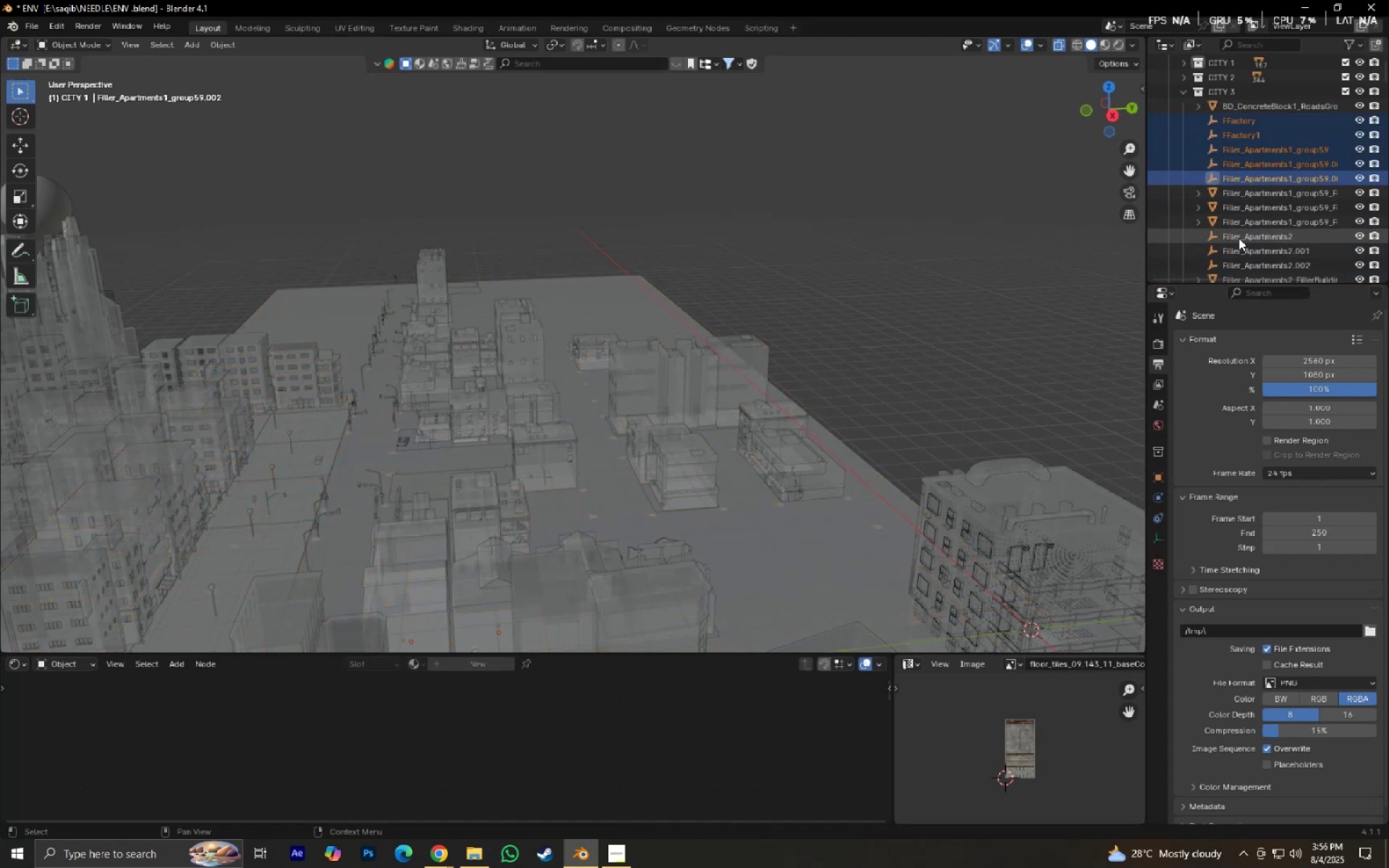 
key(X)
 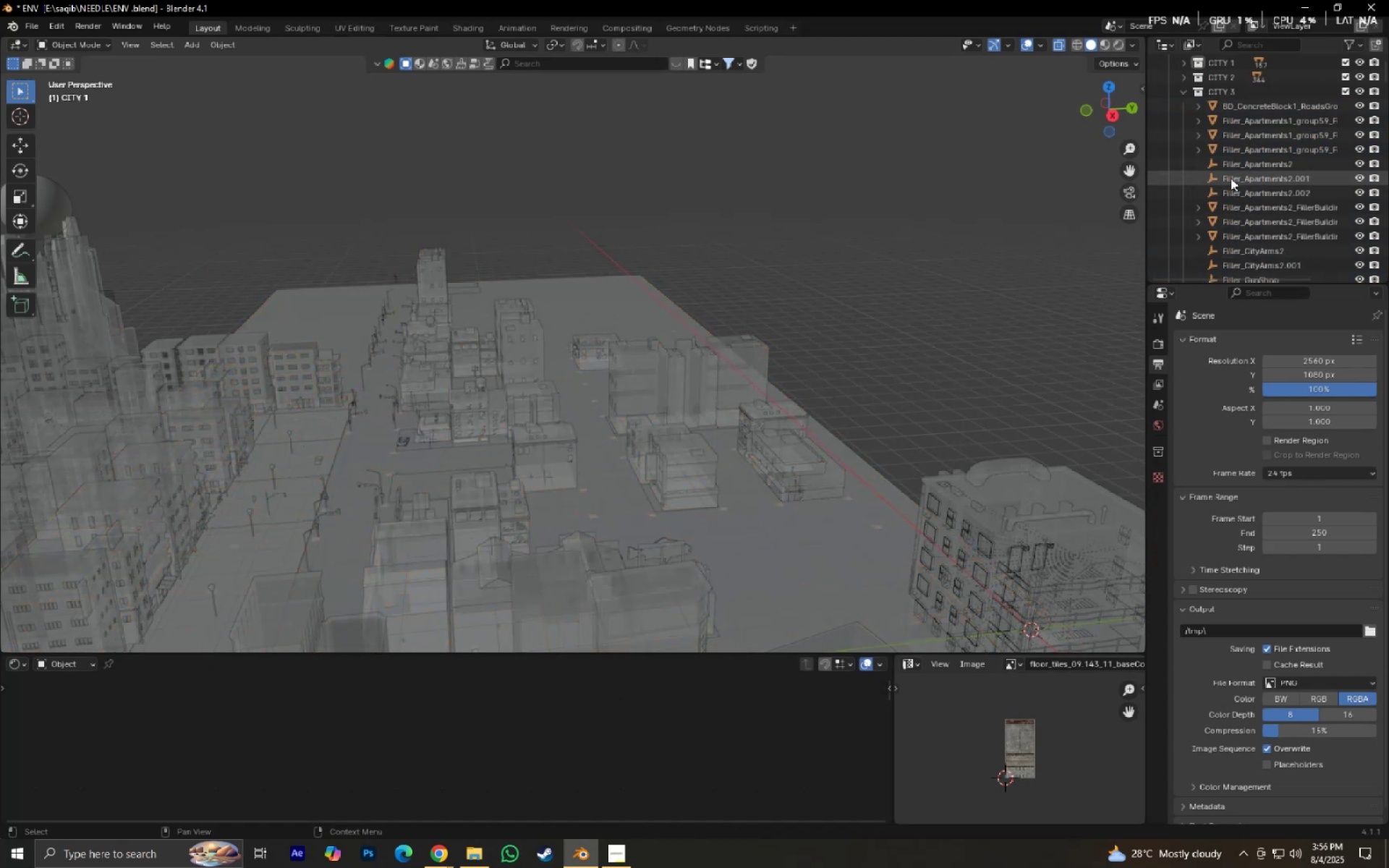 
left_click([1228, 168])
 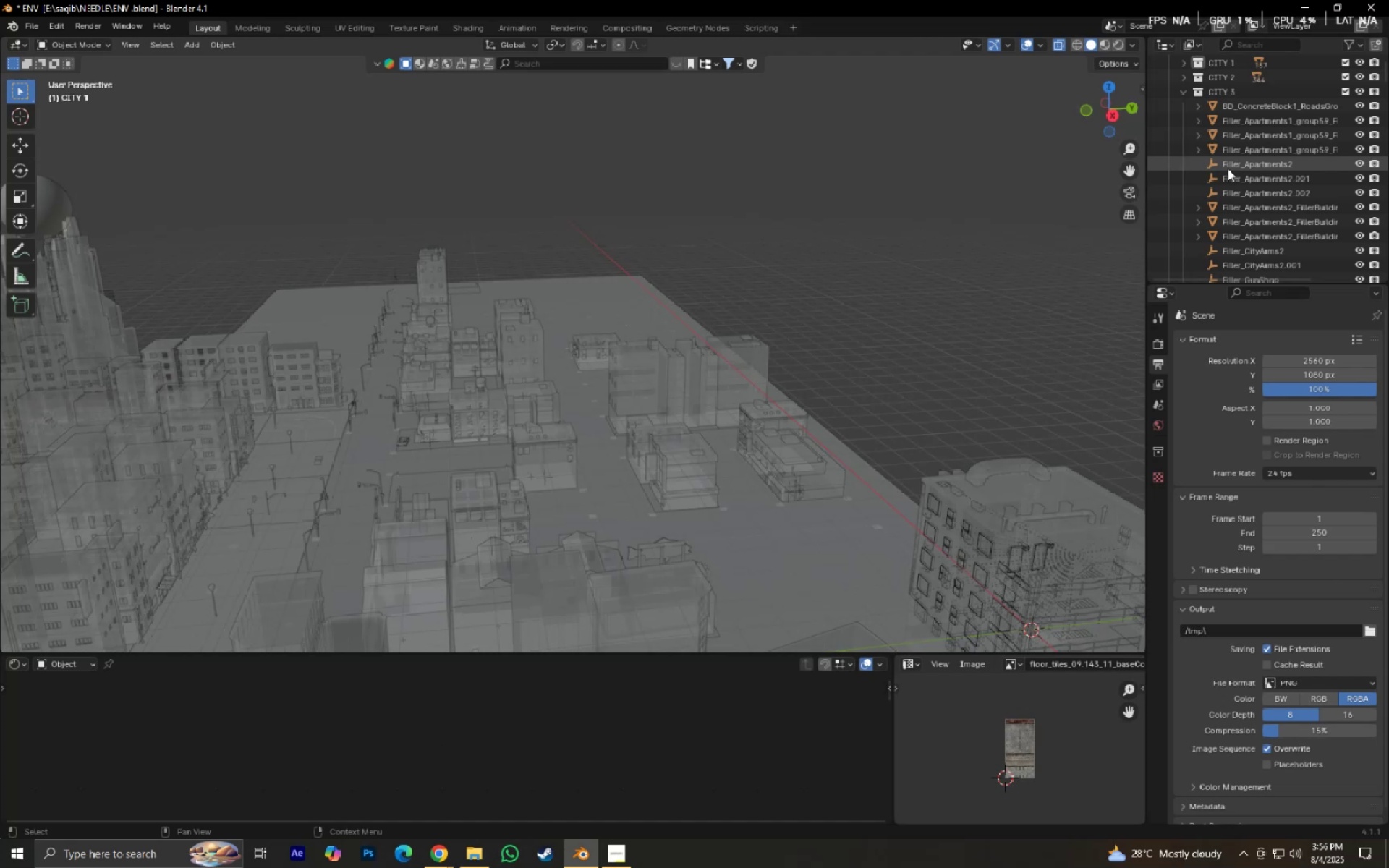 
hold_key(key=ShiftLeft, duration=0.75)
left_click([1233, 199])
 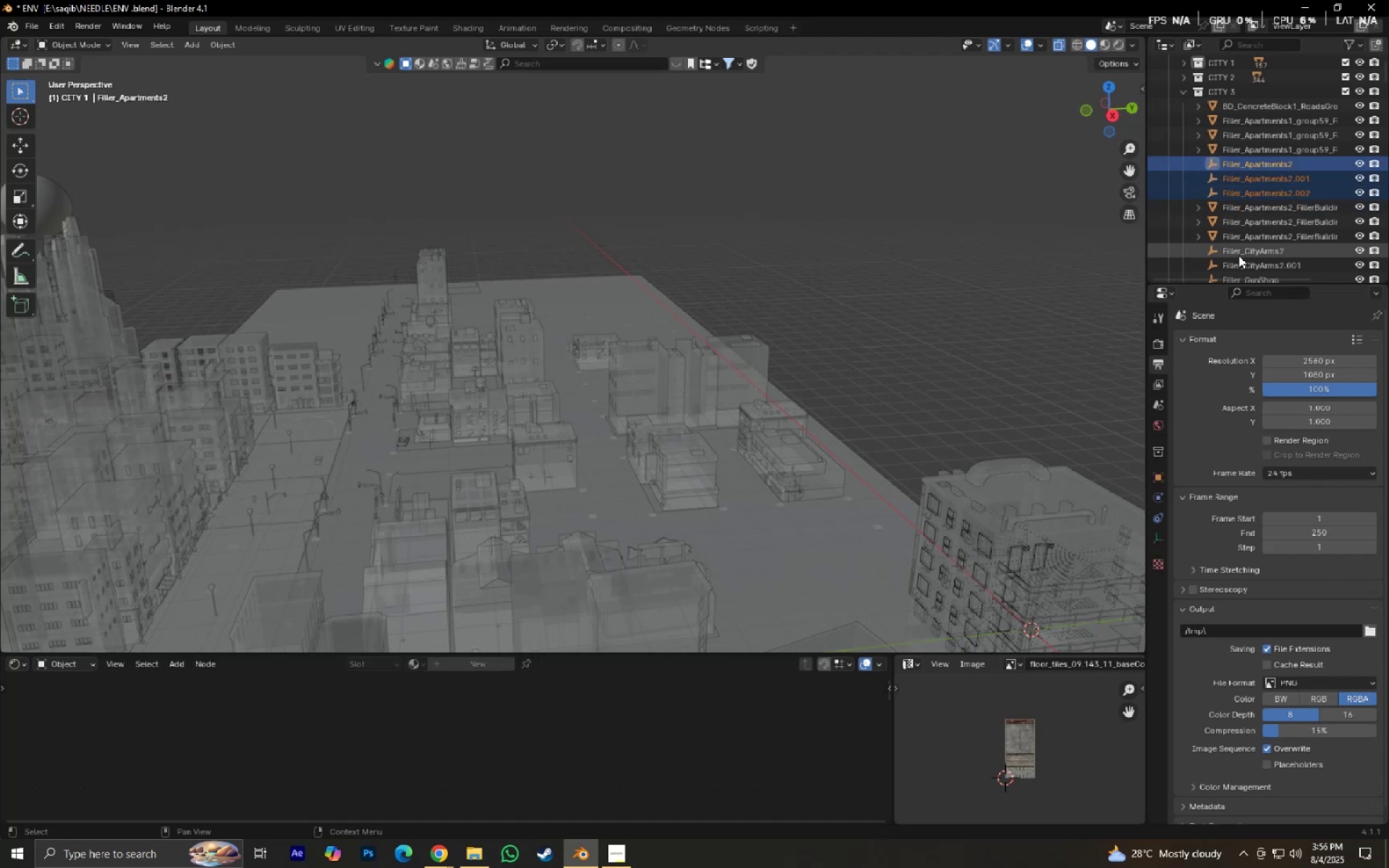 
key(X)
 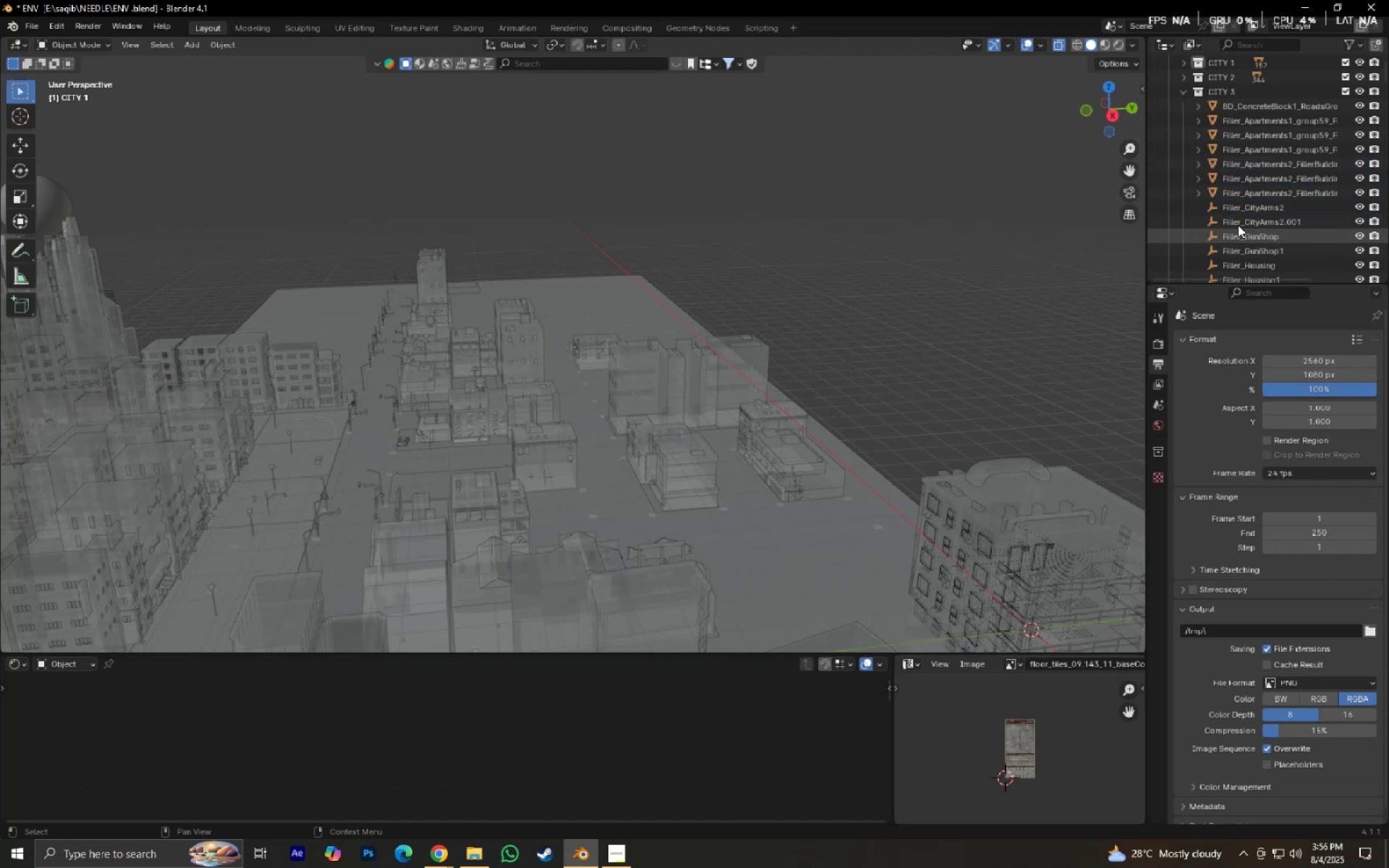 
left_click([1231, 209])
 